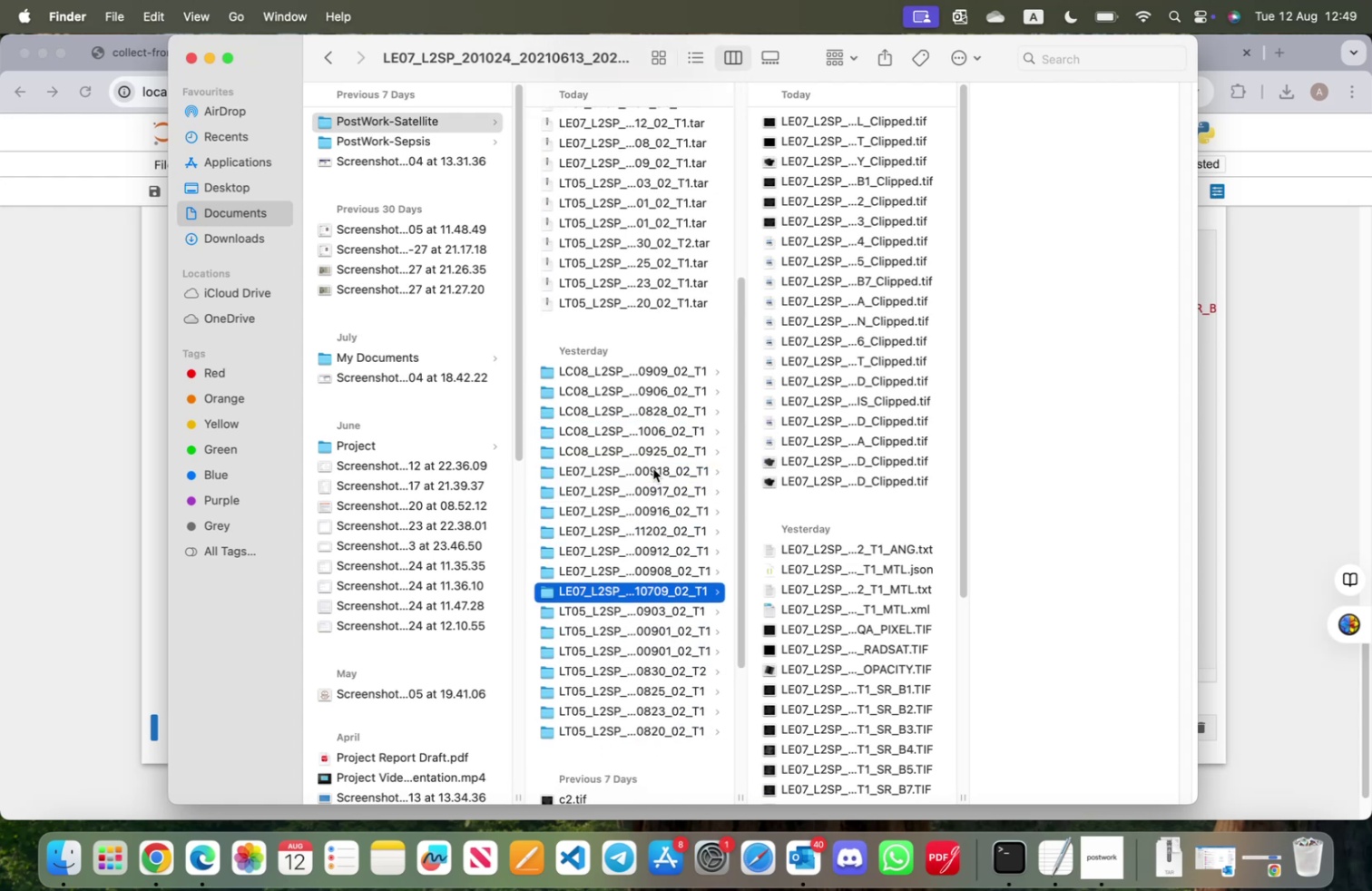 
key(ArrowDown)
 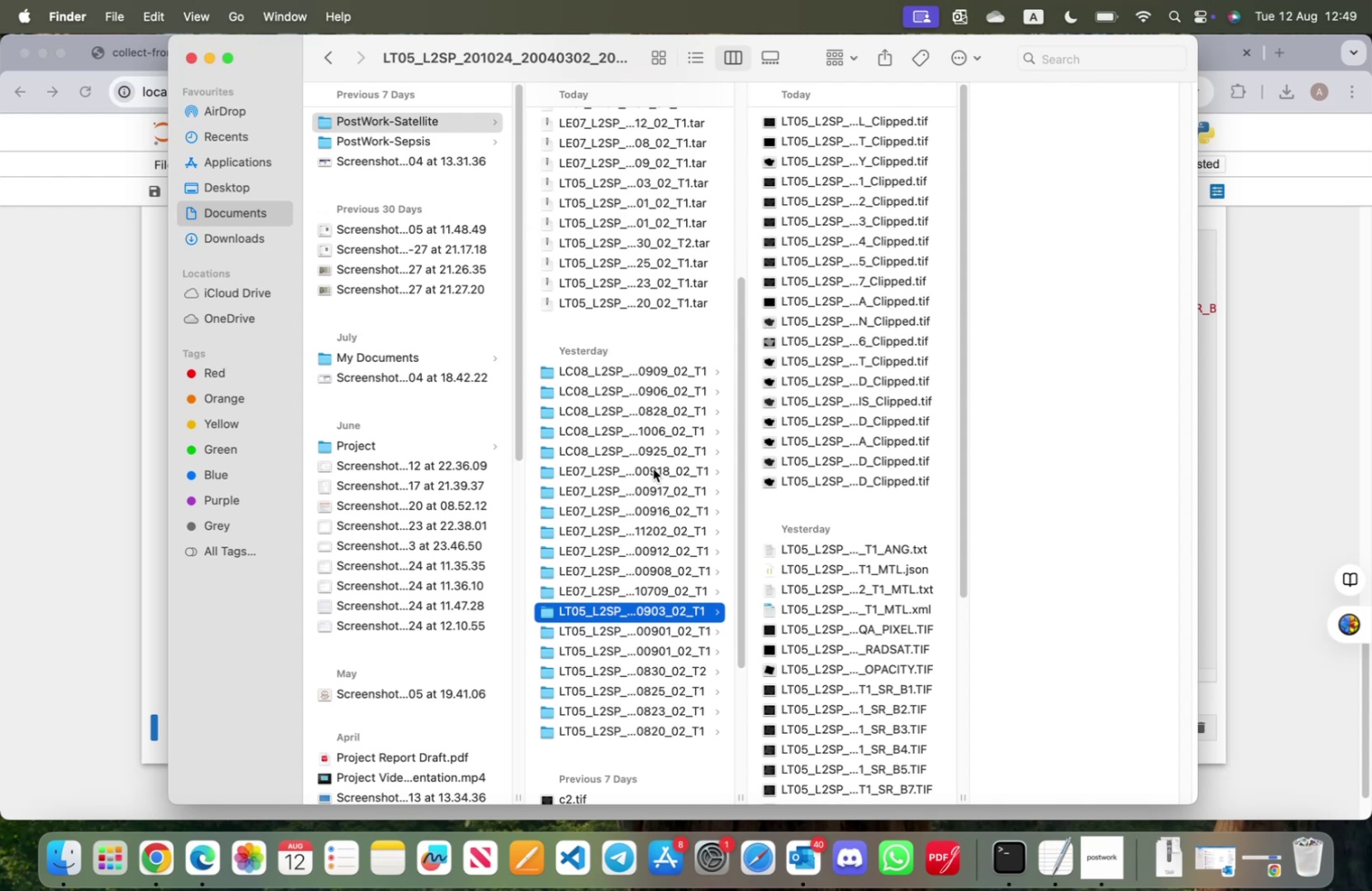 
key(ArrowDown)
 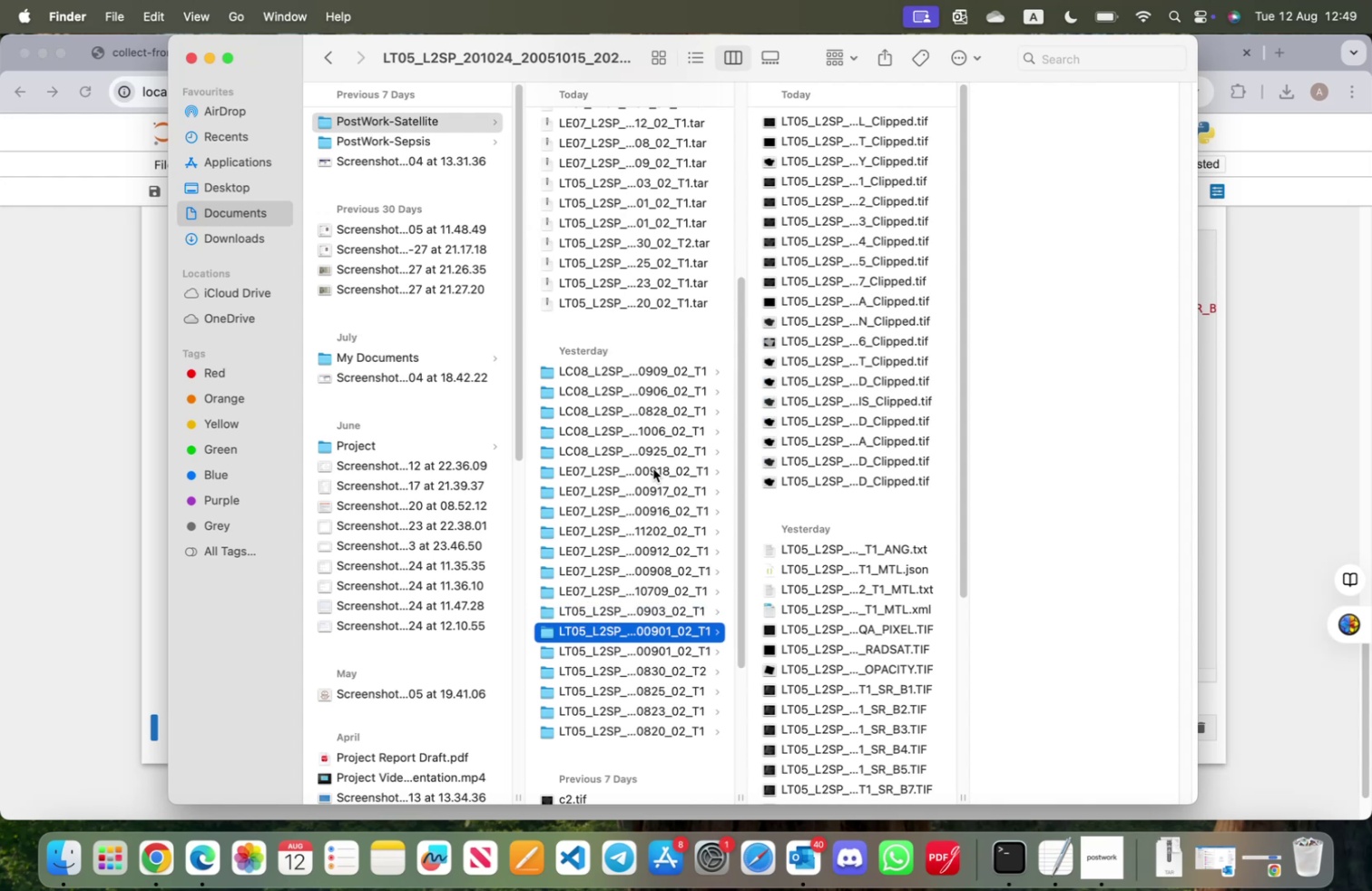 
key(ArrowDown)
 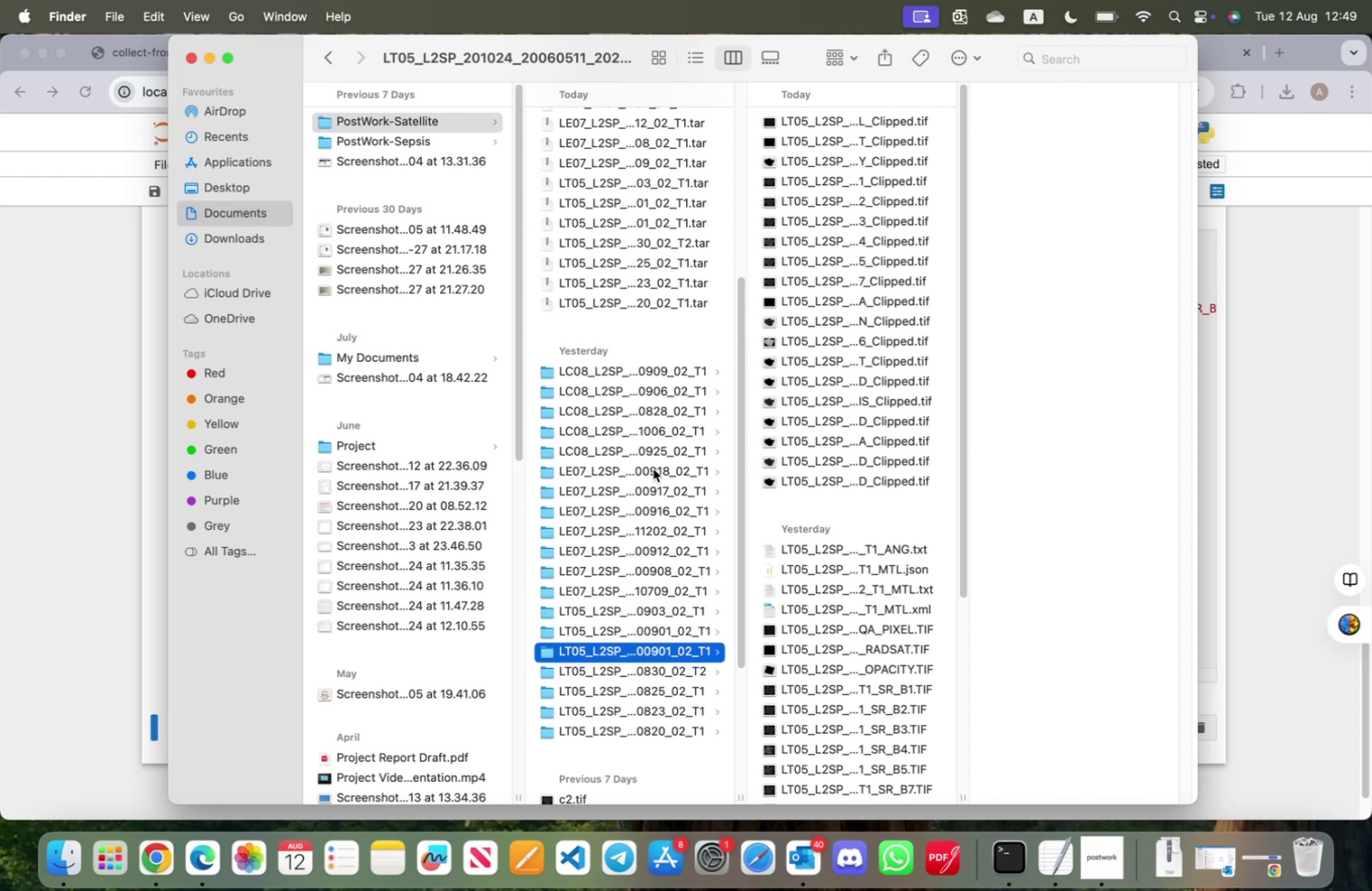 
key(ArrowDown)
 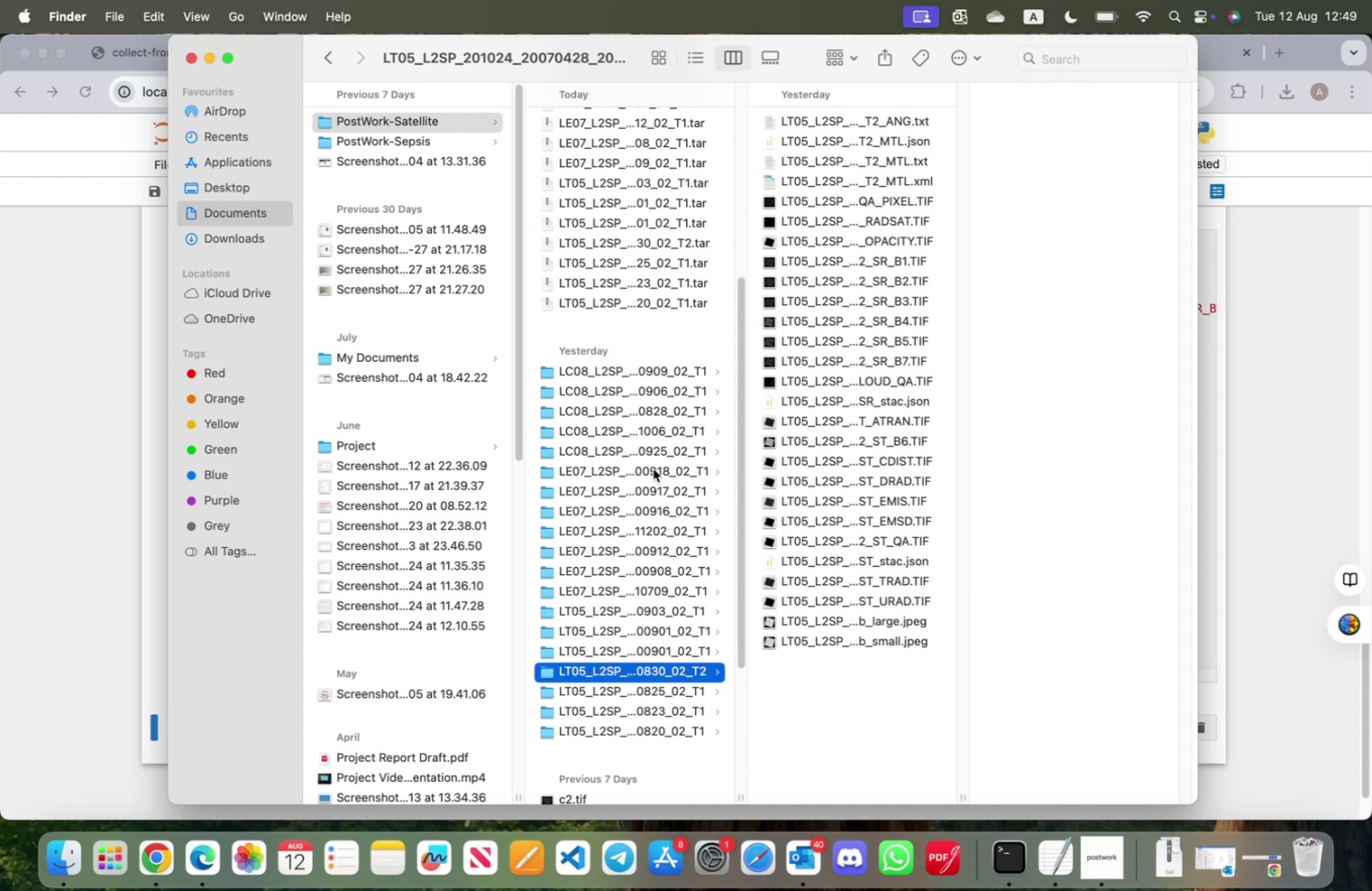 
key(ArrowDown)
 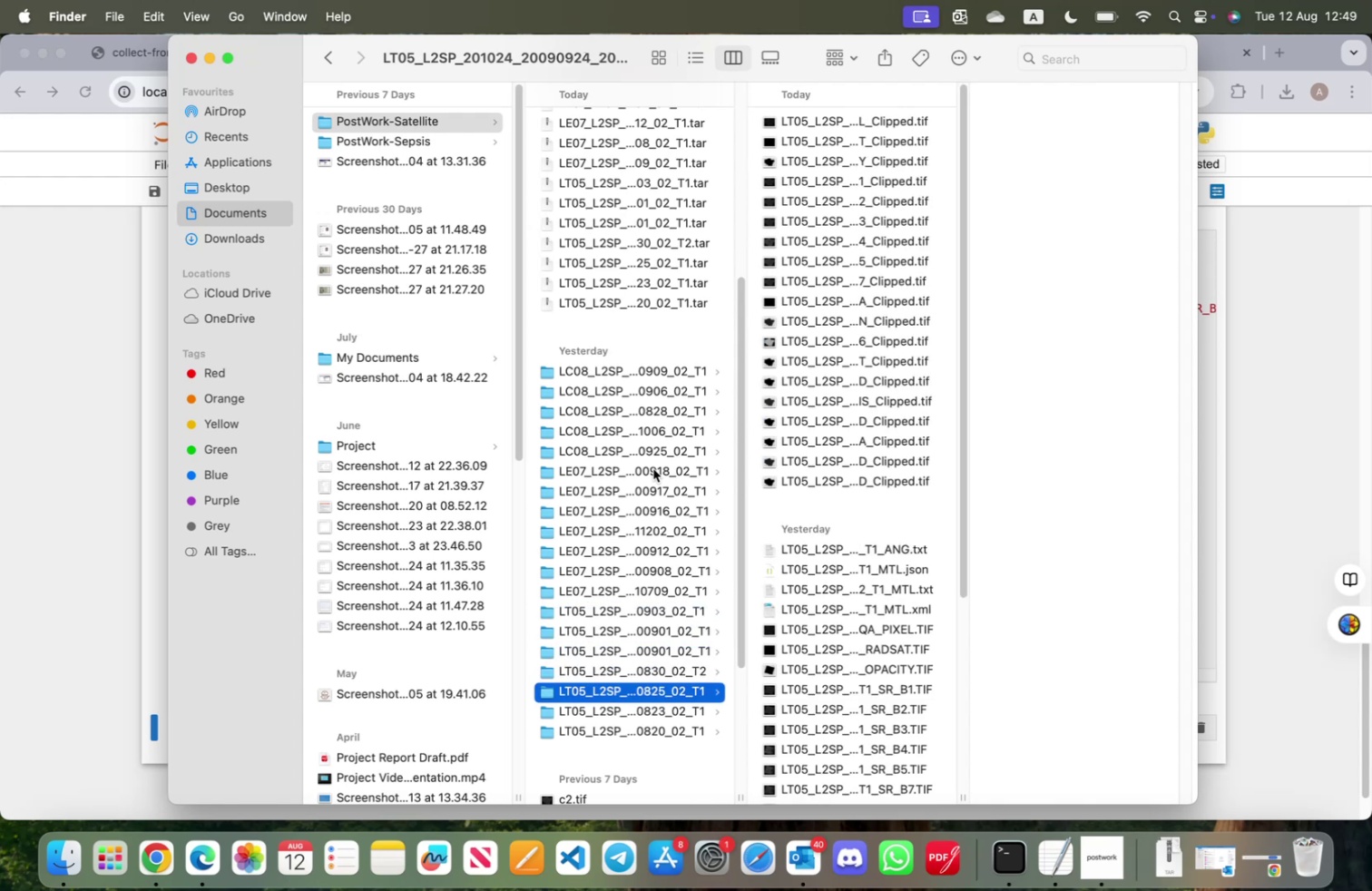 
key(ArrowDown)
 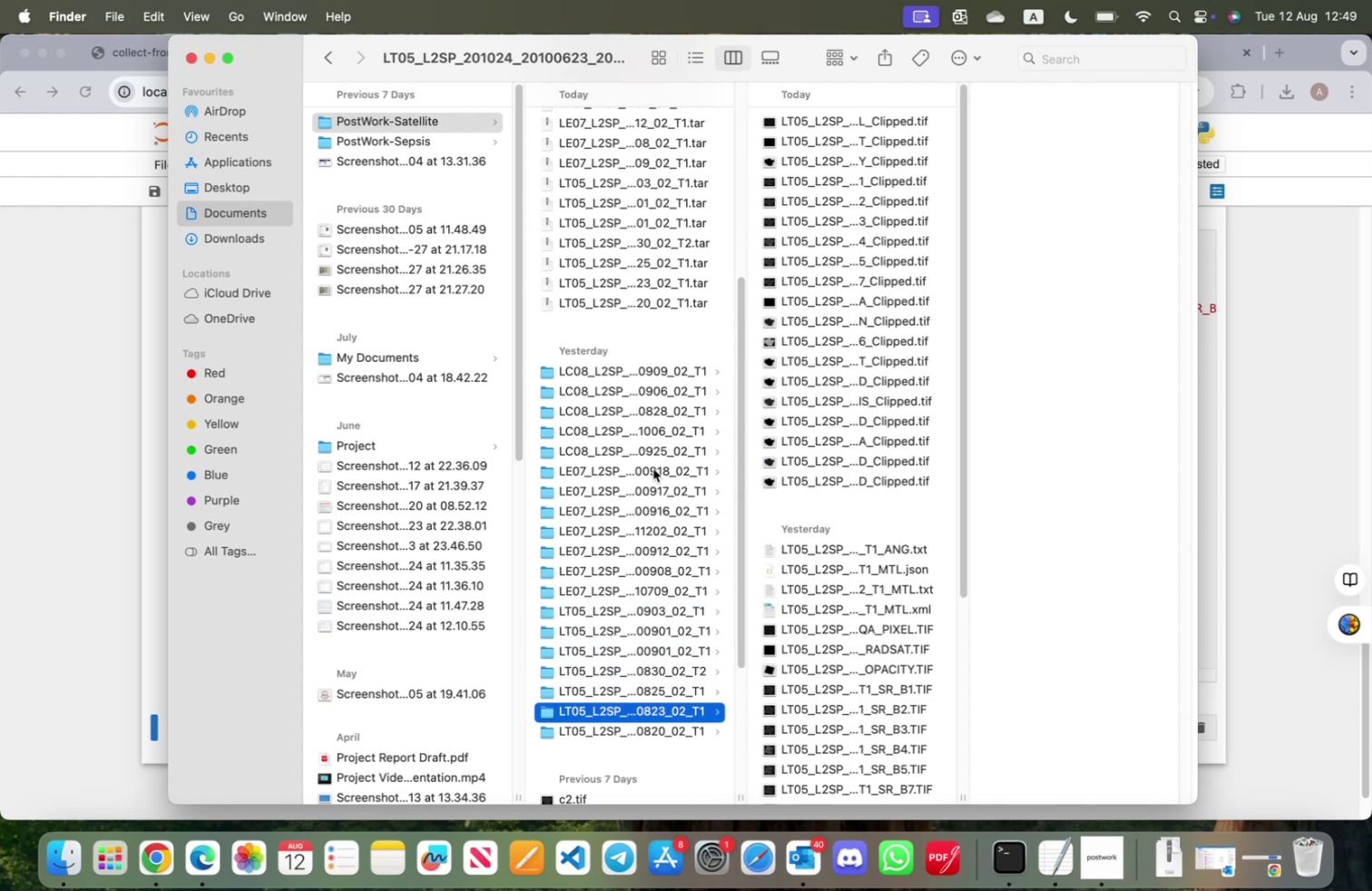 
key(ArrowDown)
 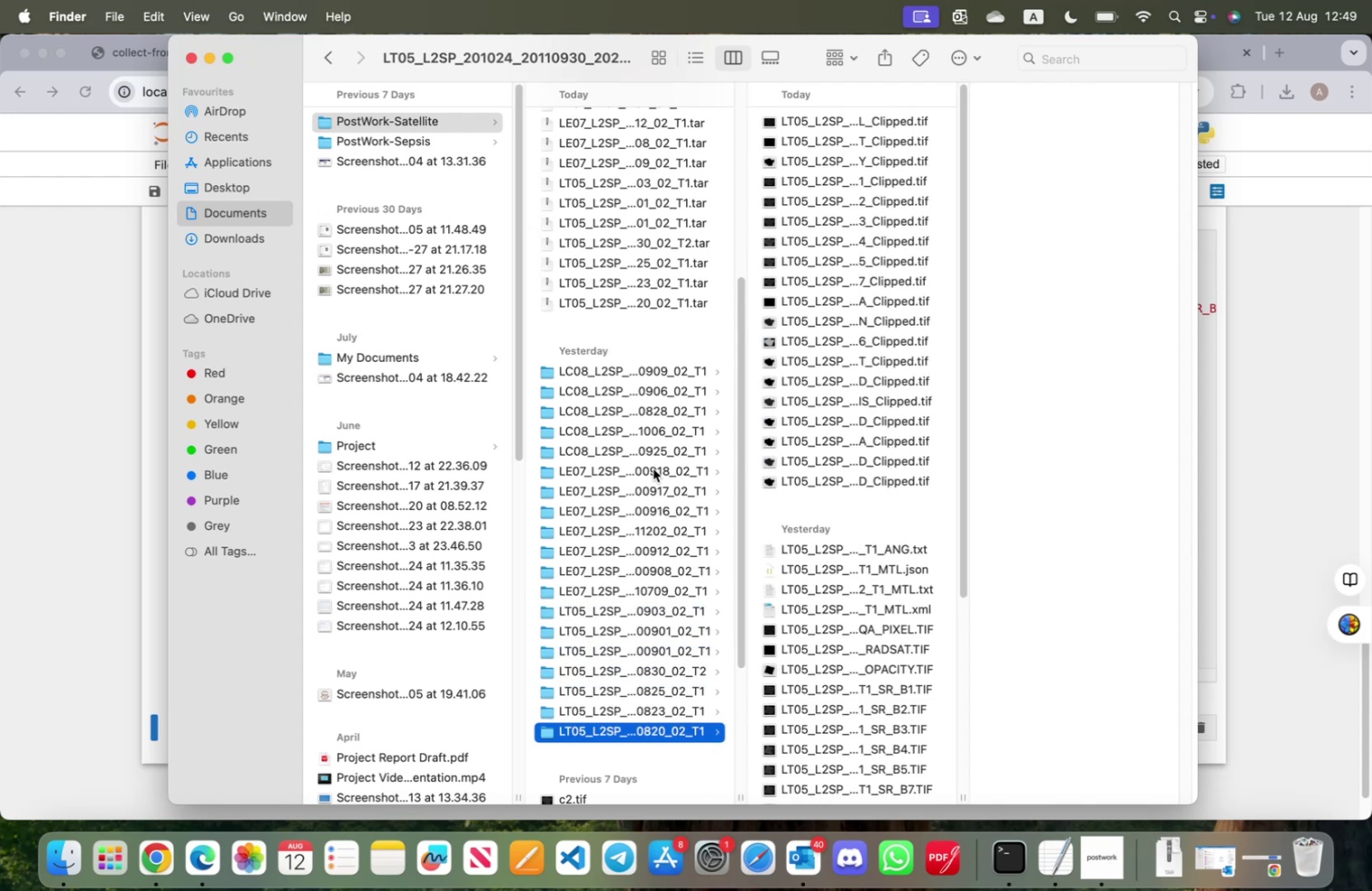 
left_click([1220, 506])
 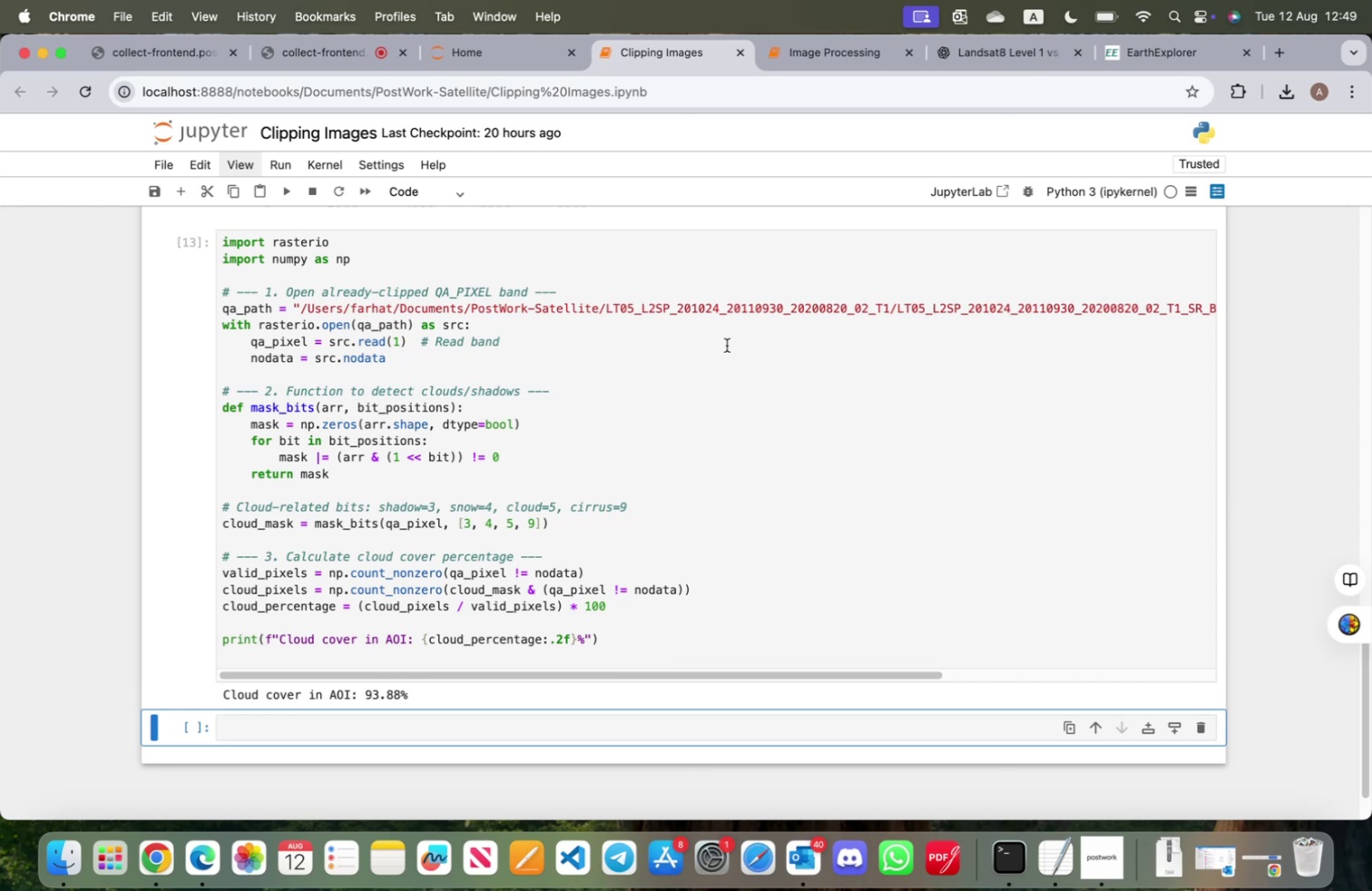 
wait(11.84)
 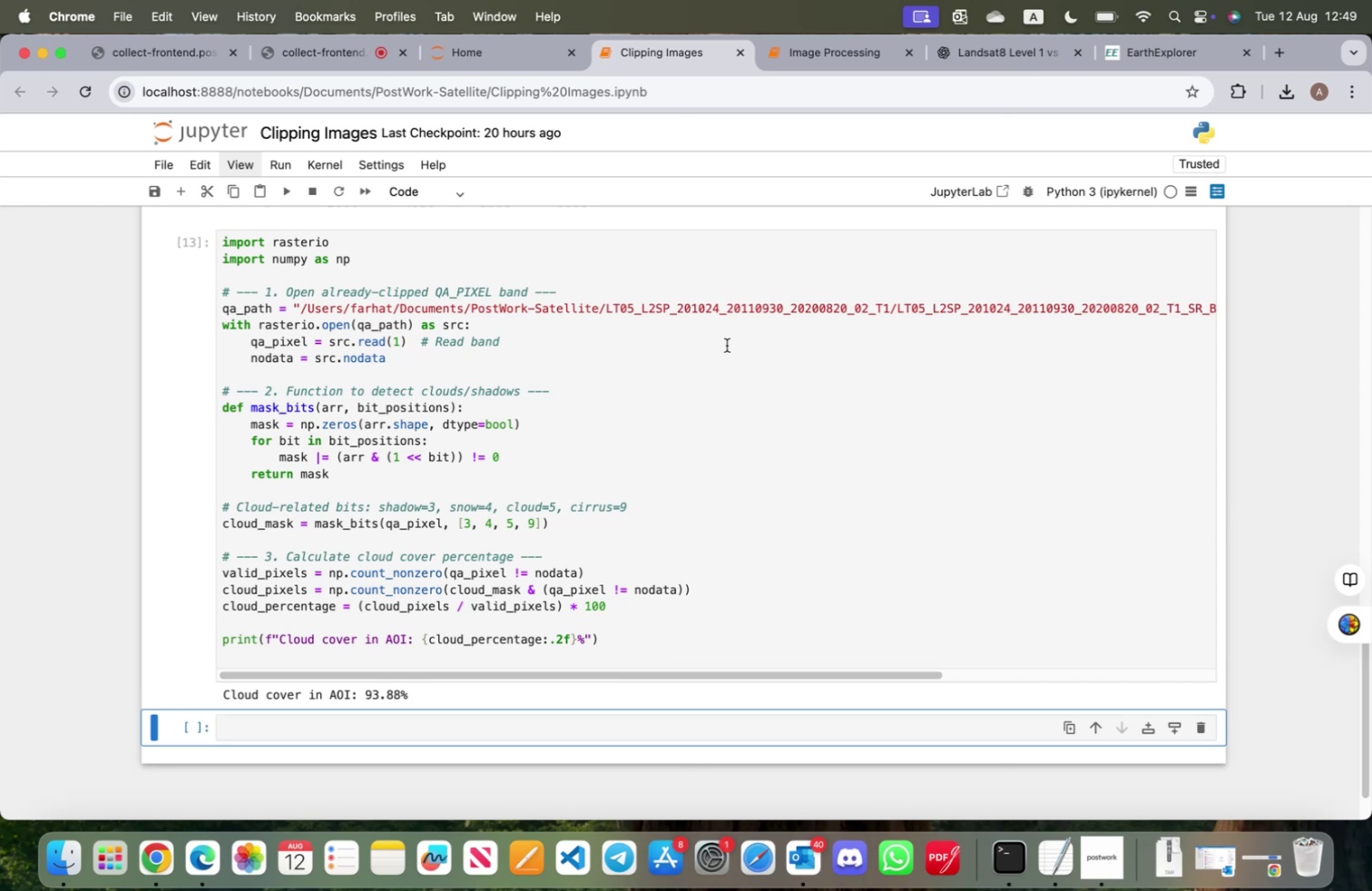 
left_click([69, 848])
 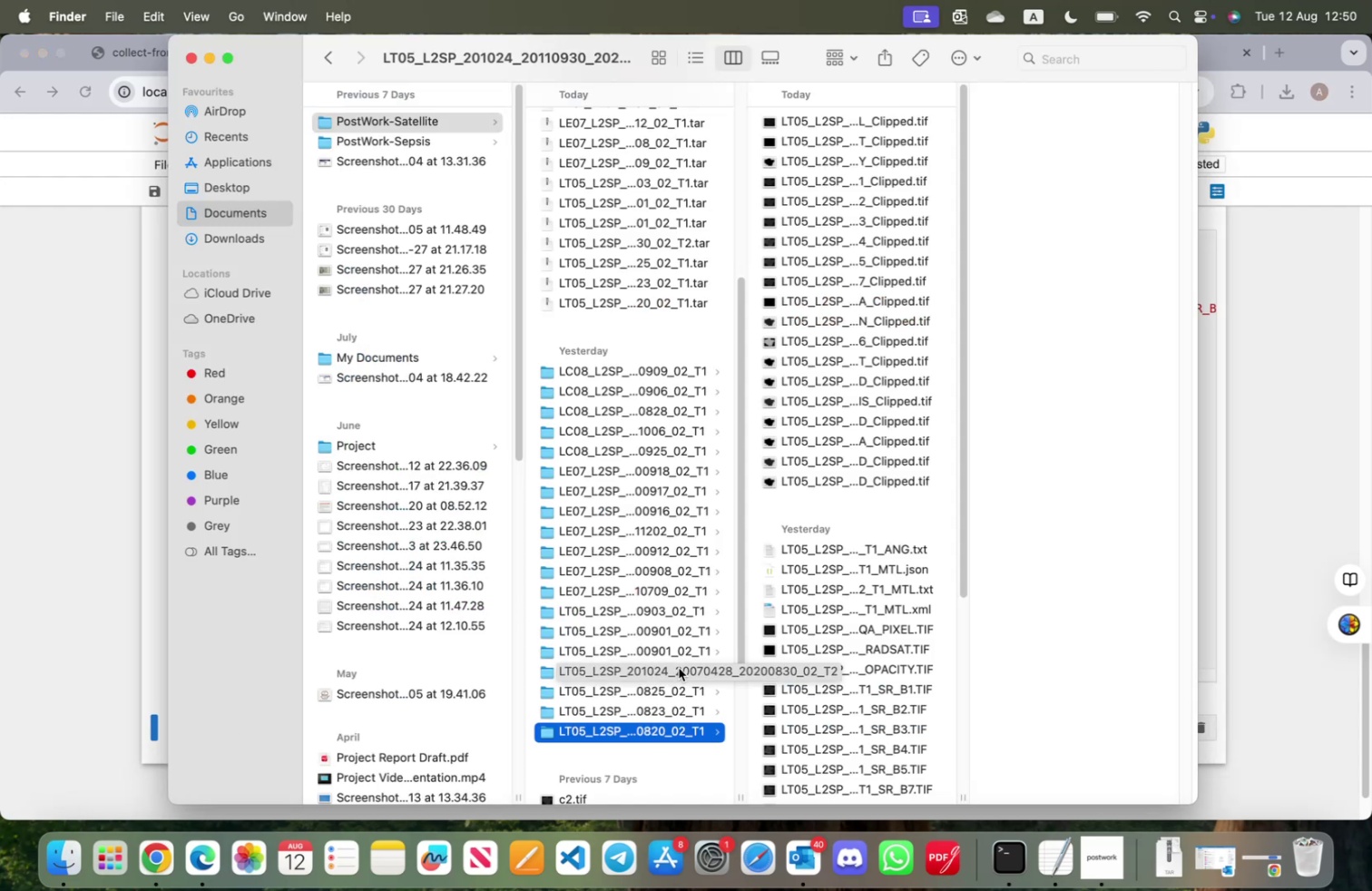 
mouse_move([858, 590])
 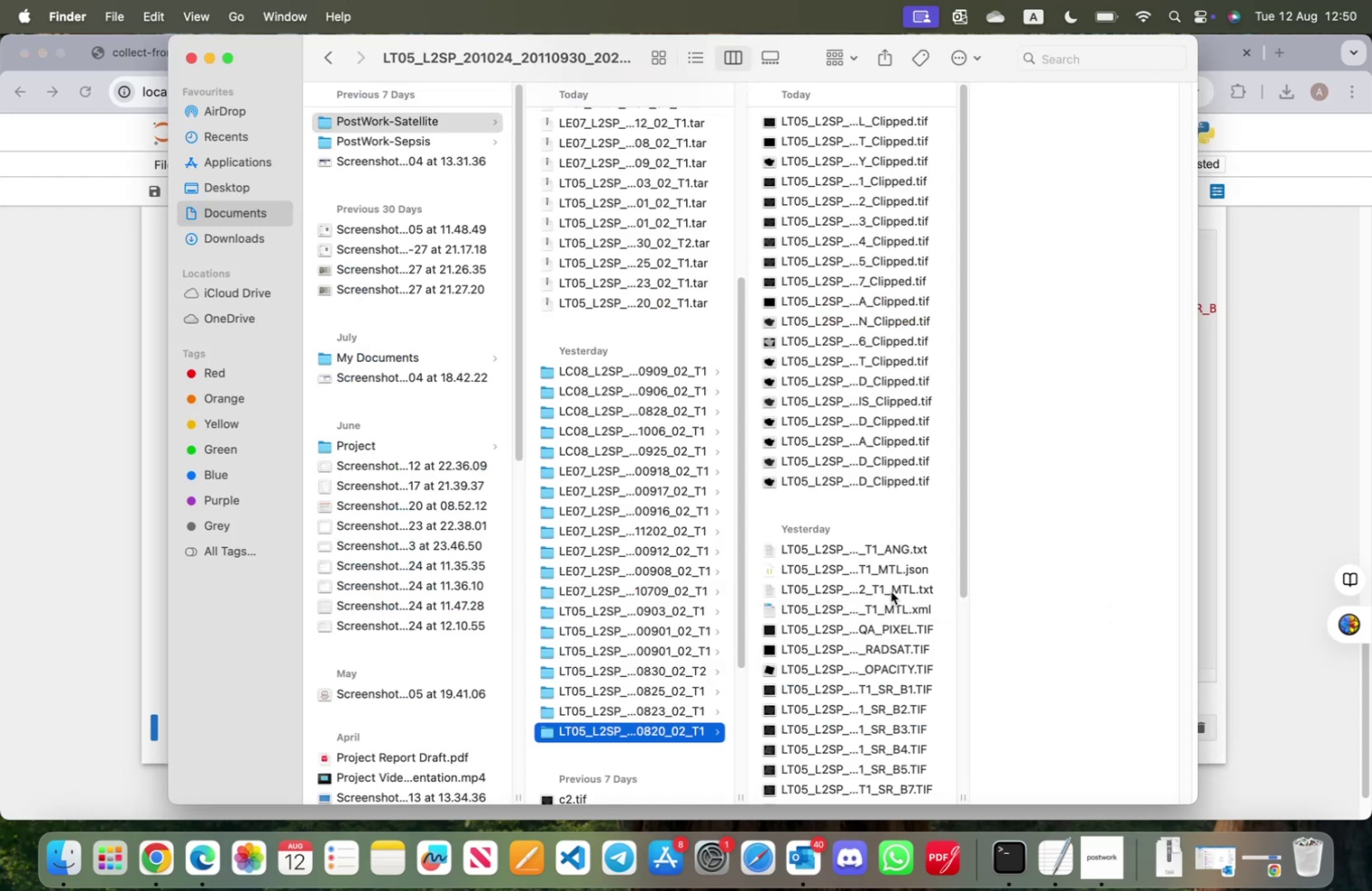 
double_click([891, 591])
 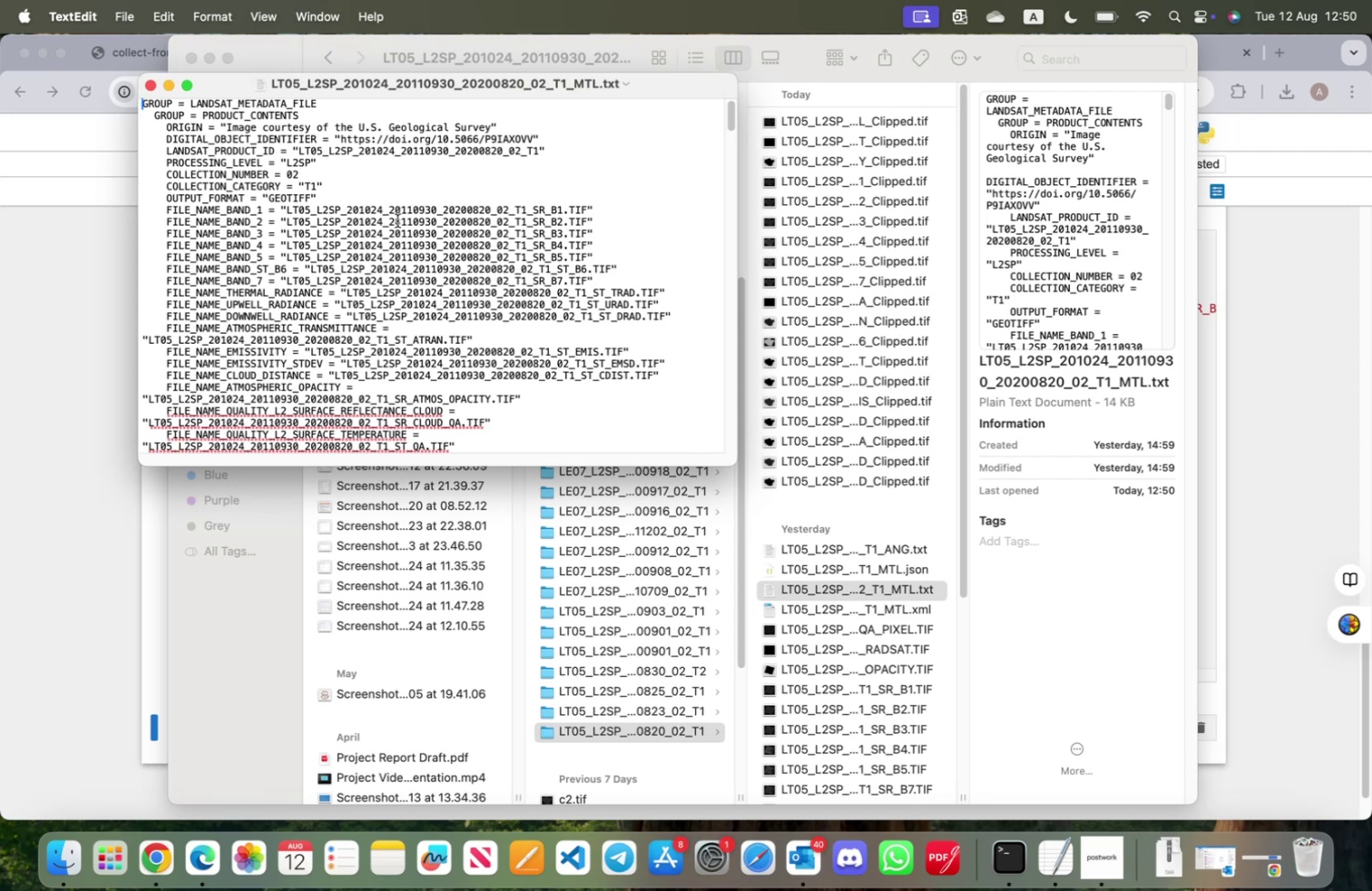 
scroll: coordinate [332, 184], scroll_direction: up, amount: 9.0
 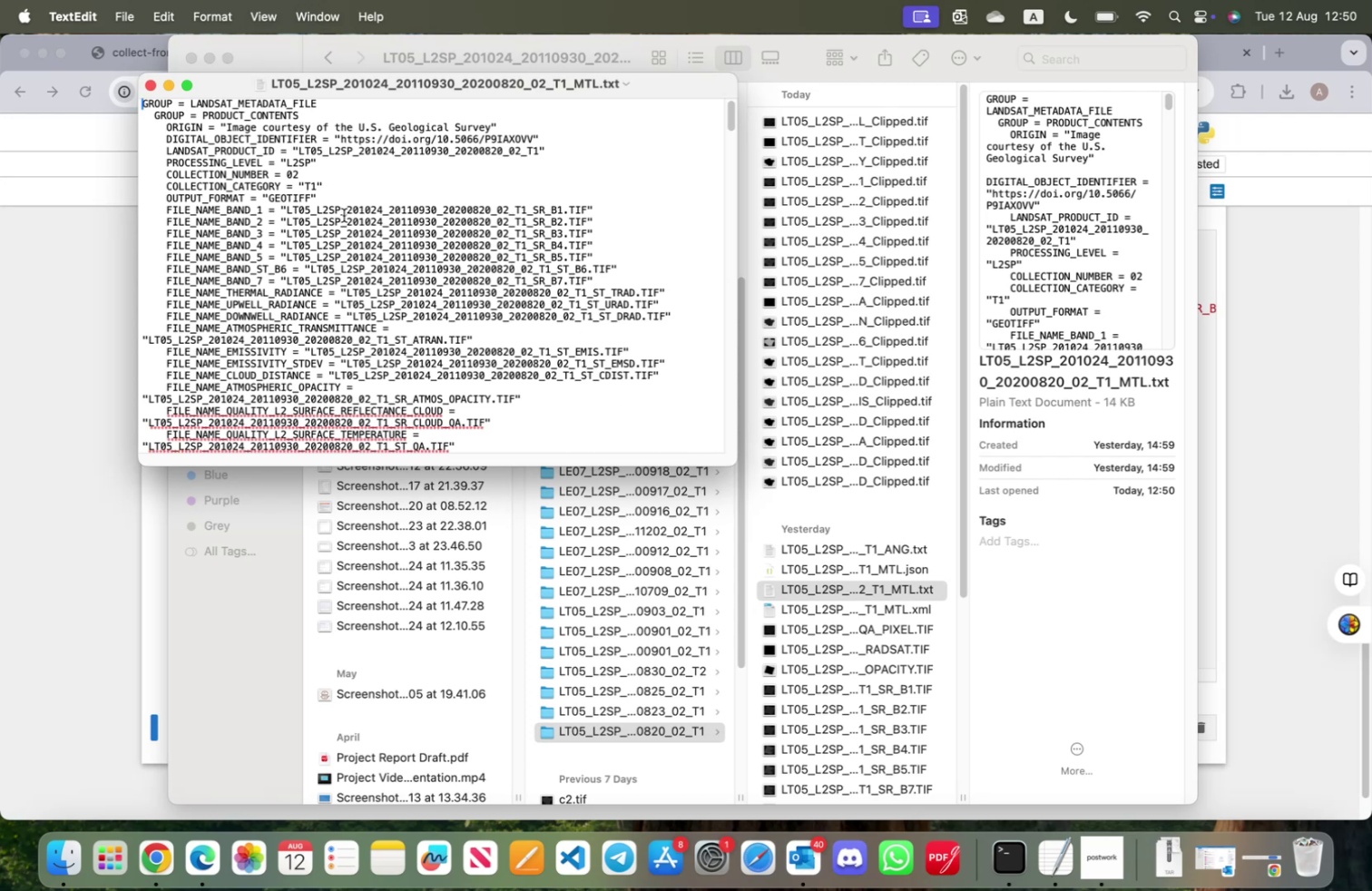 
scroll: coordinate [384, 335], scroll_direction: down, amount: 72.0
 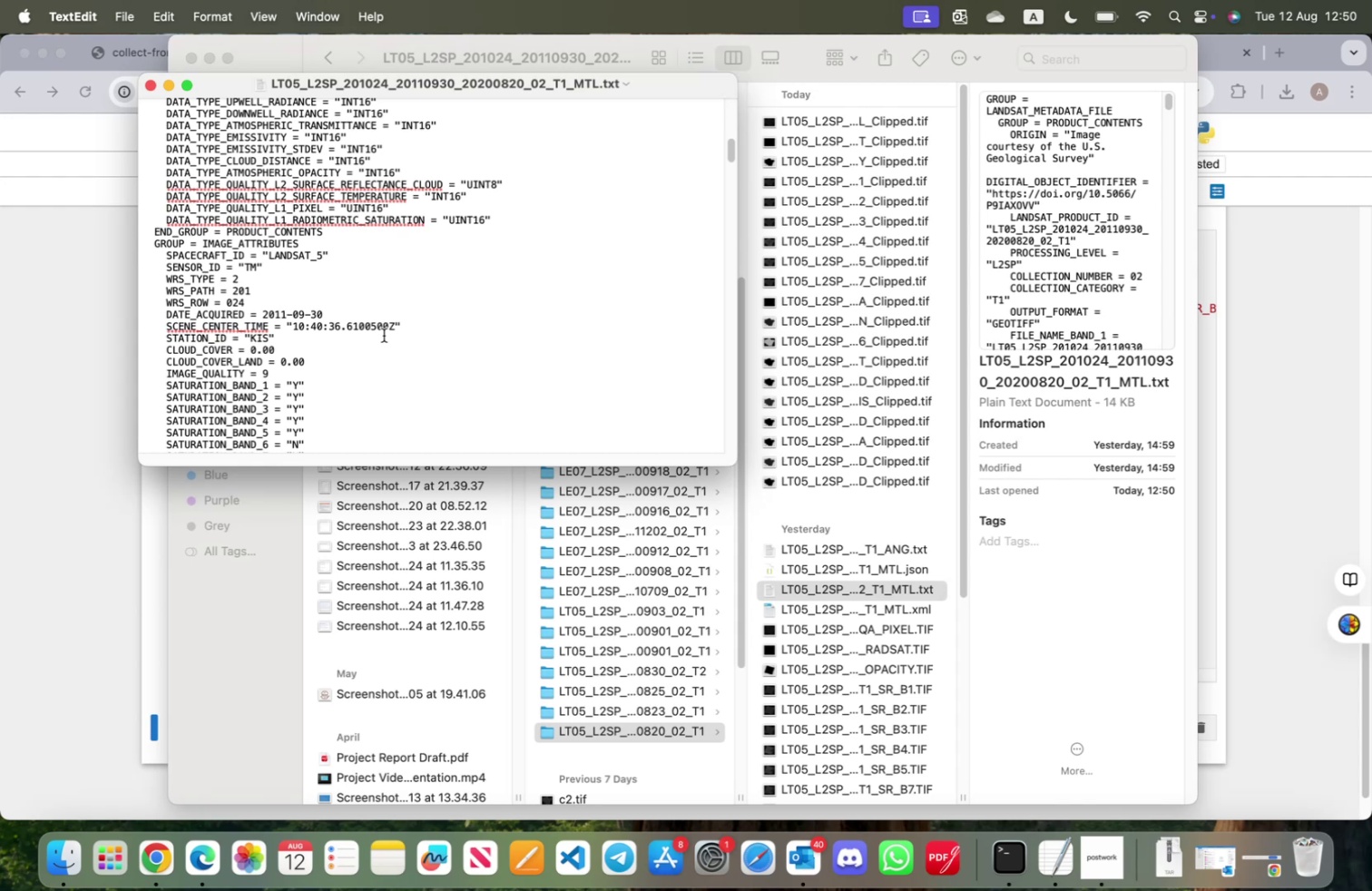 
wait(10.13)
 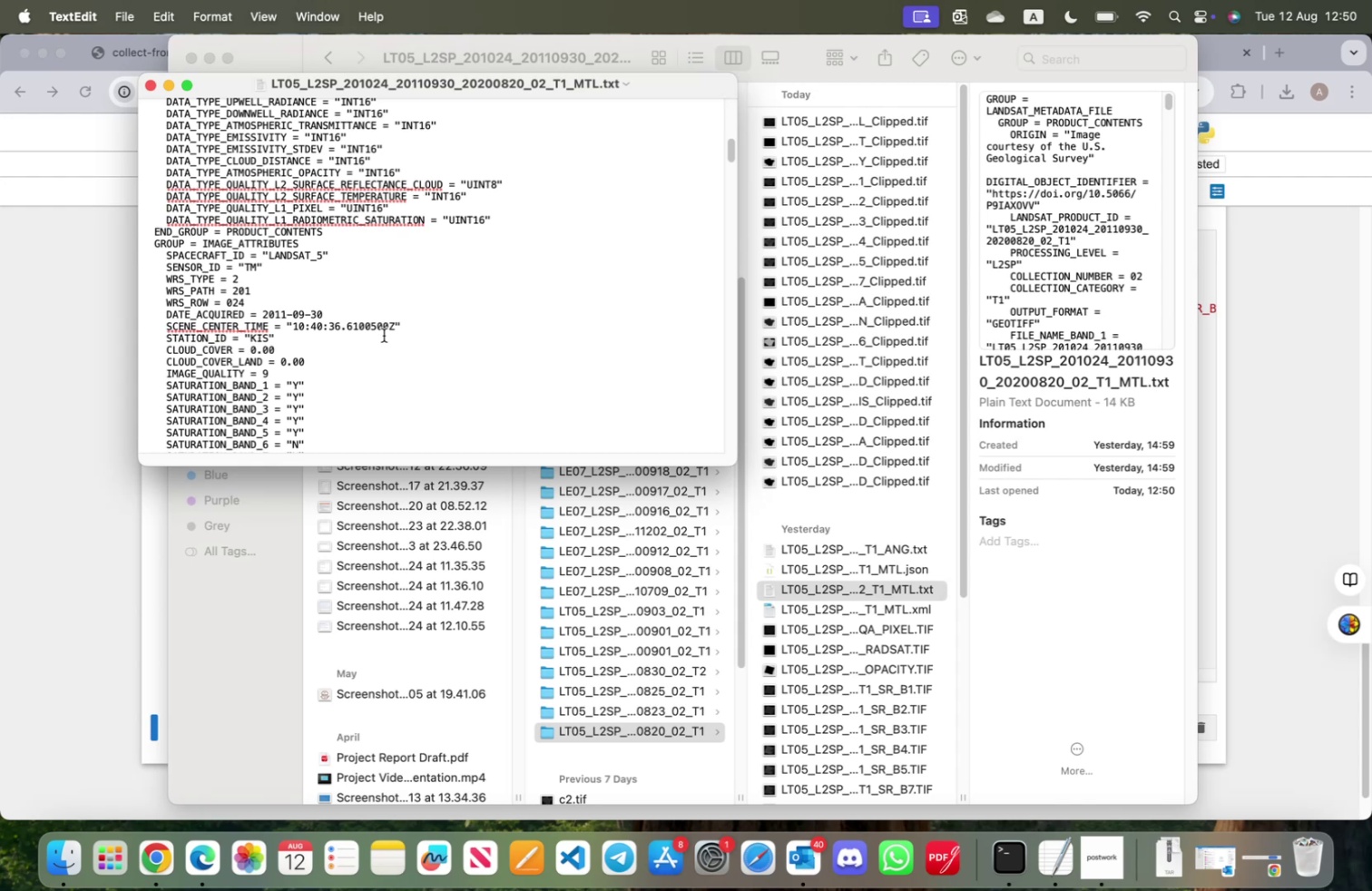 
left_click([131, 328])
 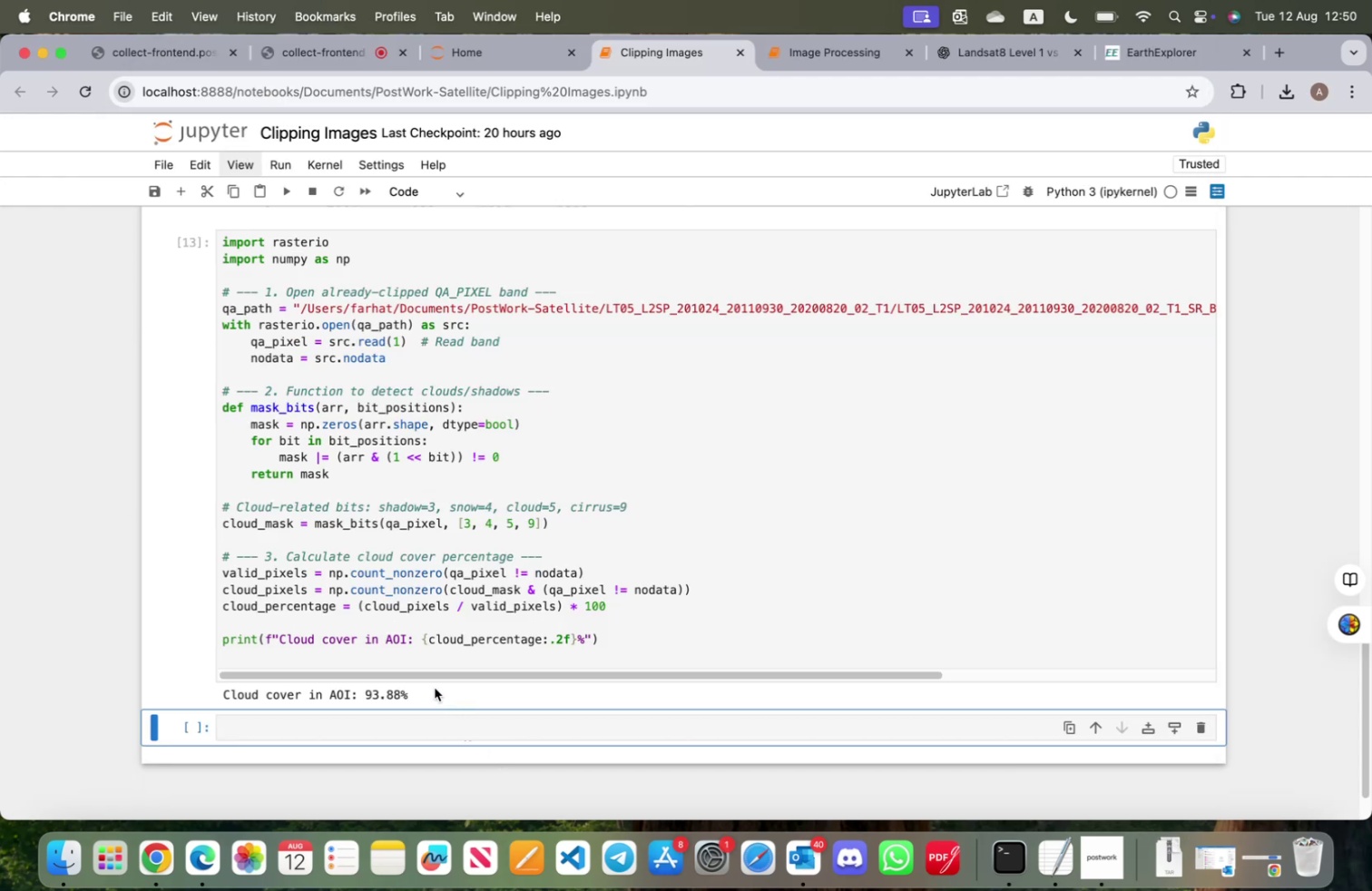 
left_click([430, 694])
 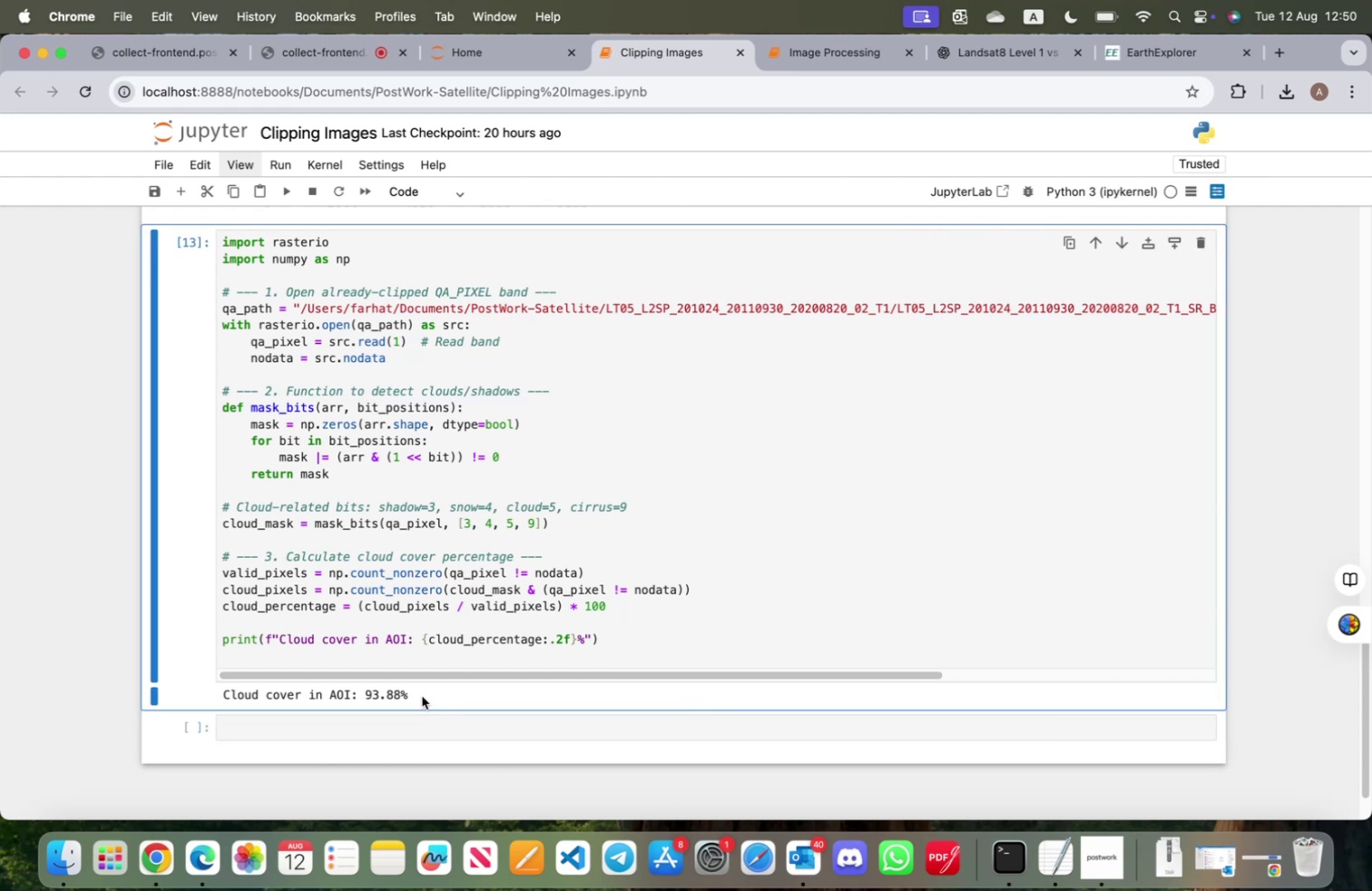 
left_click_drag(start_coordinate=[423, 694], to_coordinate=[222, 692])
 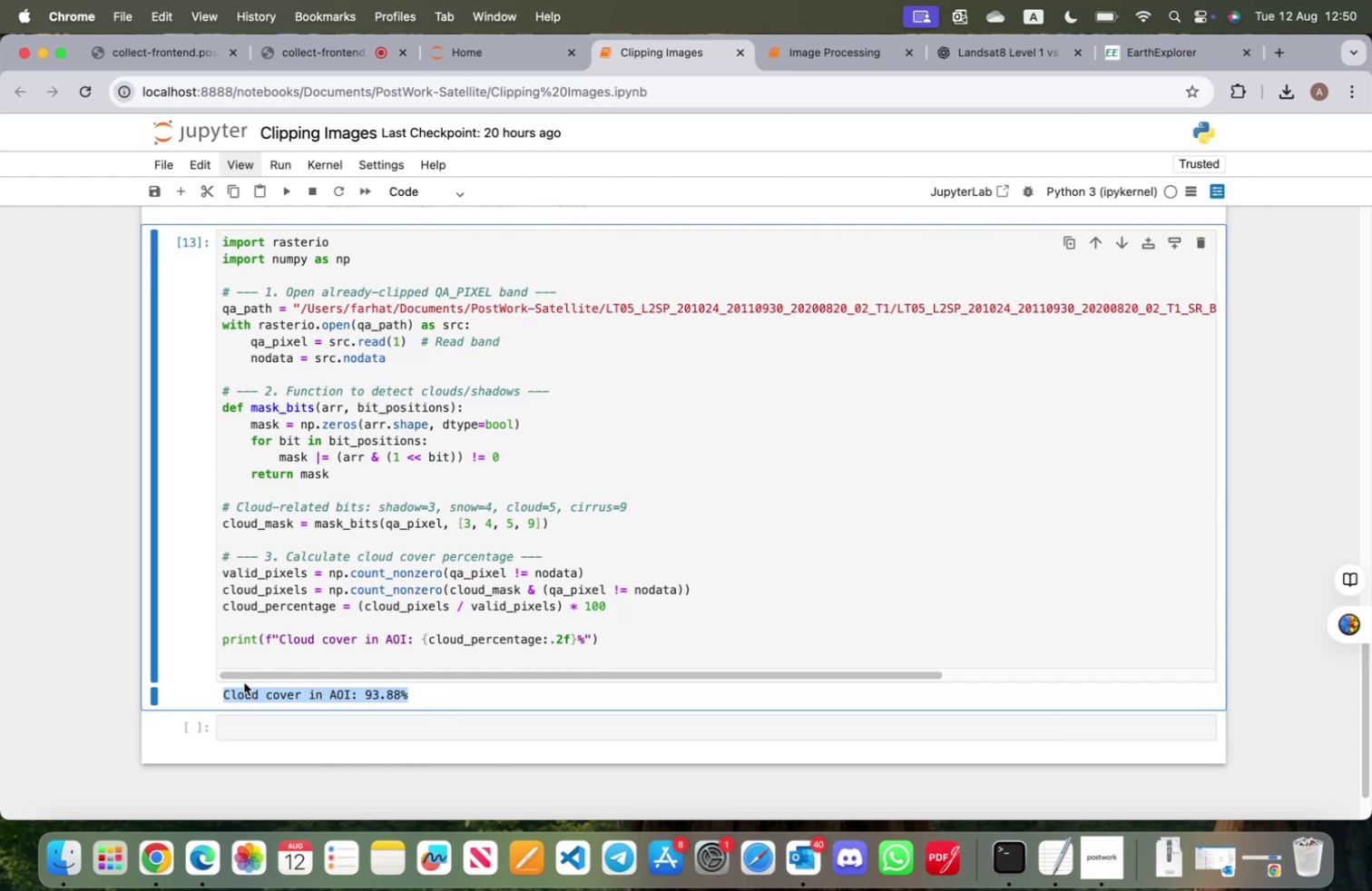 
key(Meta+CommandLeft)
 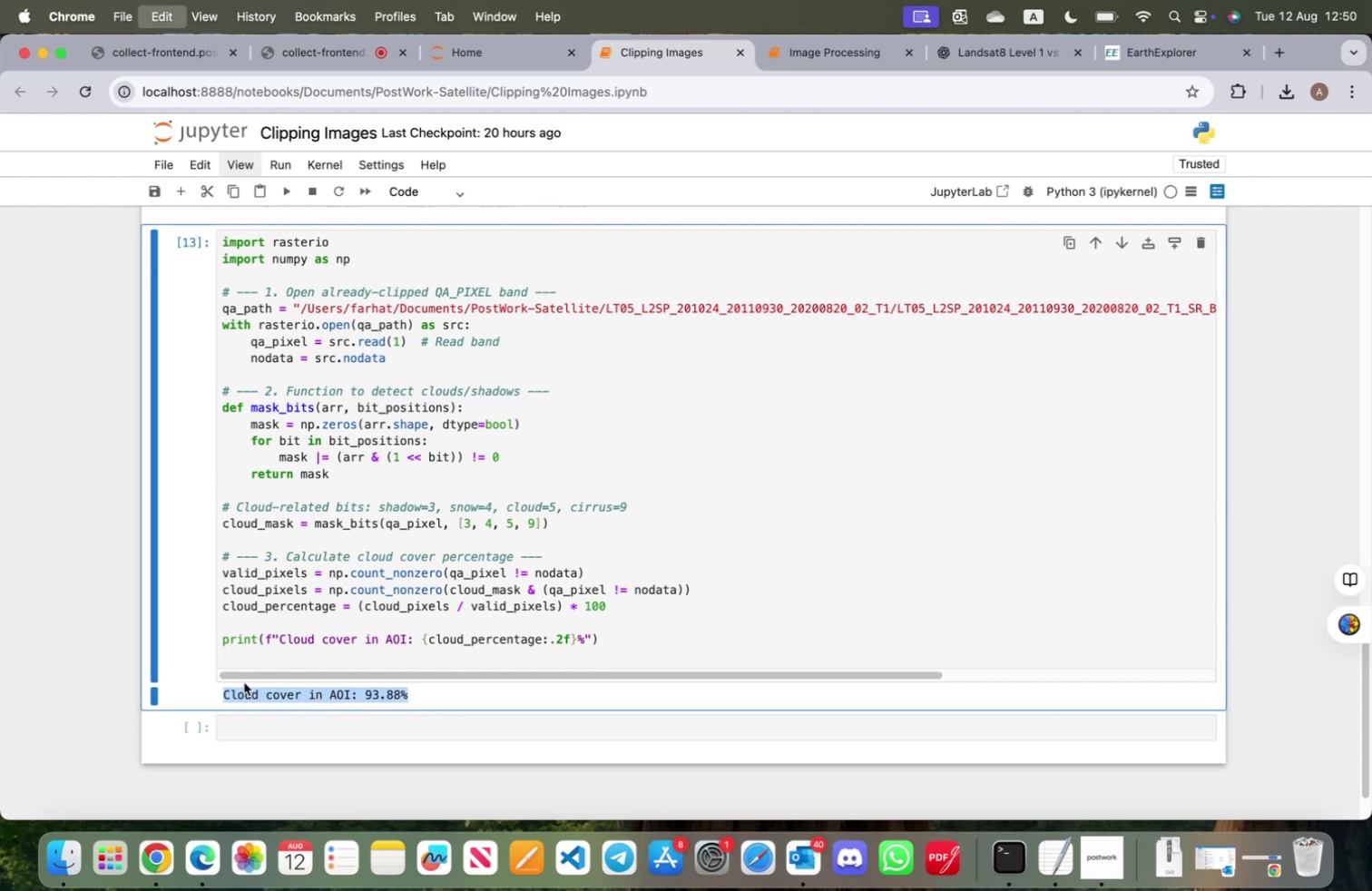 
key(Meta+C)
 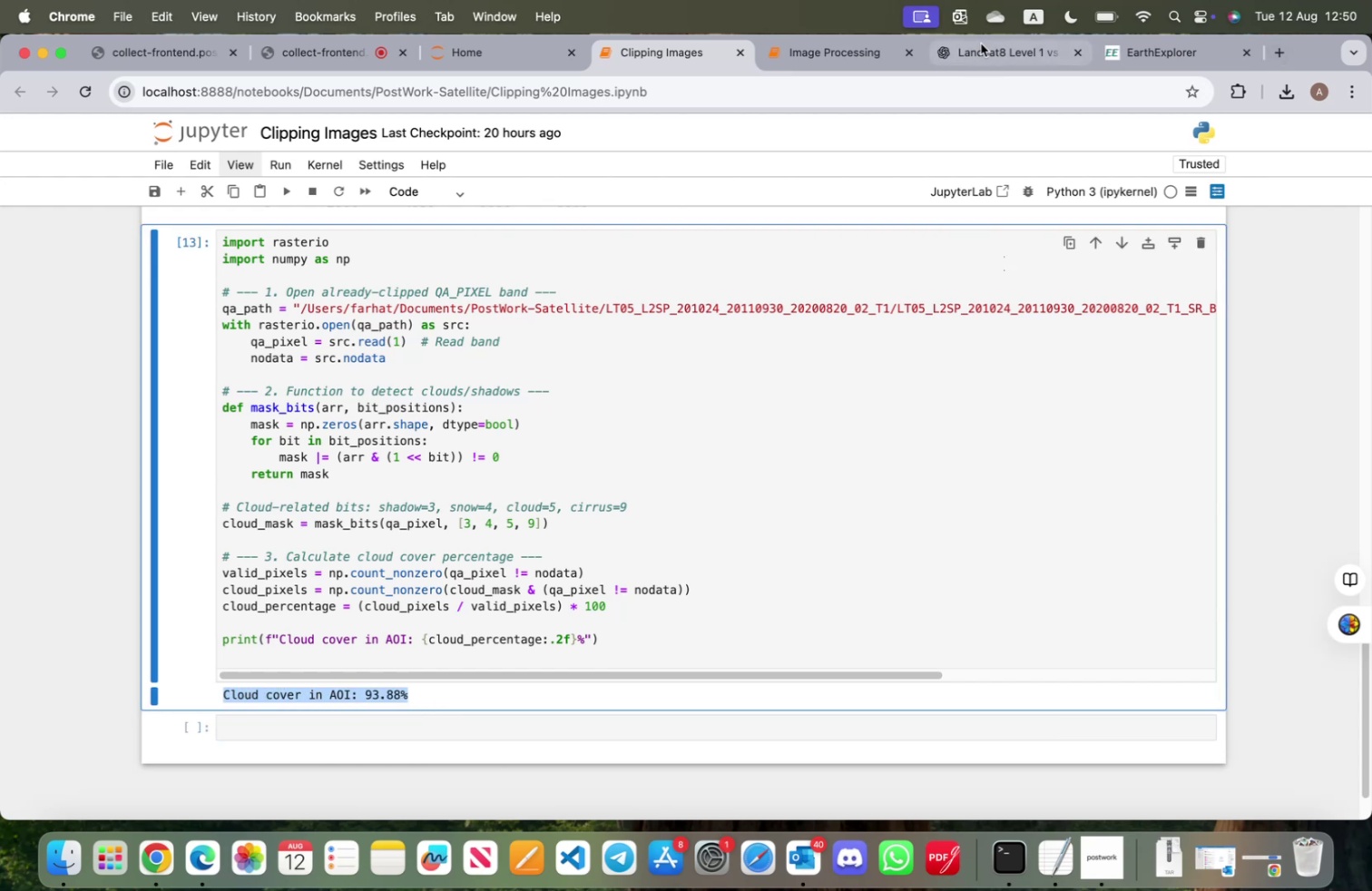 
left_click([983, 54])
 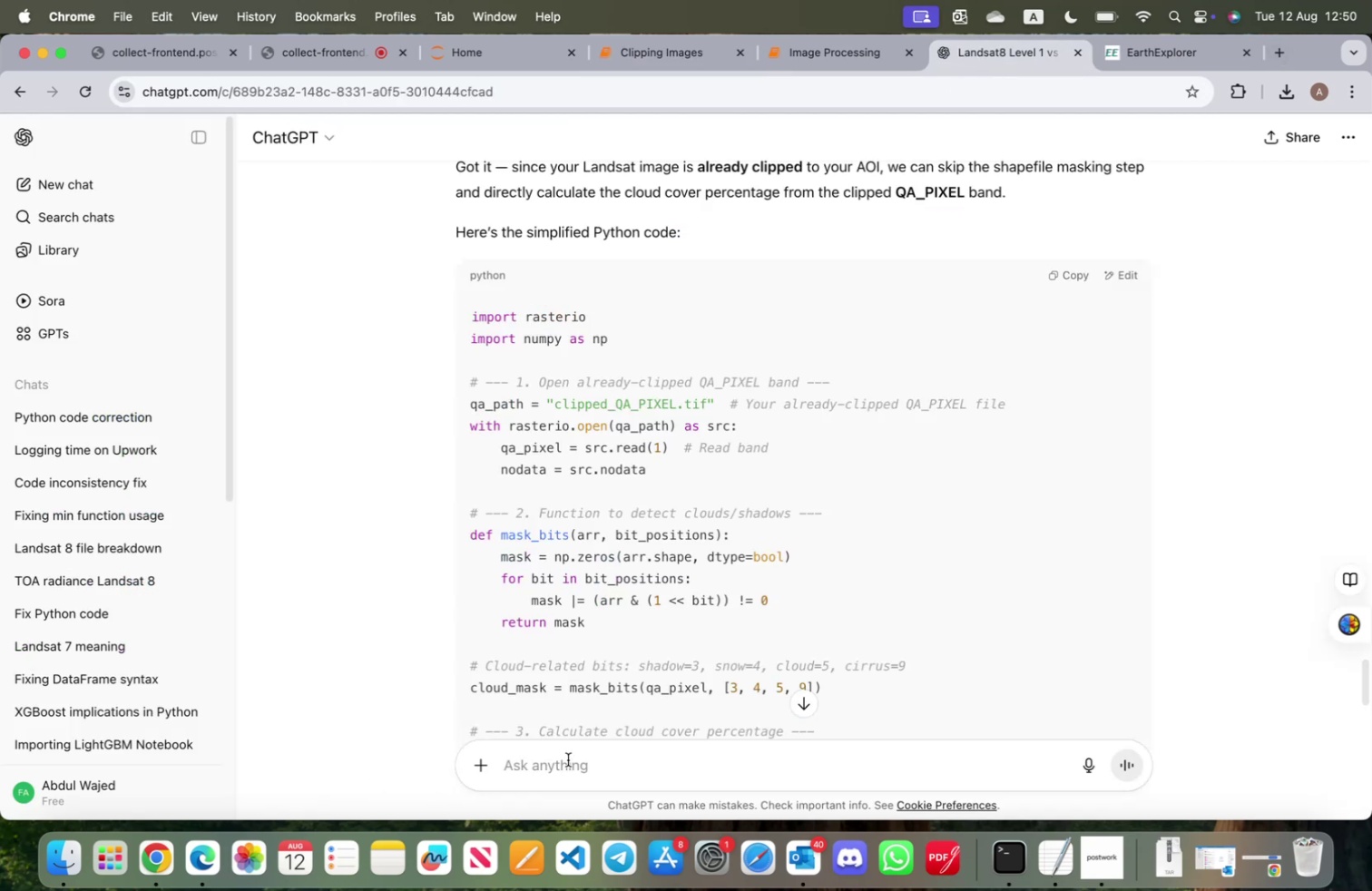 
left_click([568, 759])
 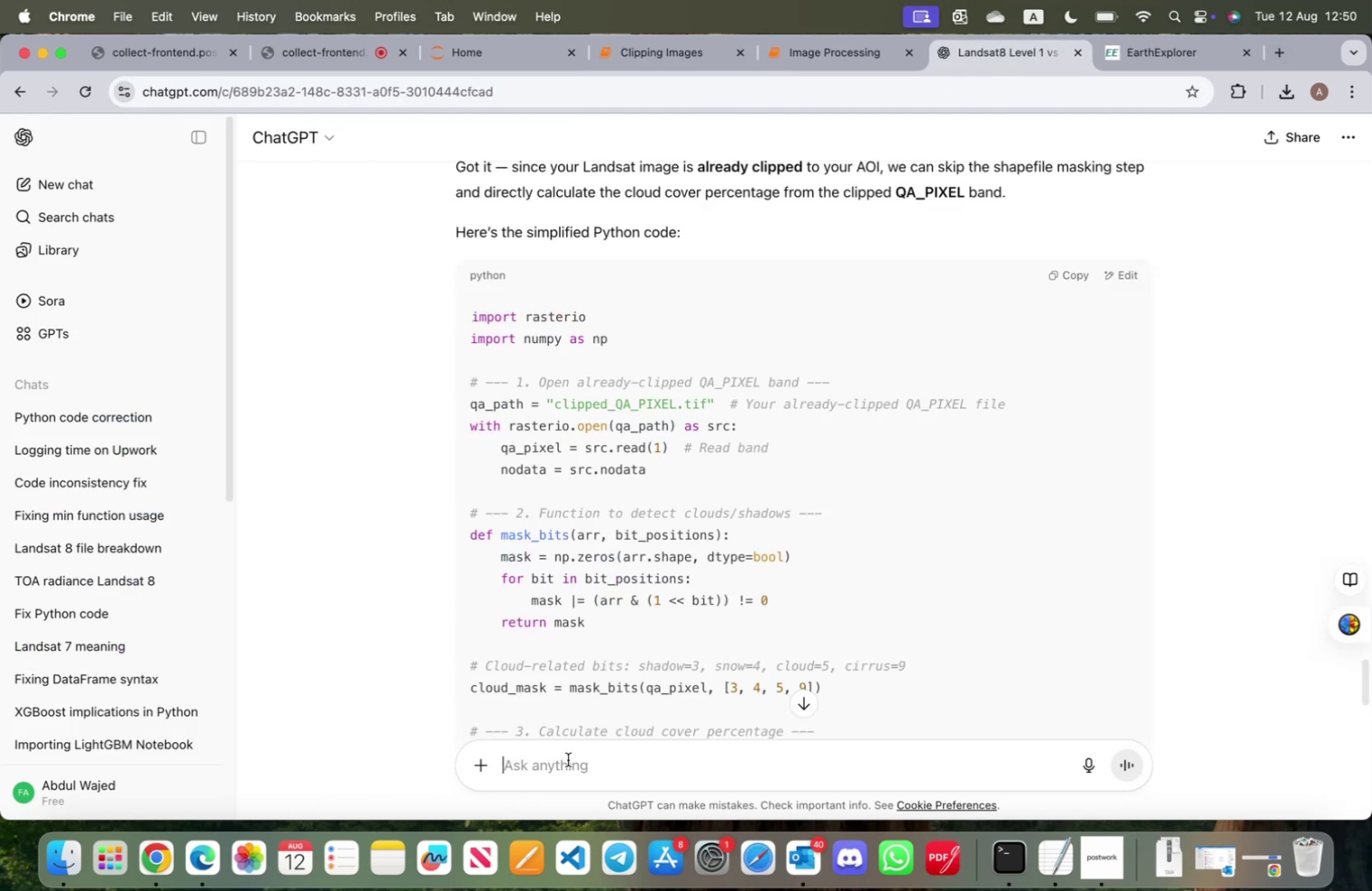 
key(Meta+V)
 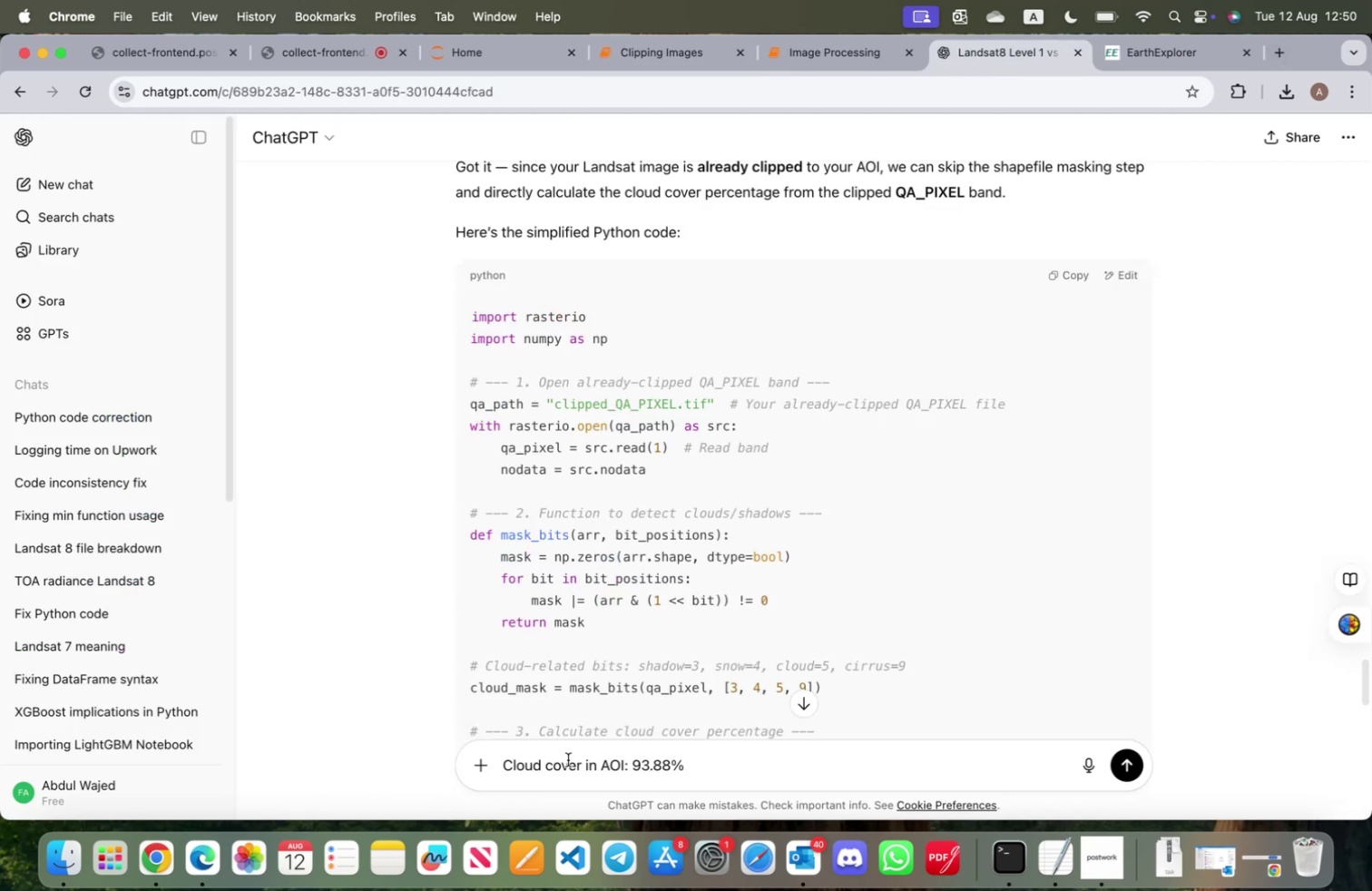 
type( here it says clould)
key(Backspace)
key(Backspace)
type(d cover 93.88 but in metadaa)
key(Backspace)
type(ta the cloud cover is zero)
 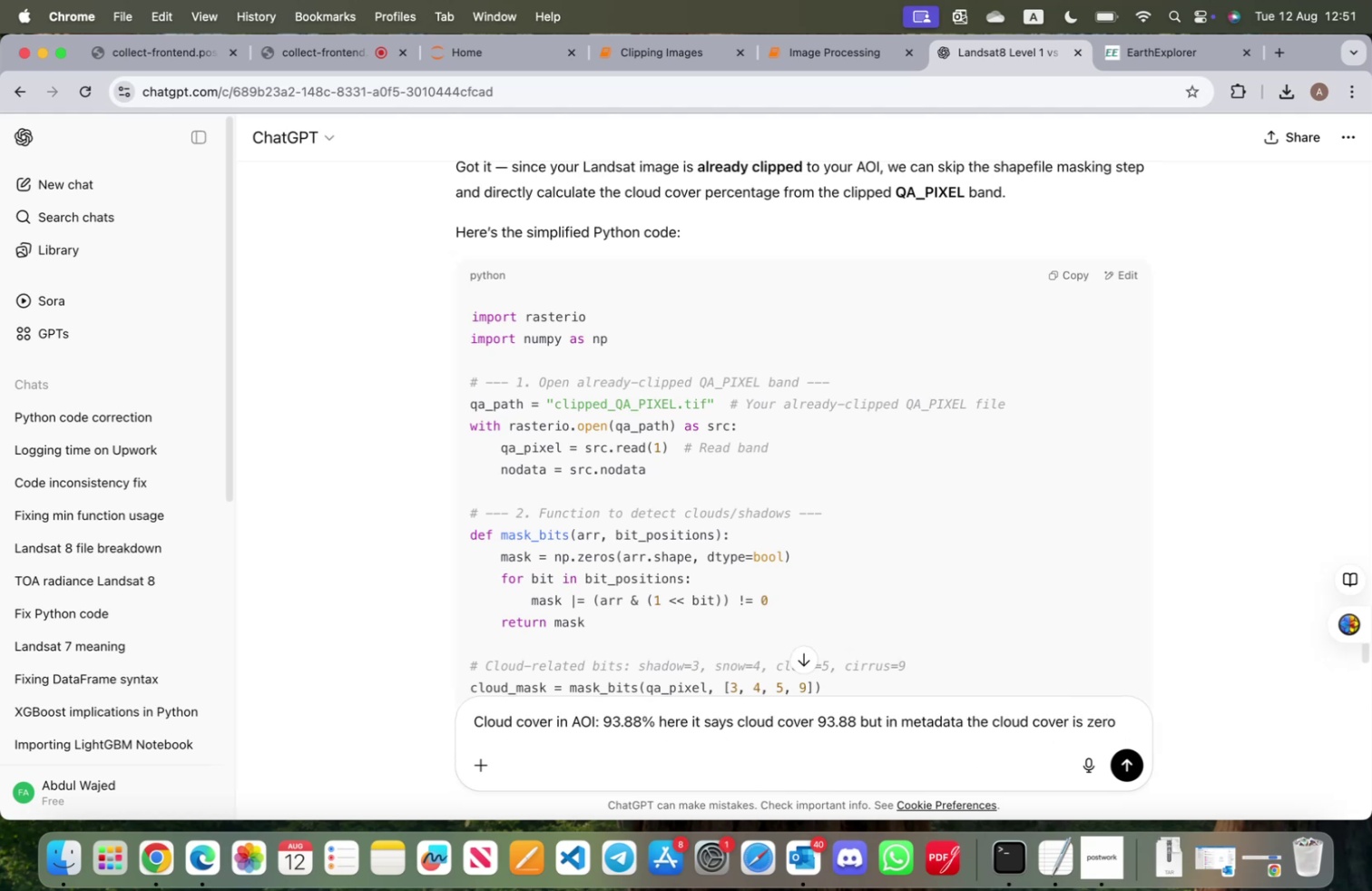 
key(Enter)
 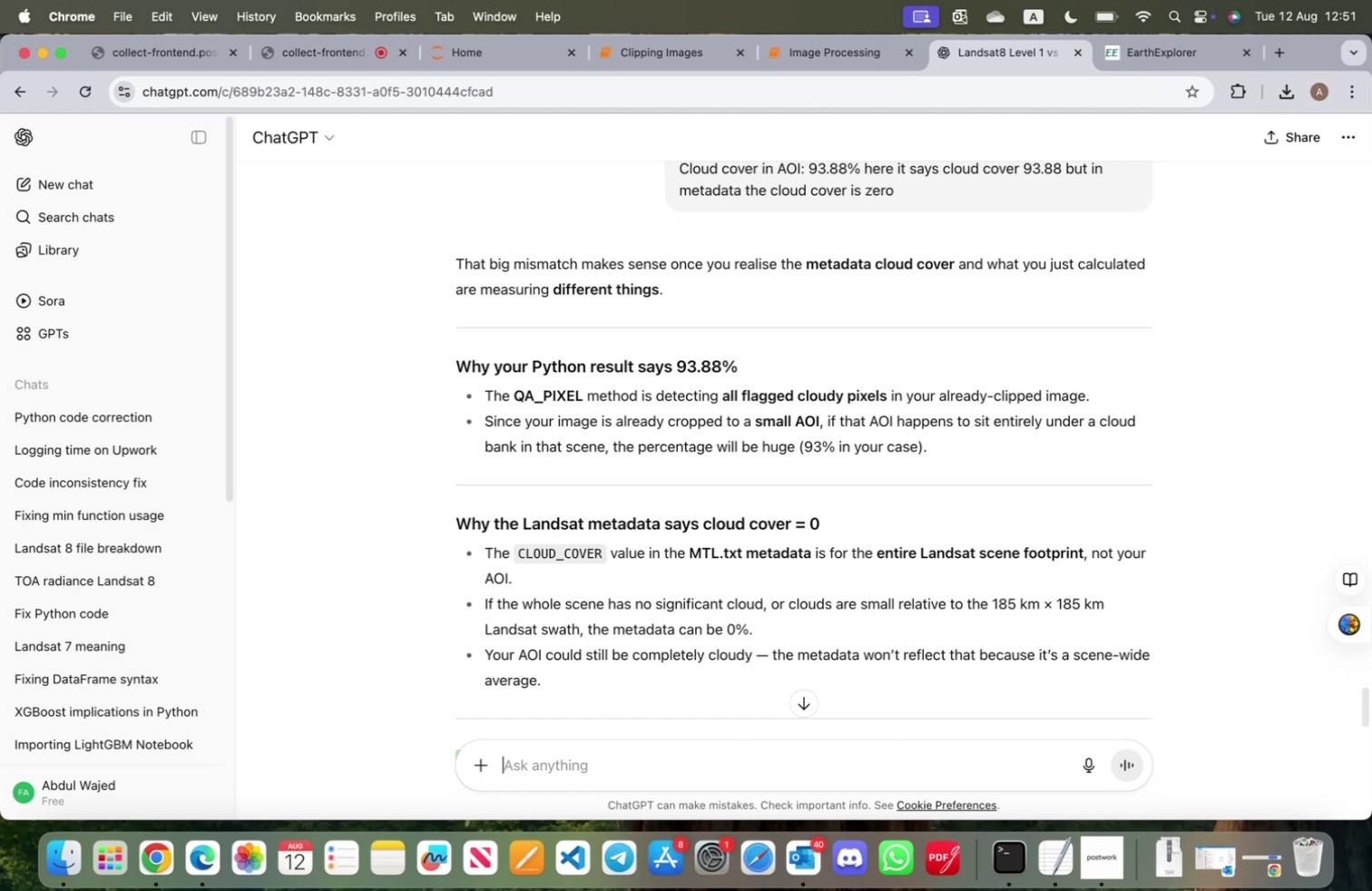 
wait(33.27)
 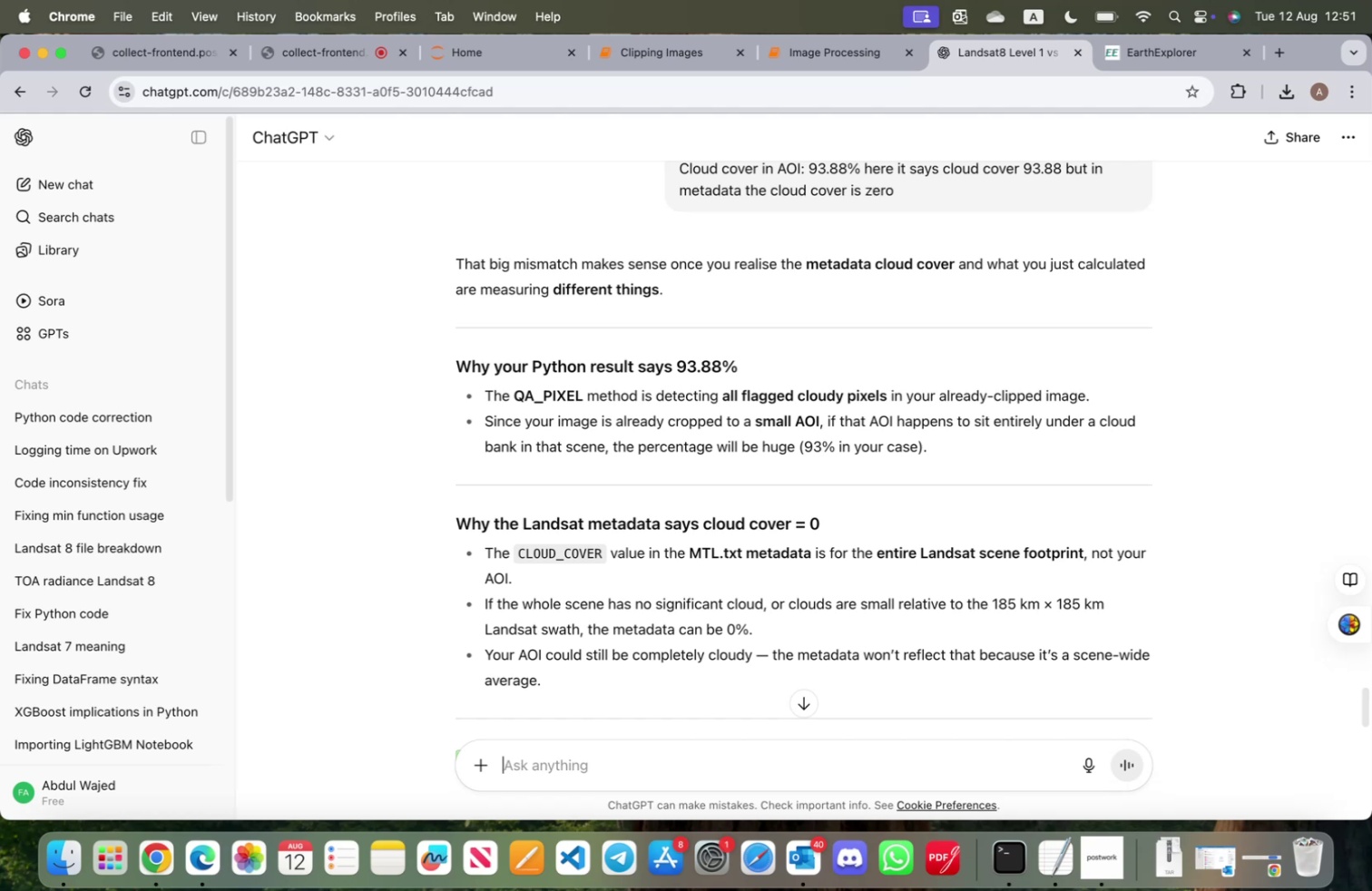 
scroll: coordinate [540, 422], scroll_direction: down, amount: 19.0
 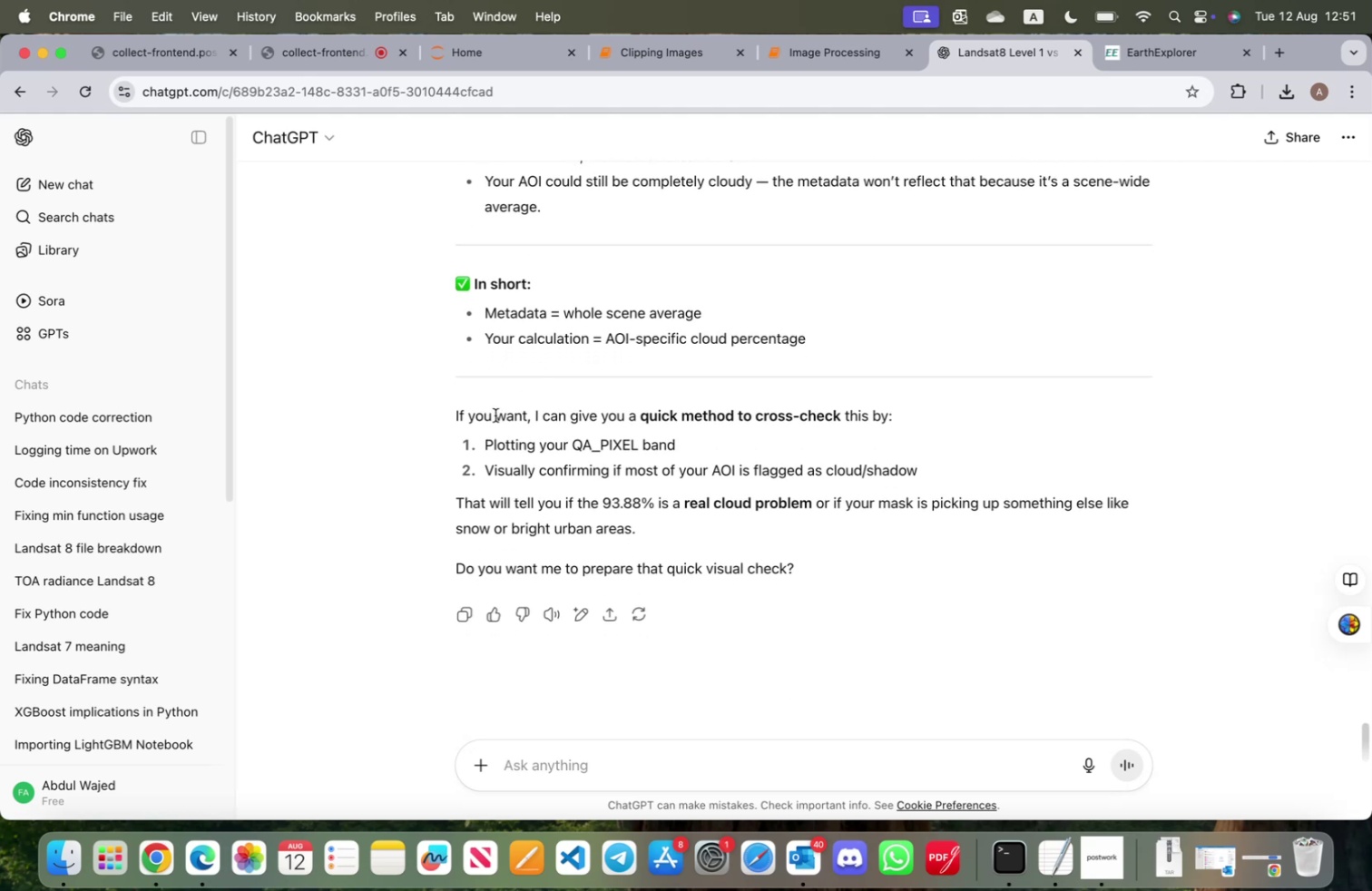 
left_click_drag(start_coordinate=[495, 416], to_coordinate=[848, 407])
 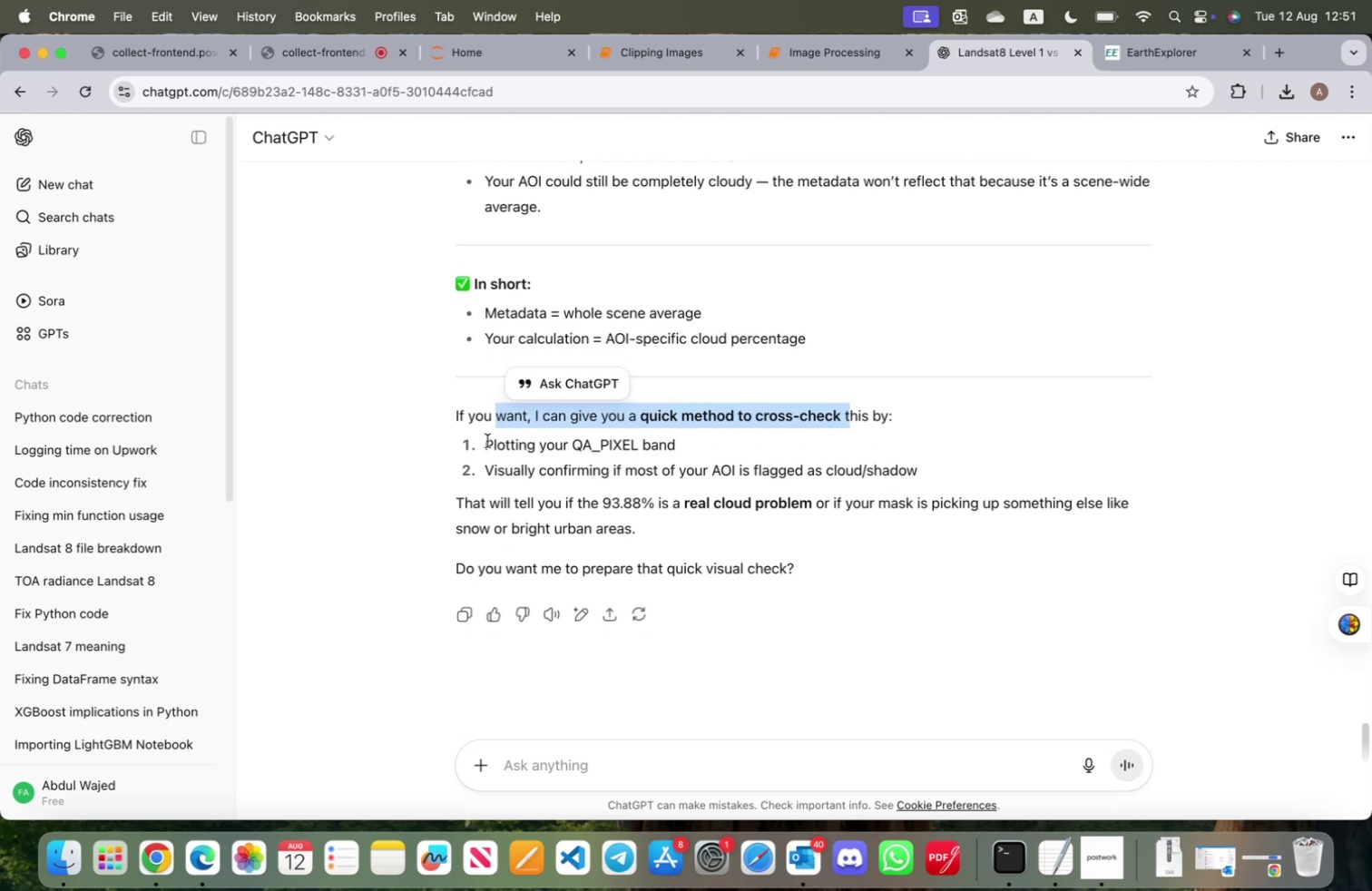 
left_click_drag(start_coordinate=[487, 441], to_coordinate=[666, 441])
 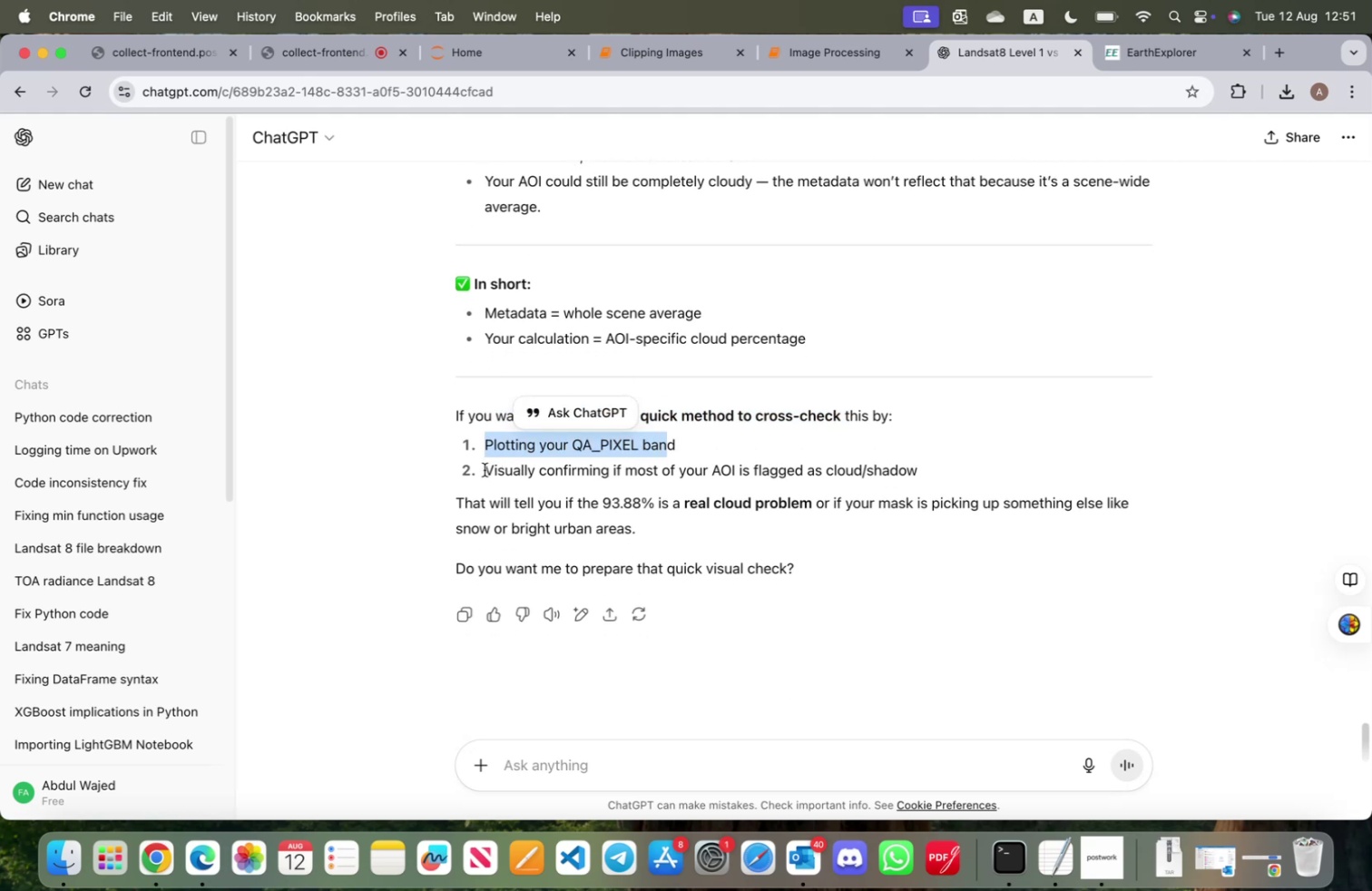 
left_click_drag(start_coordinate=[485, 469], to_coordinate=[863, 468])
 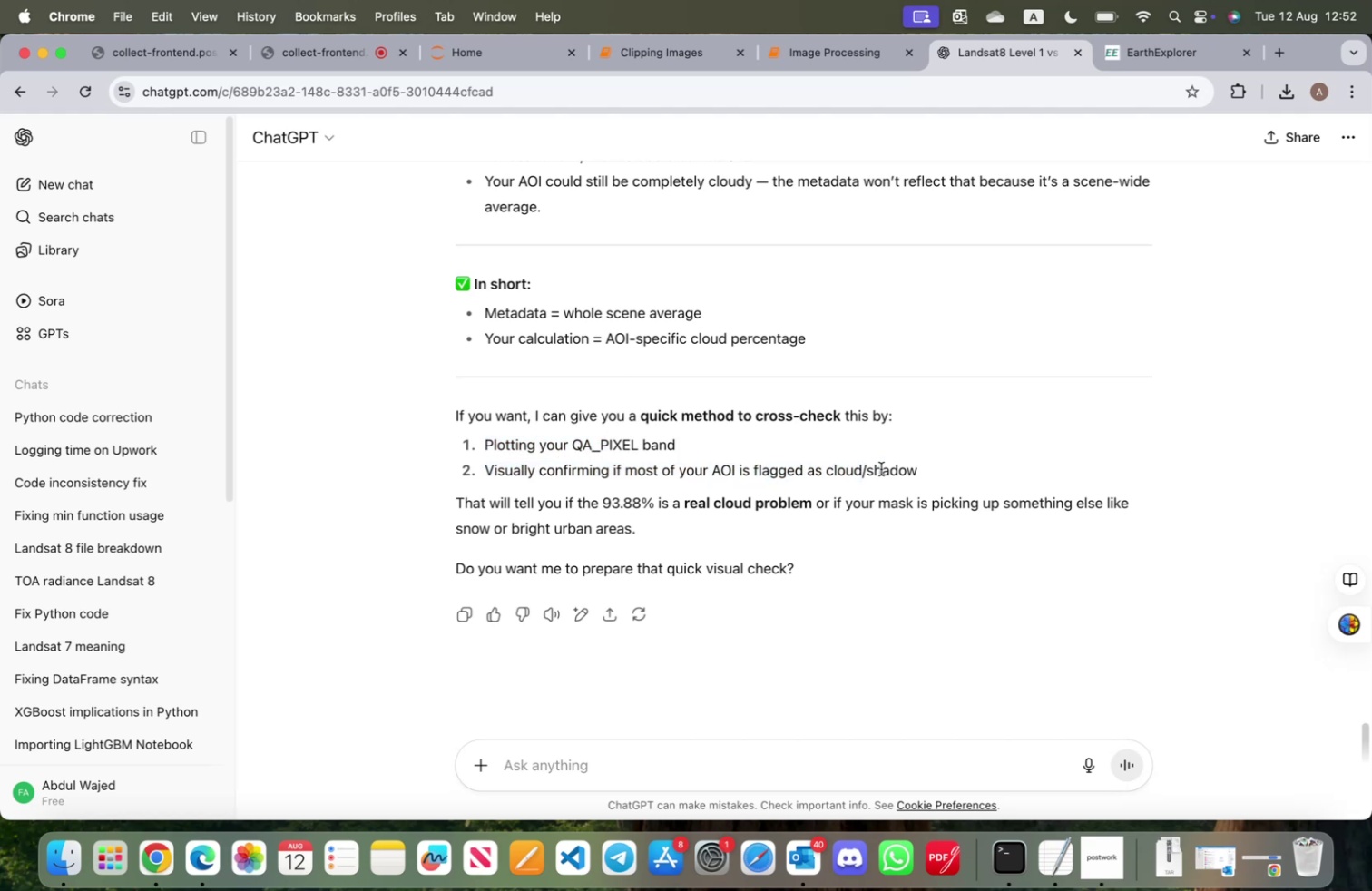 
left_click([881, 468])
 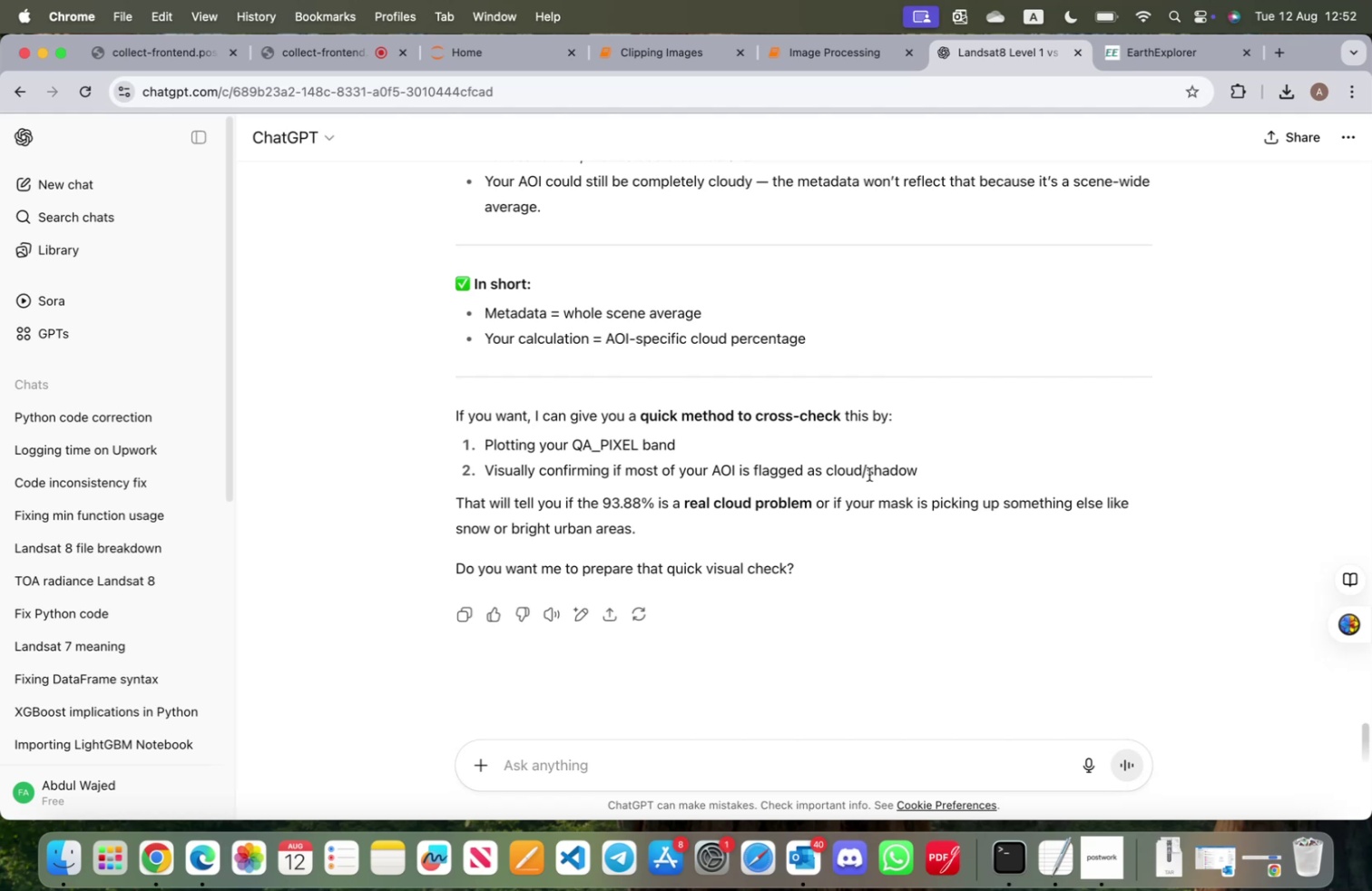 
wait(14.88)
 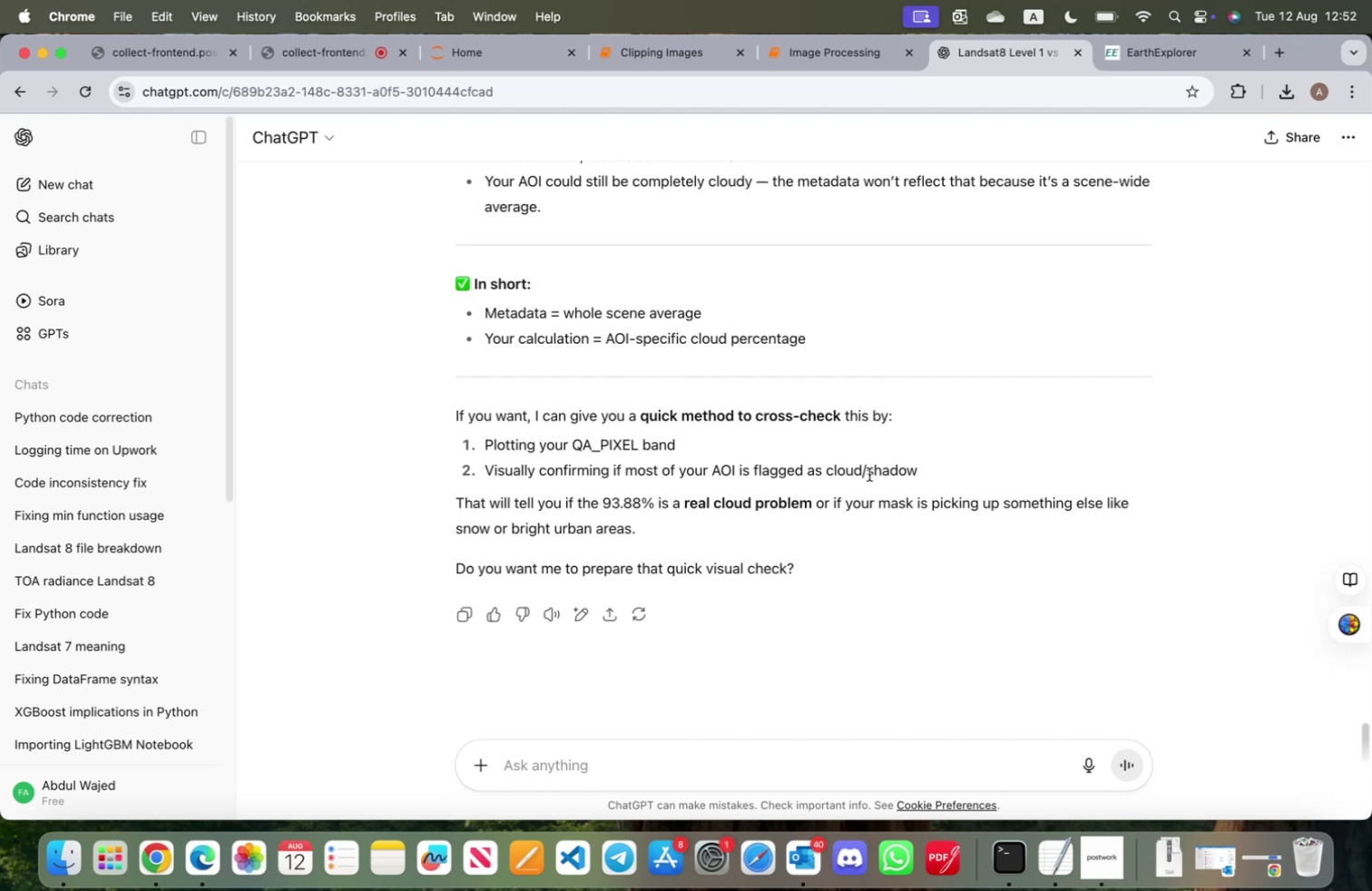 
left_click([665, 769])
 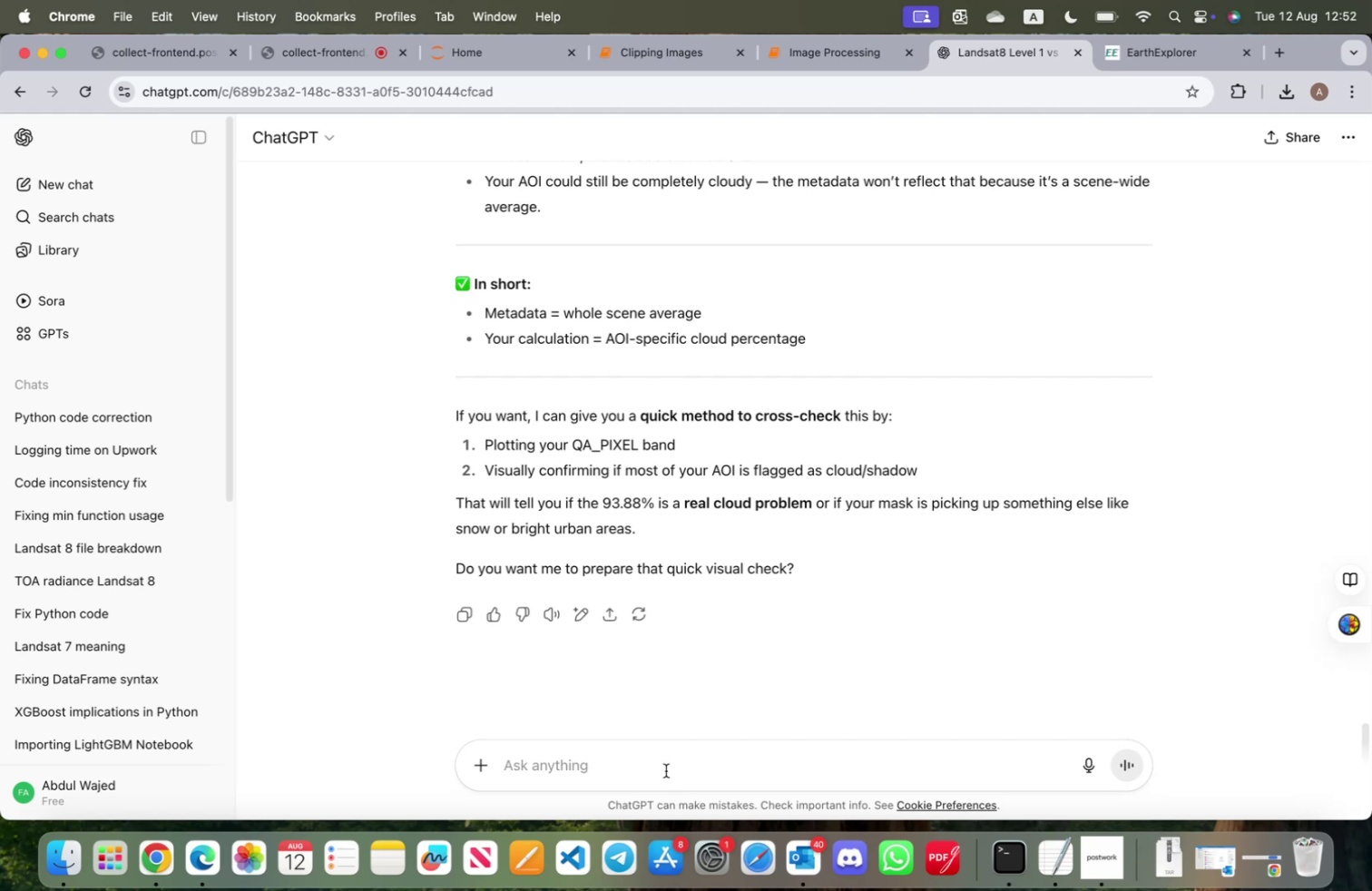 
type(yes pel)
key(Backspace)
key(Backspace)
type(lease)
 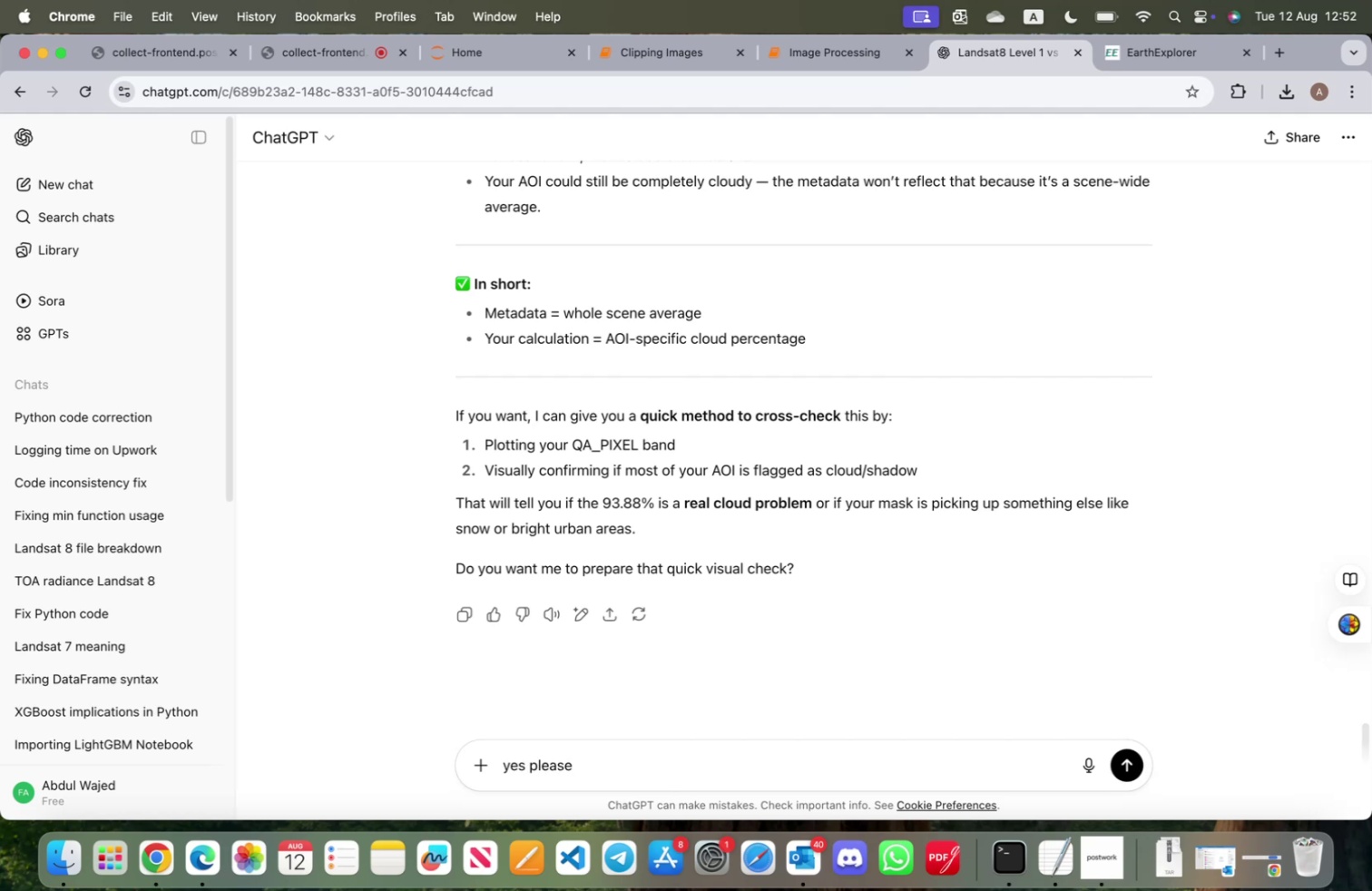 
key(Enter)
 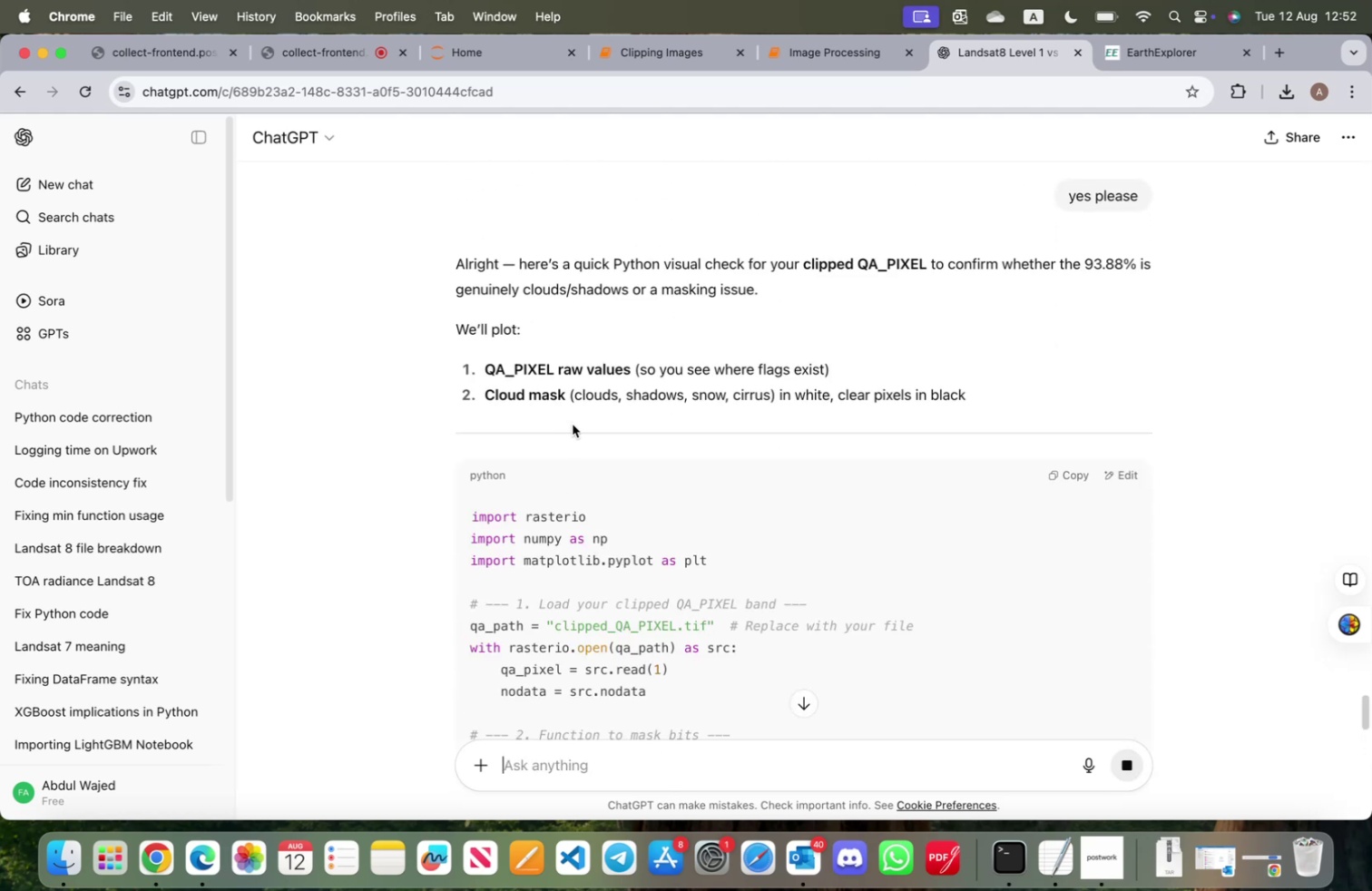 
wait(7.07)
 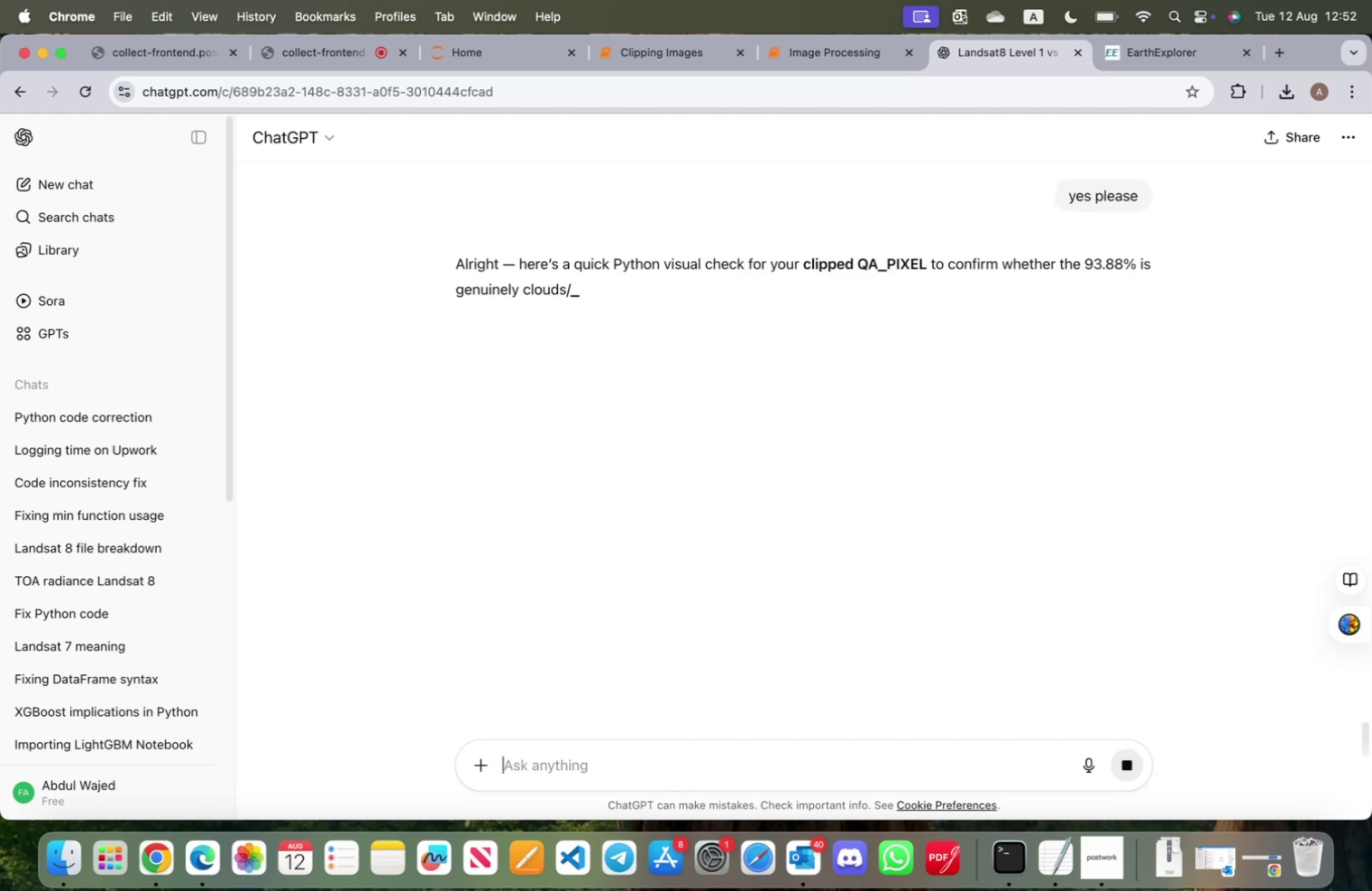 
scroll: coordinate [573, 441], scroll_direction: down, amount: 23.0
 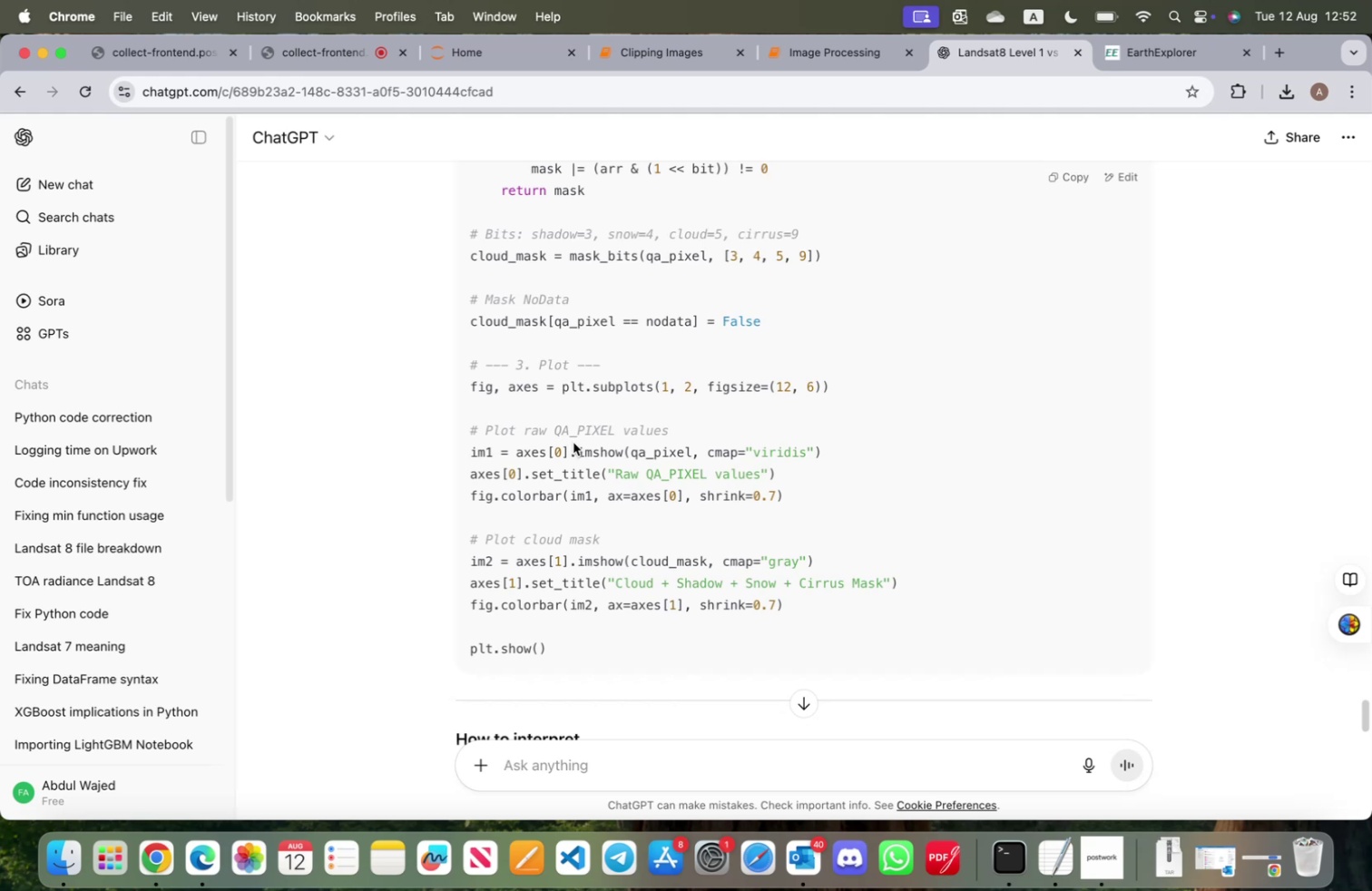 
wait(5.5)
 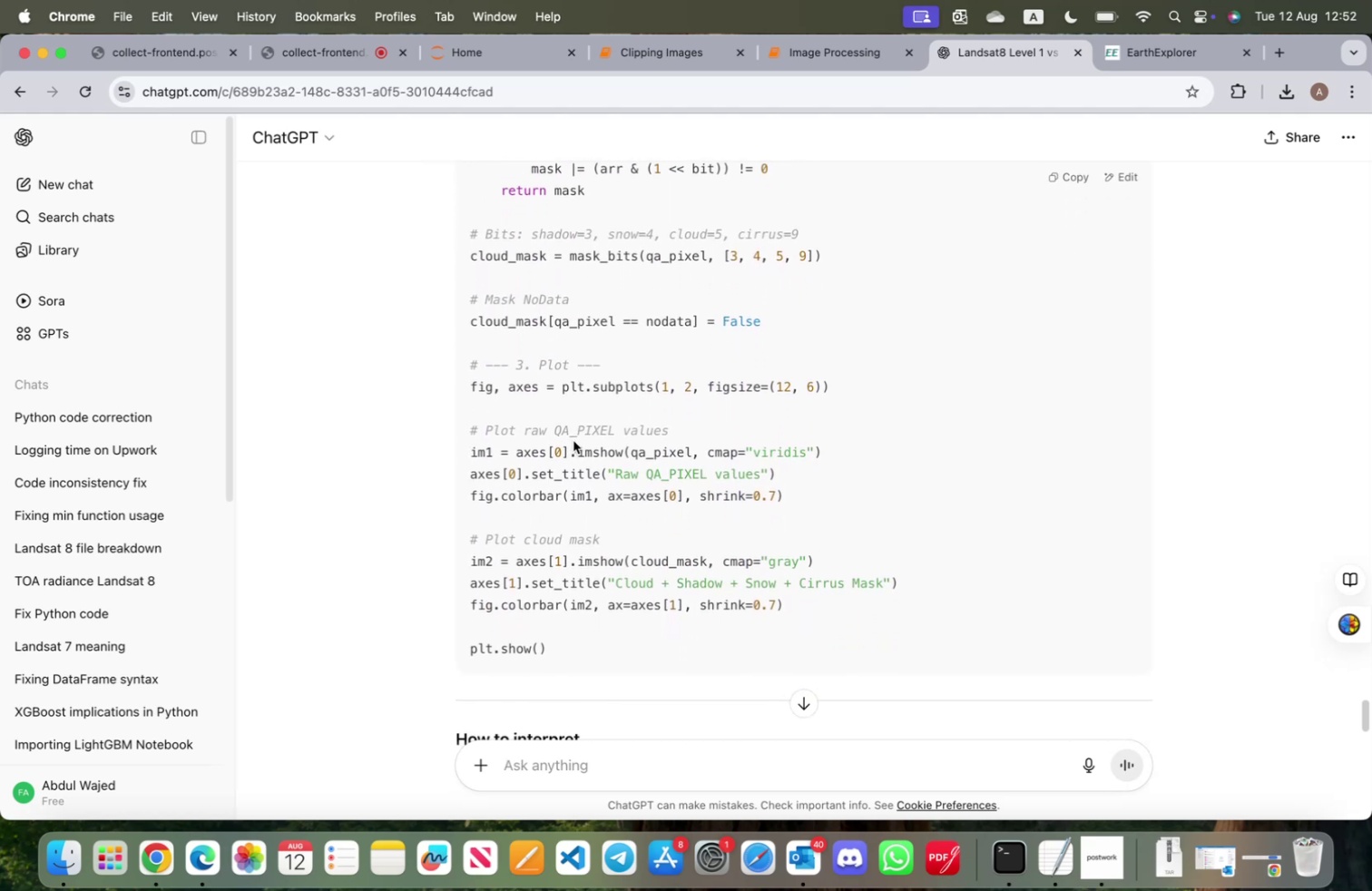 
scroll: coordinate [572, 440], scroll_direction: down, amount: 7.0
 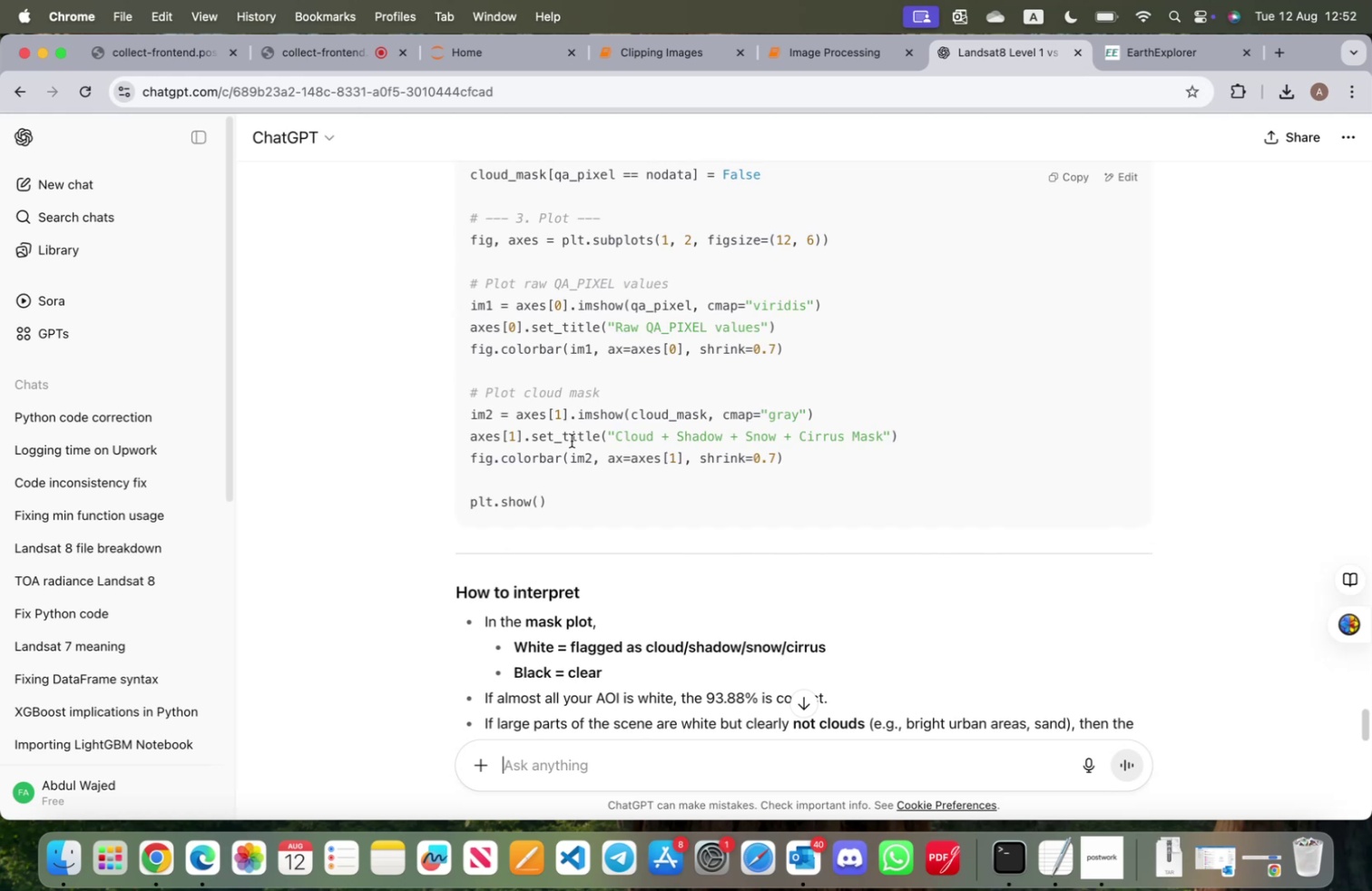 
scroll: coordinate [572, 440], scroll_direction: up, amount: 8.0
 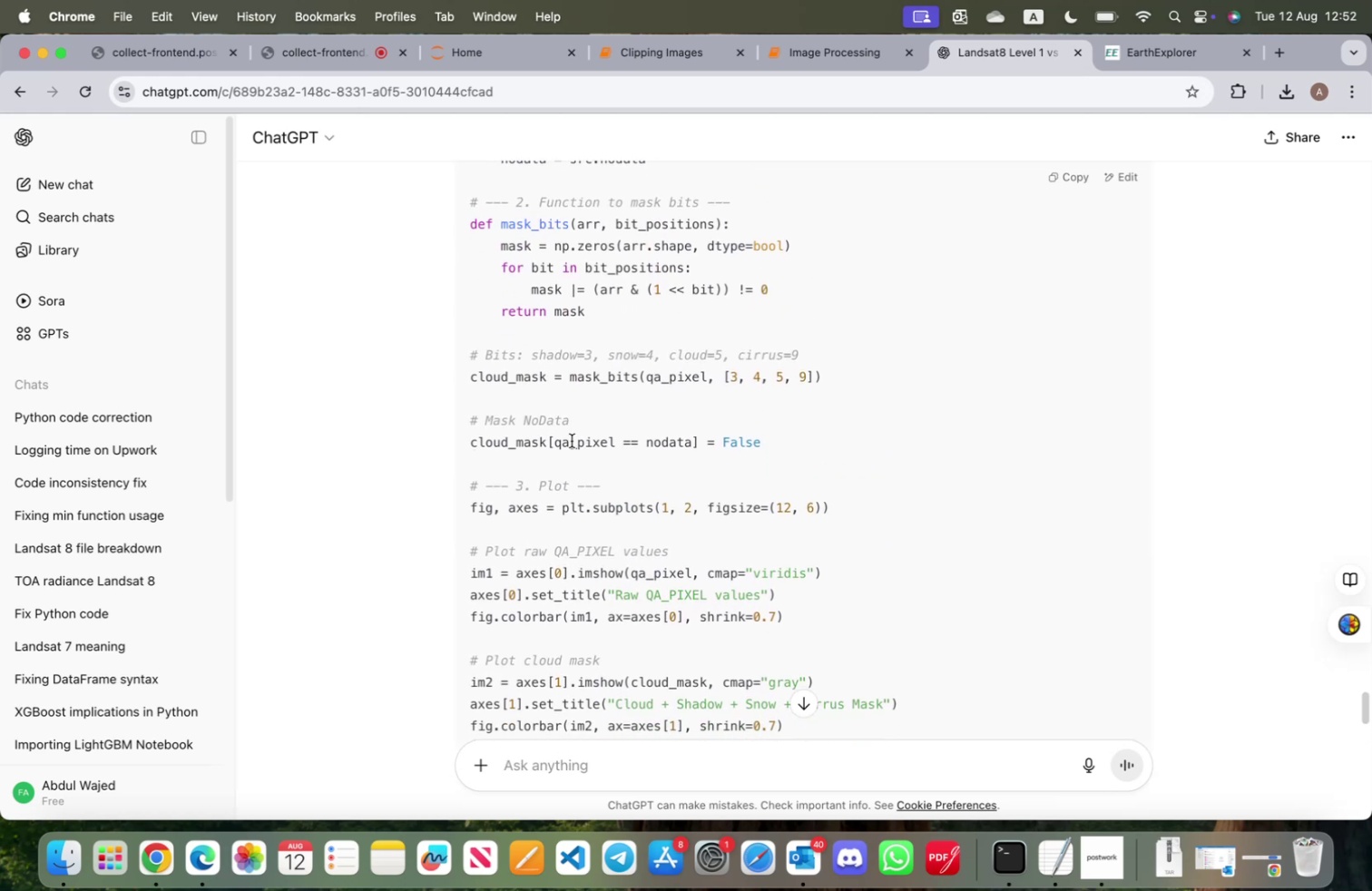 
scroll: coordinate [572, 440], scroll_direction: down, amount: 2.0
 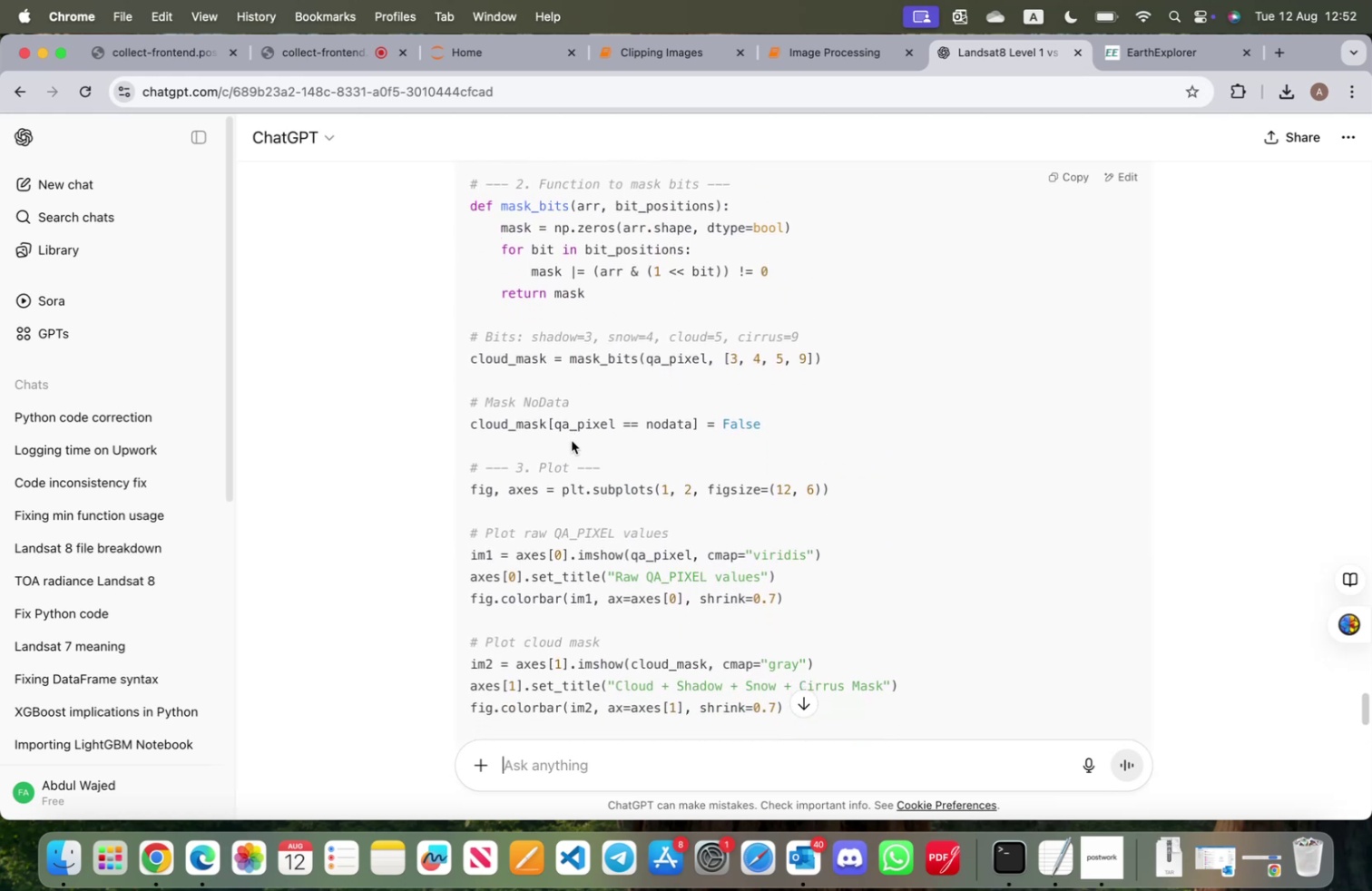 
scroll: coordinate [572, 440], scroll_direction: up, amount: 13.0
 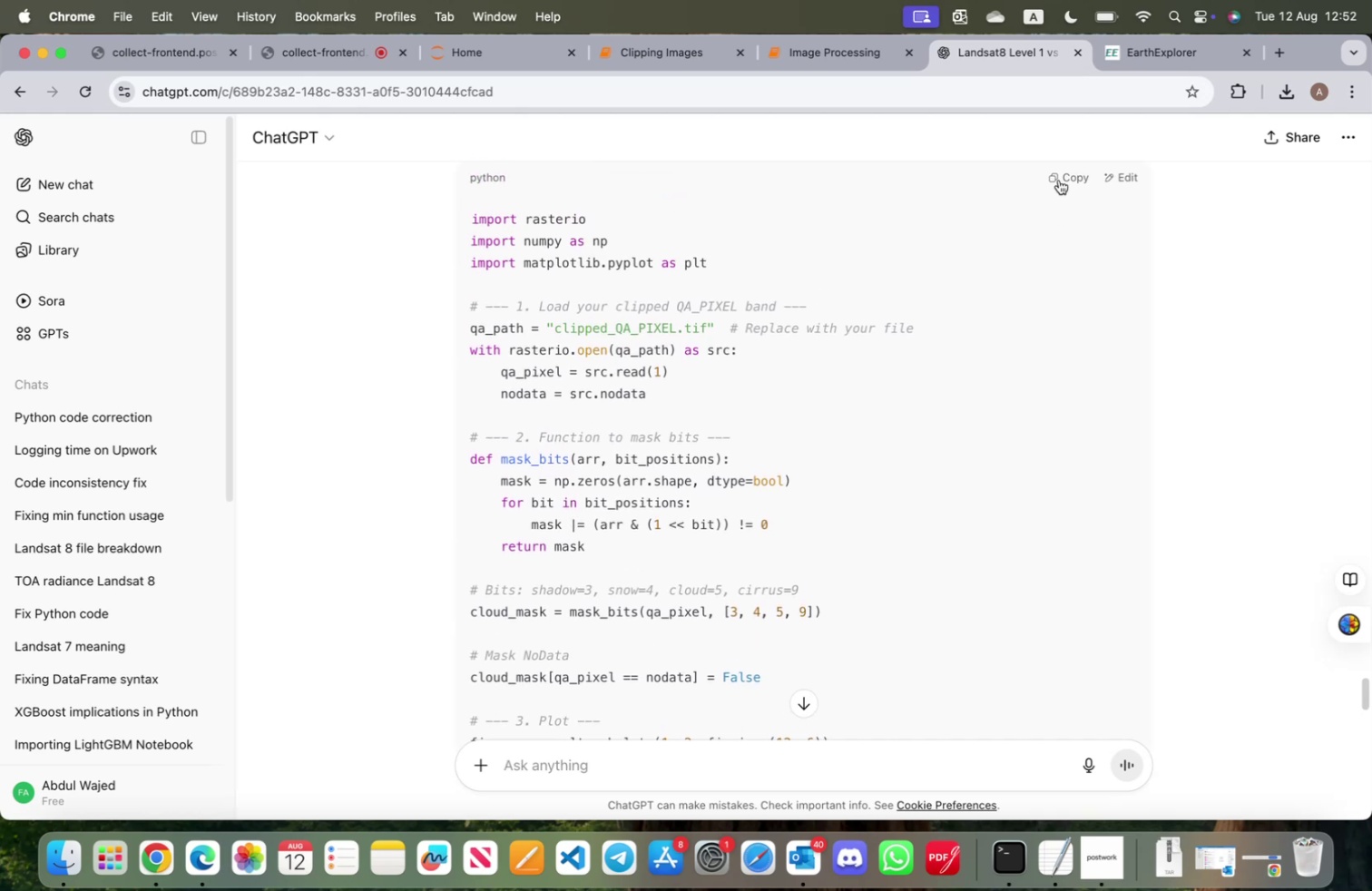 
left_click([1060, 179])
 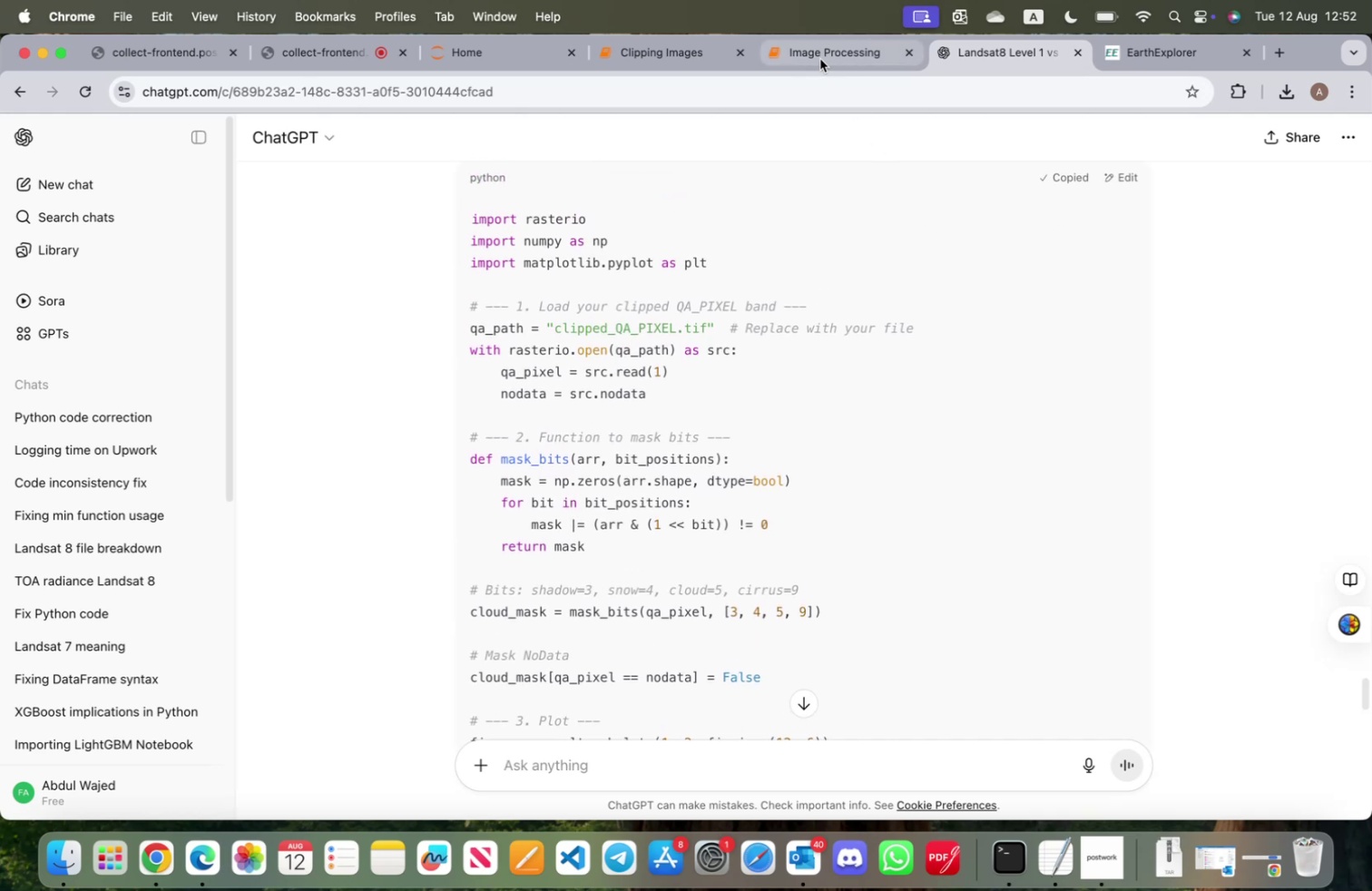 
left_click([819, 56])
 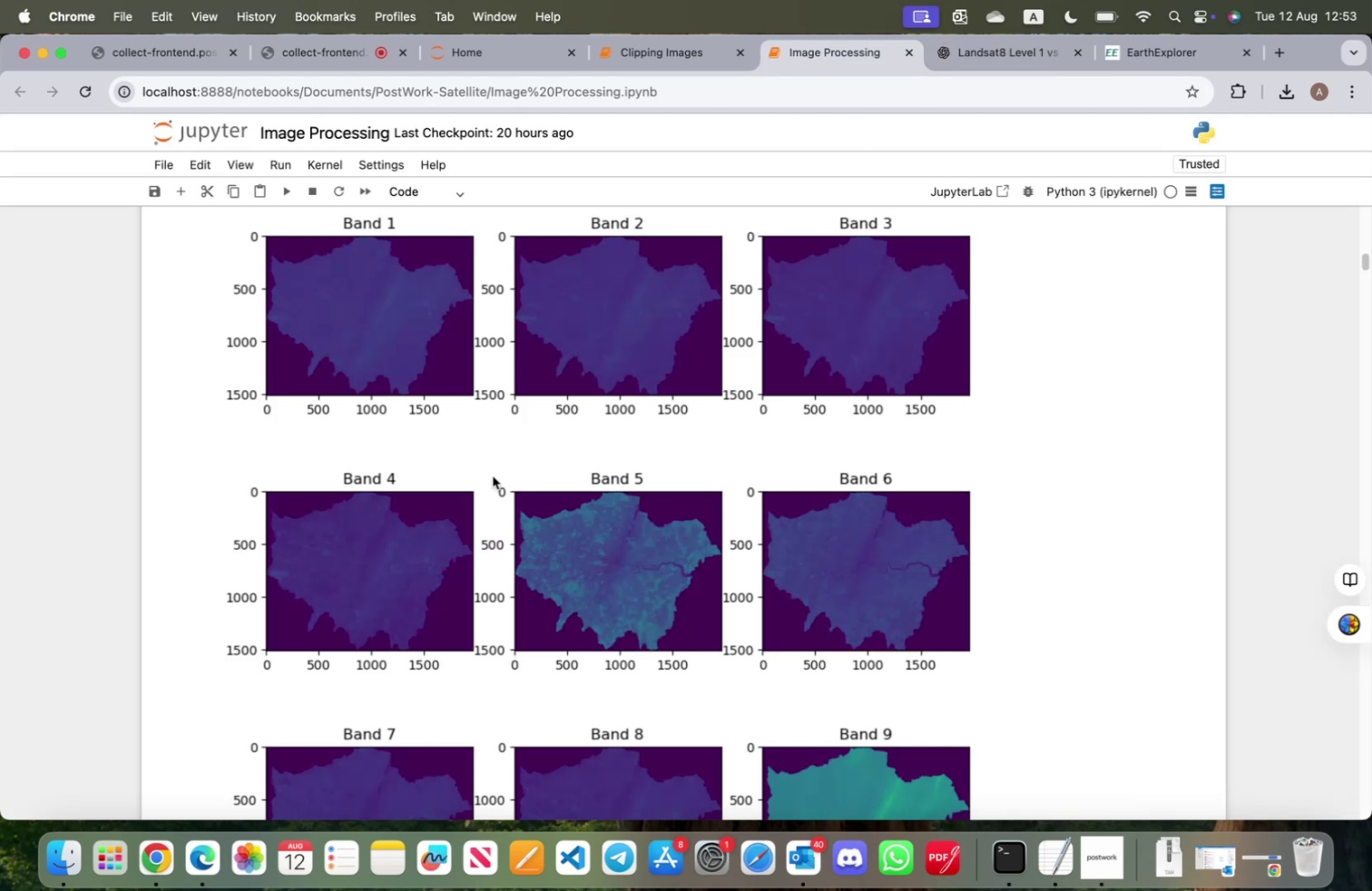 
scroll: coordinate [485, 484], scroll_direction: down, amount: 17.0
 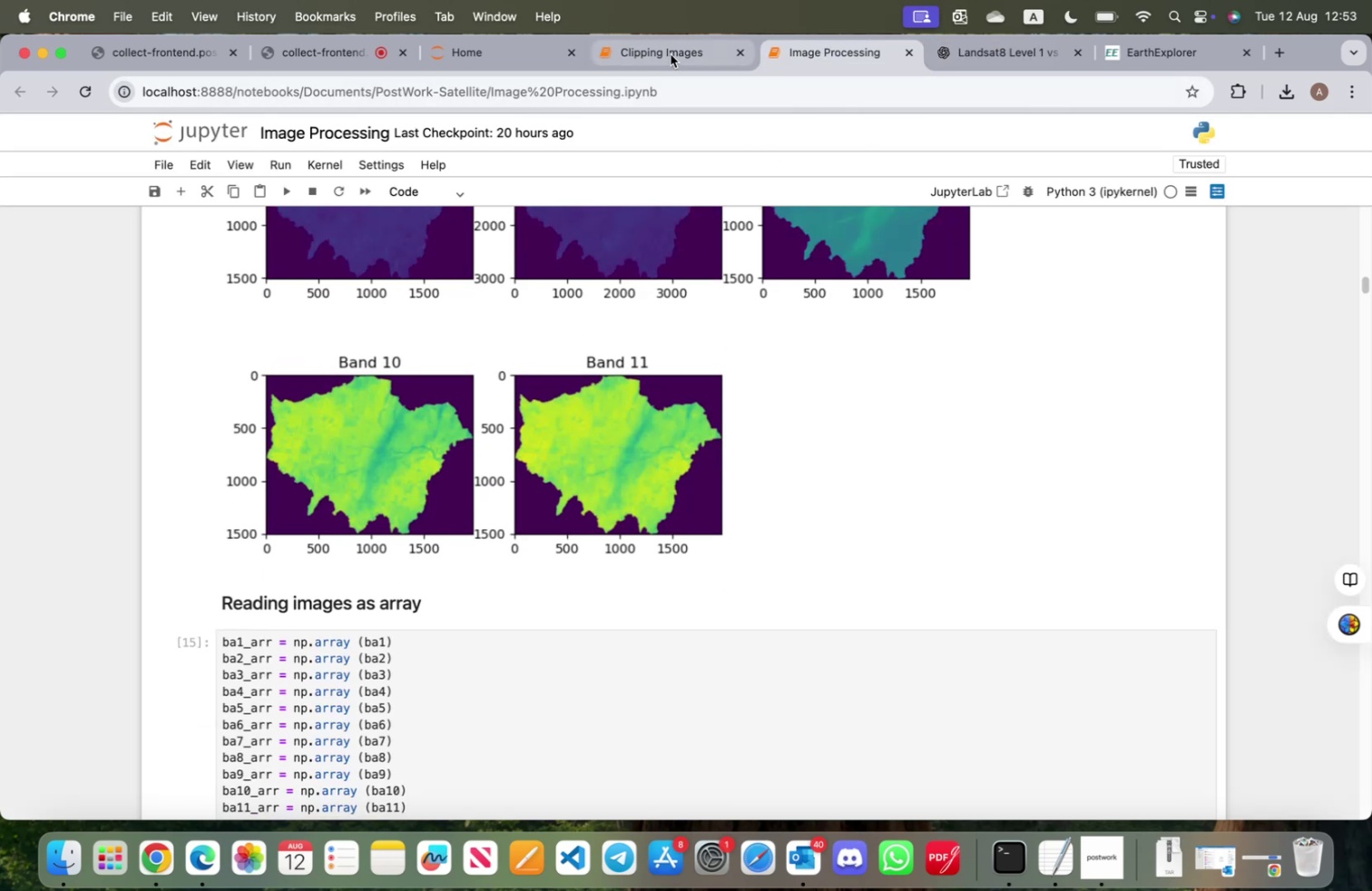 
left_click([671, 55])
 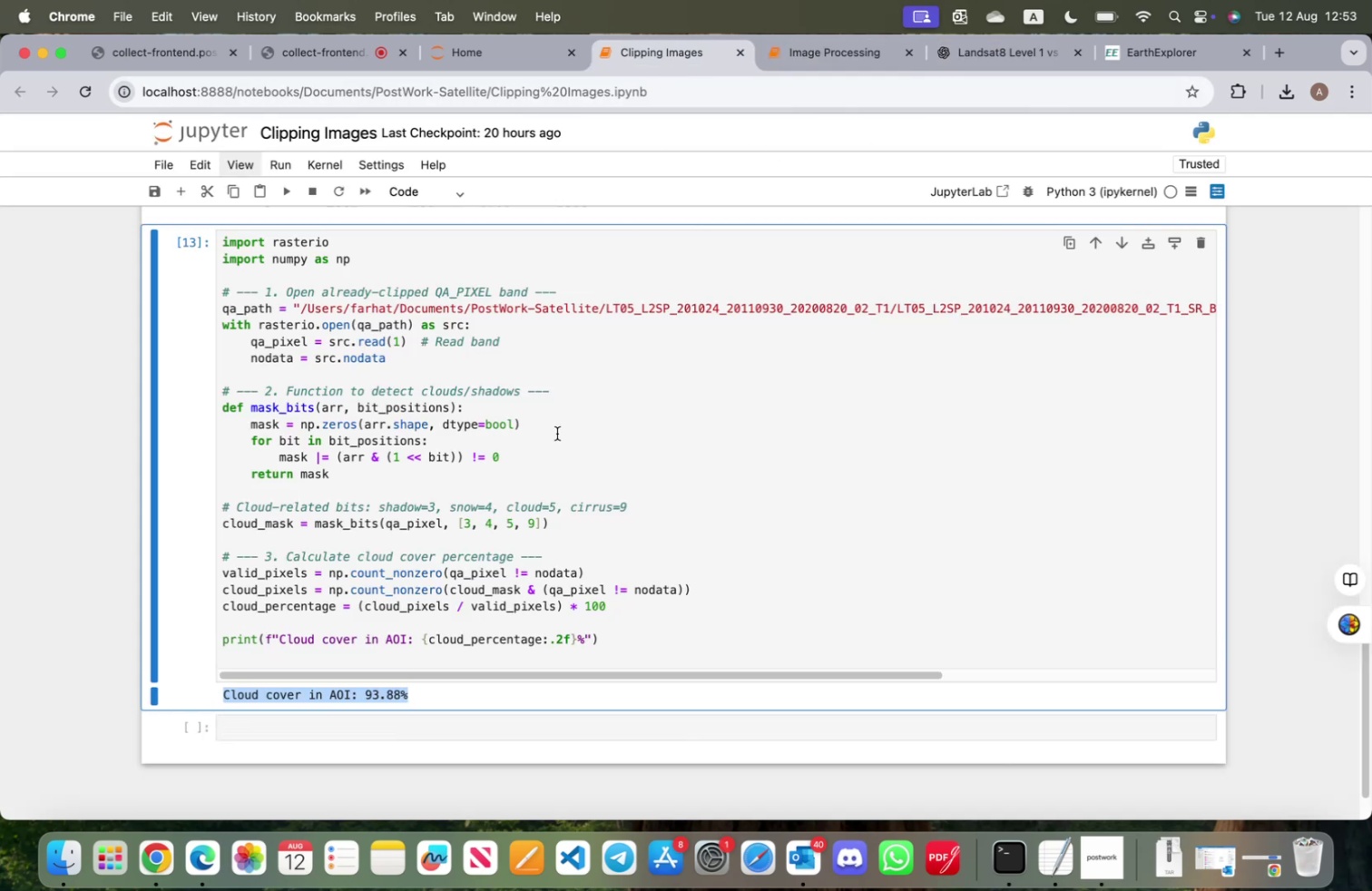 
scroll: coordinate [557, 433], scroll_direction: down, amount: 17.0
 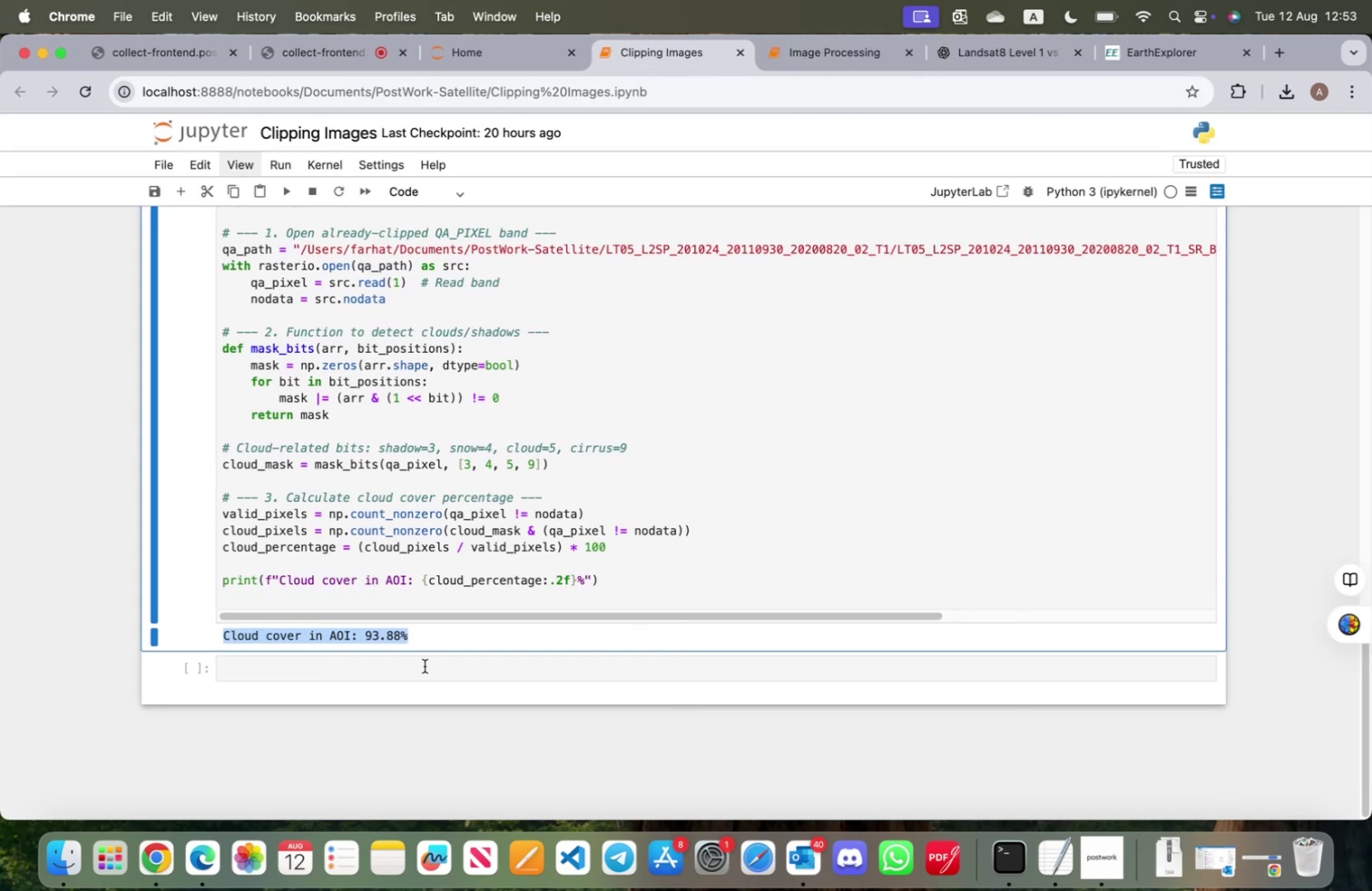 
left_click([425, 665])
 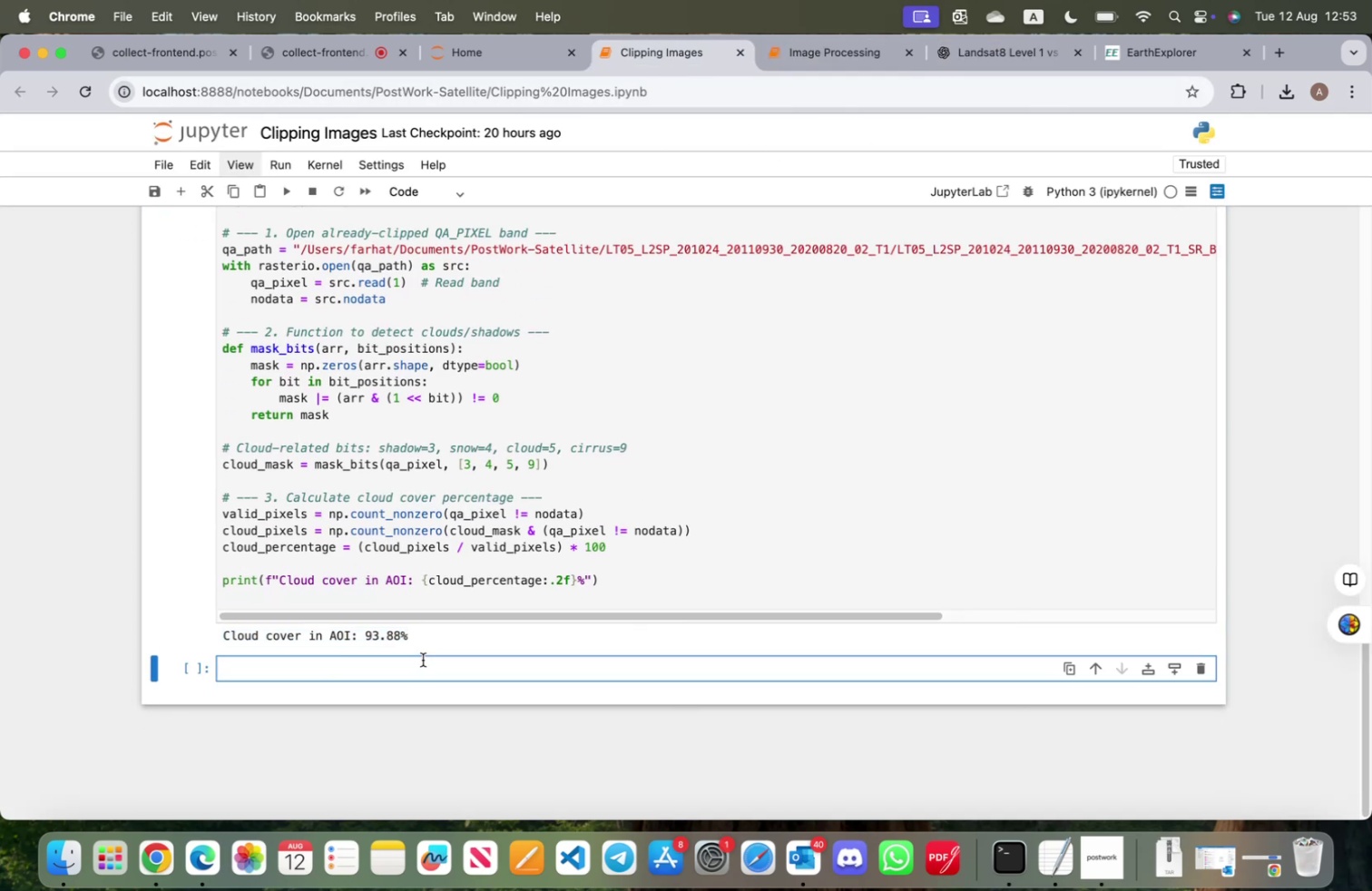 
key(Meta+V)
 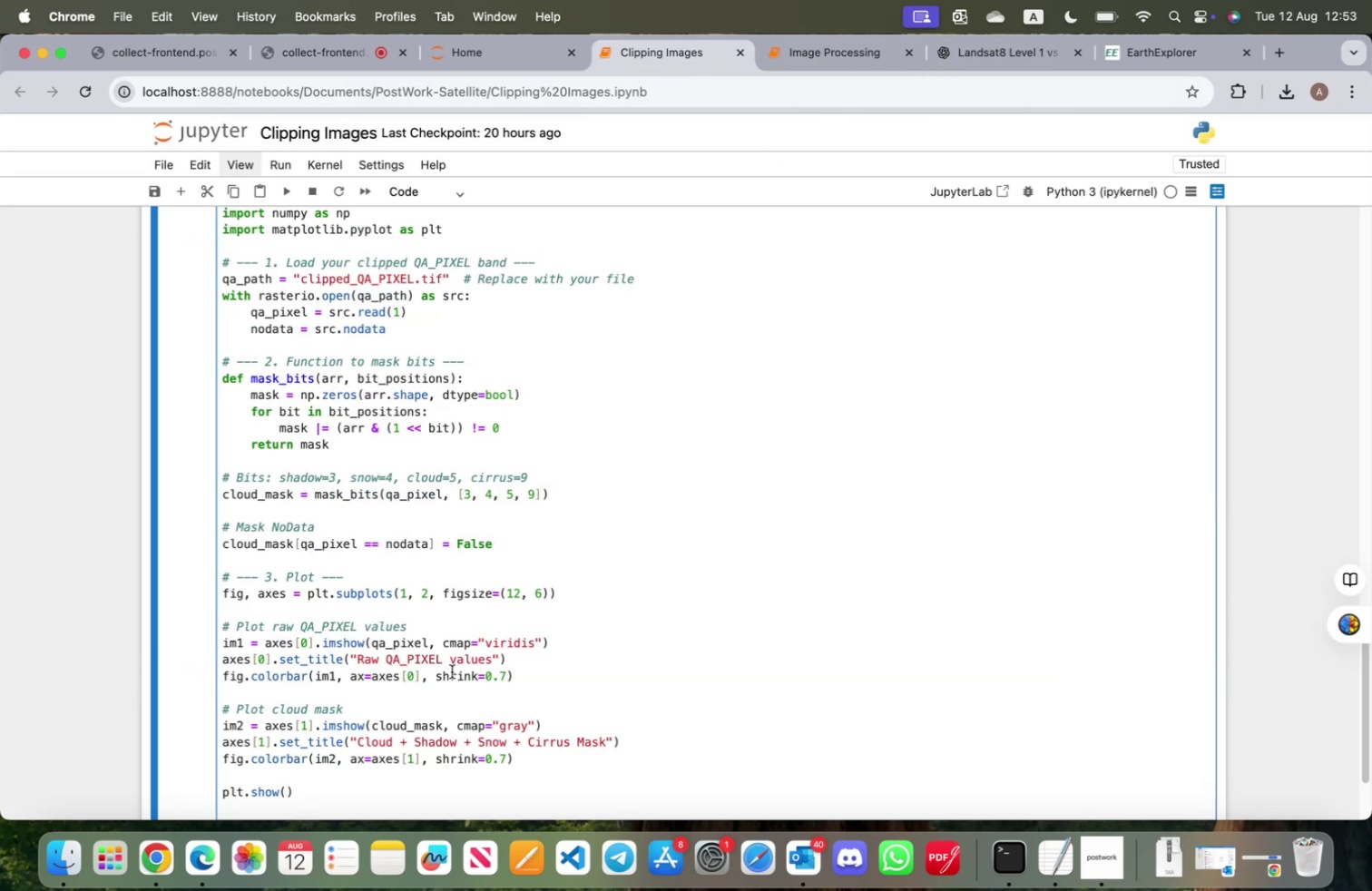 
scroll: coordinate [454, 669], scroll_direction: up, amount: 15.0
 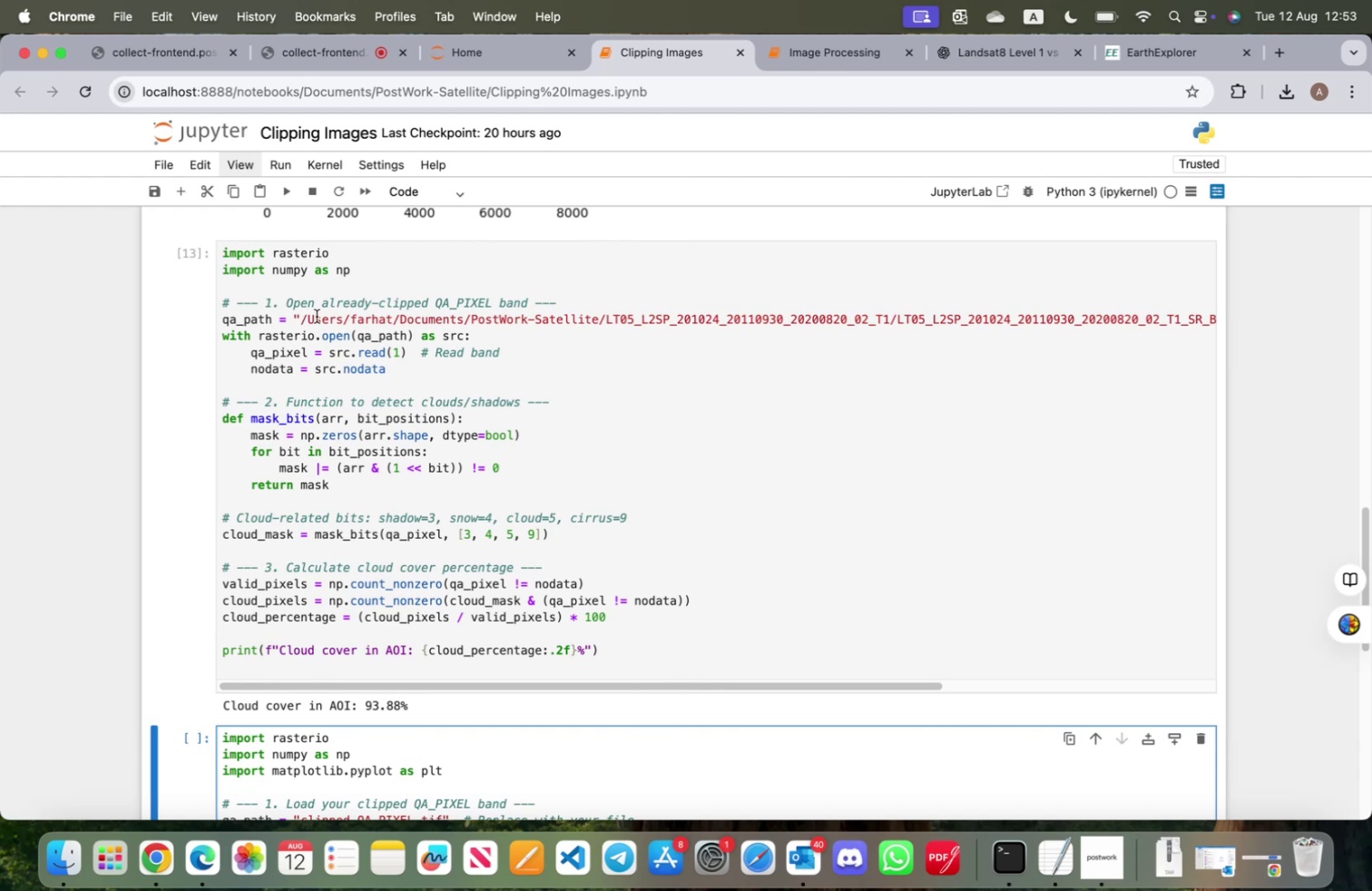 
double_click([345, 316])
 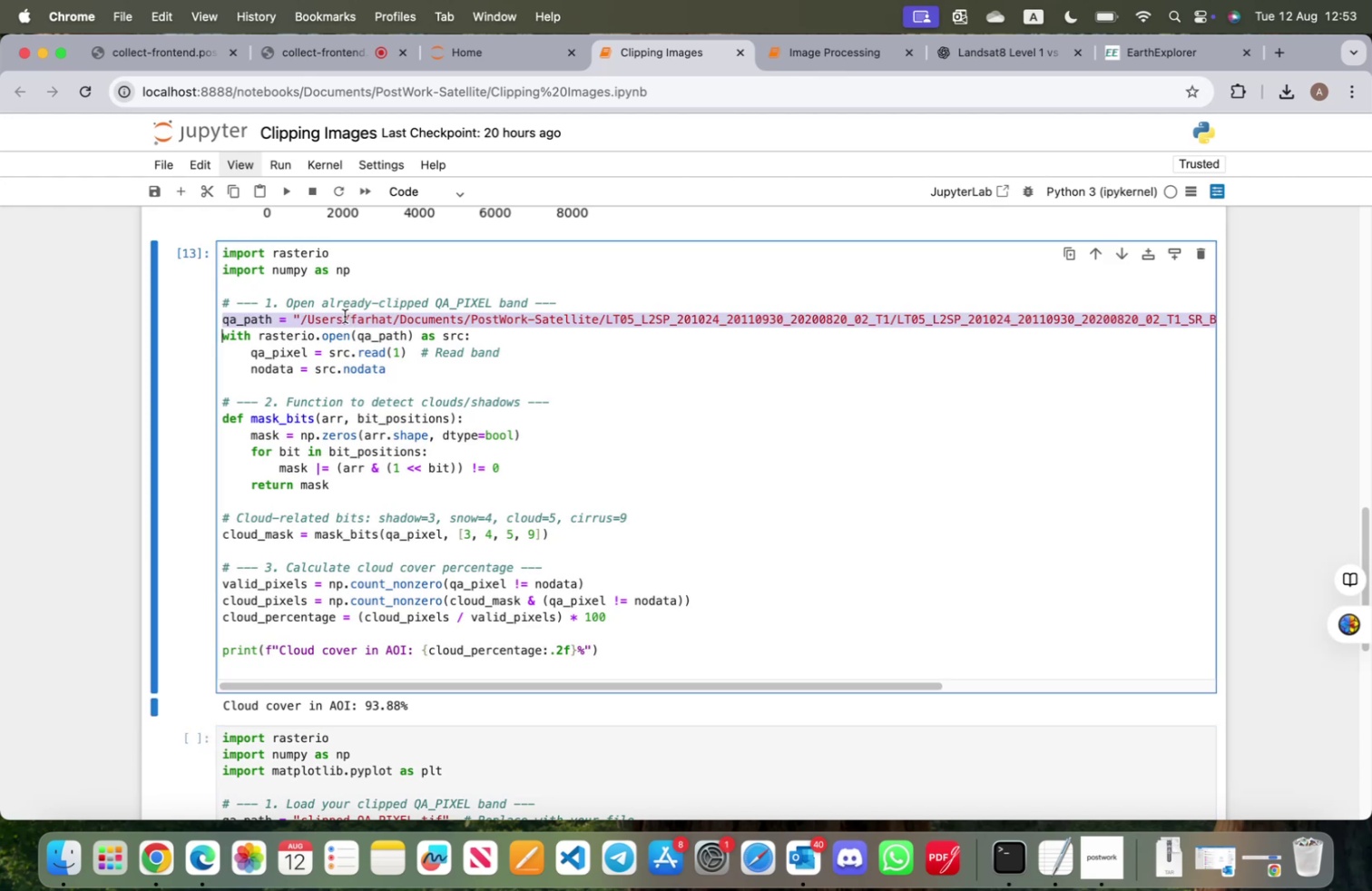 
triple_click([345, 316])
 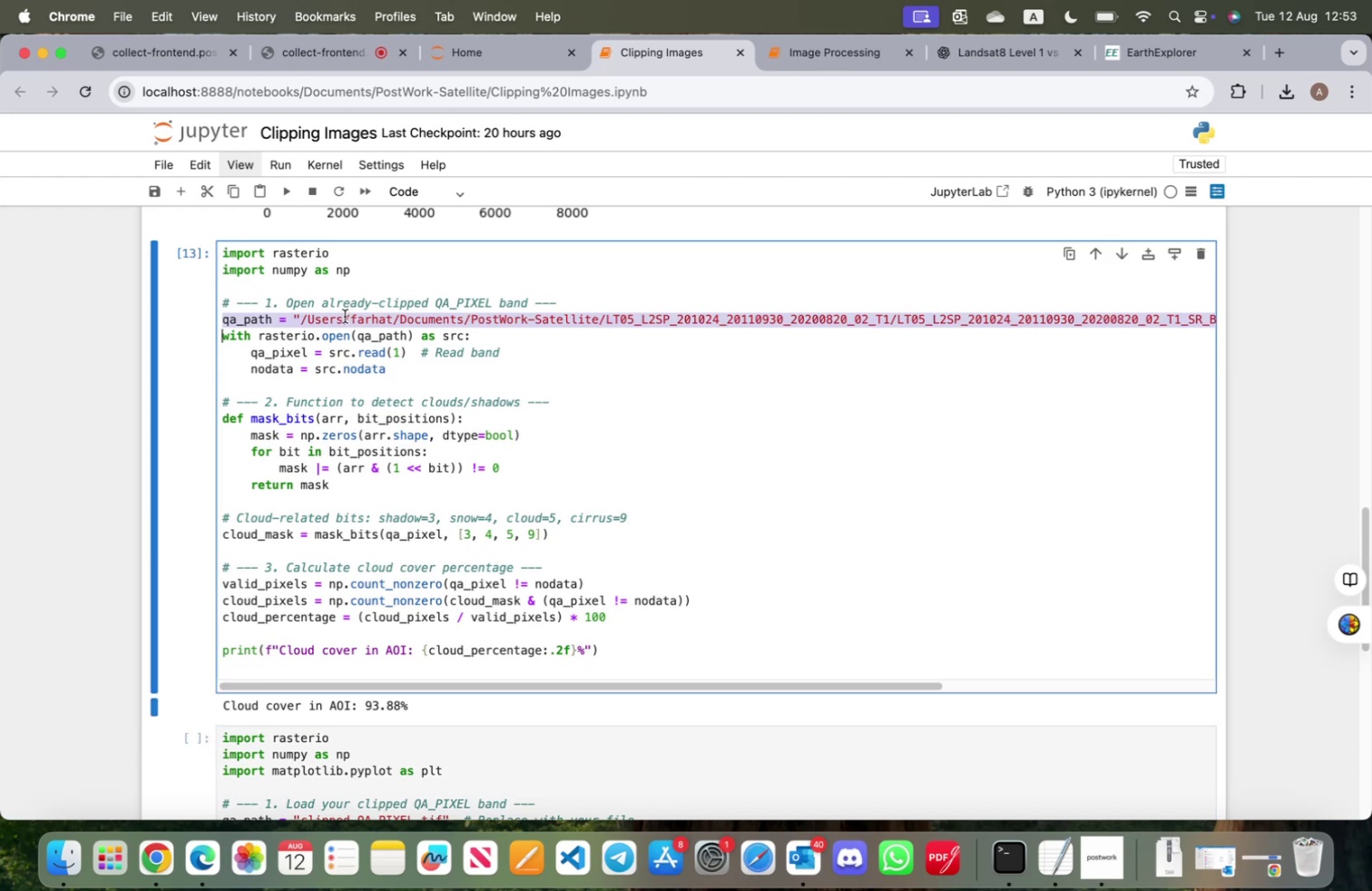 
left_click([320, 318])
 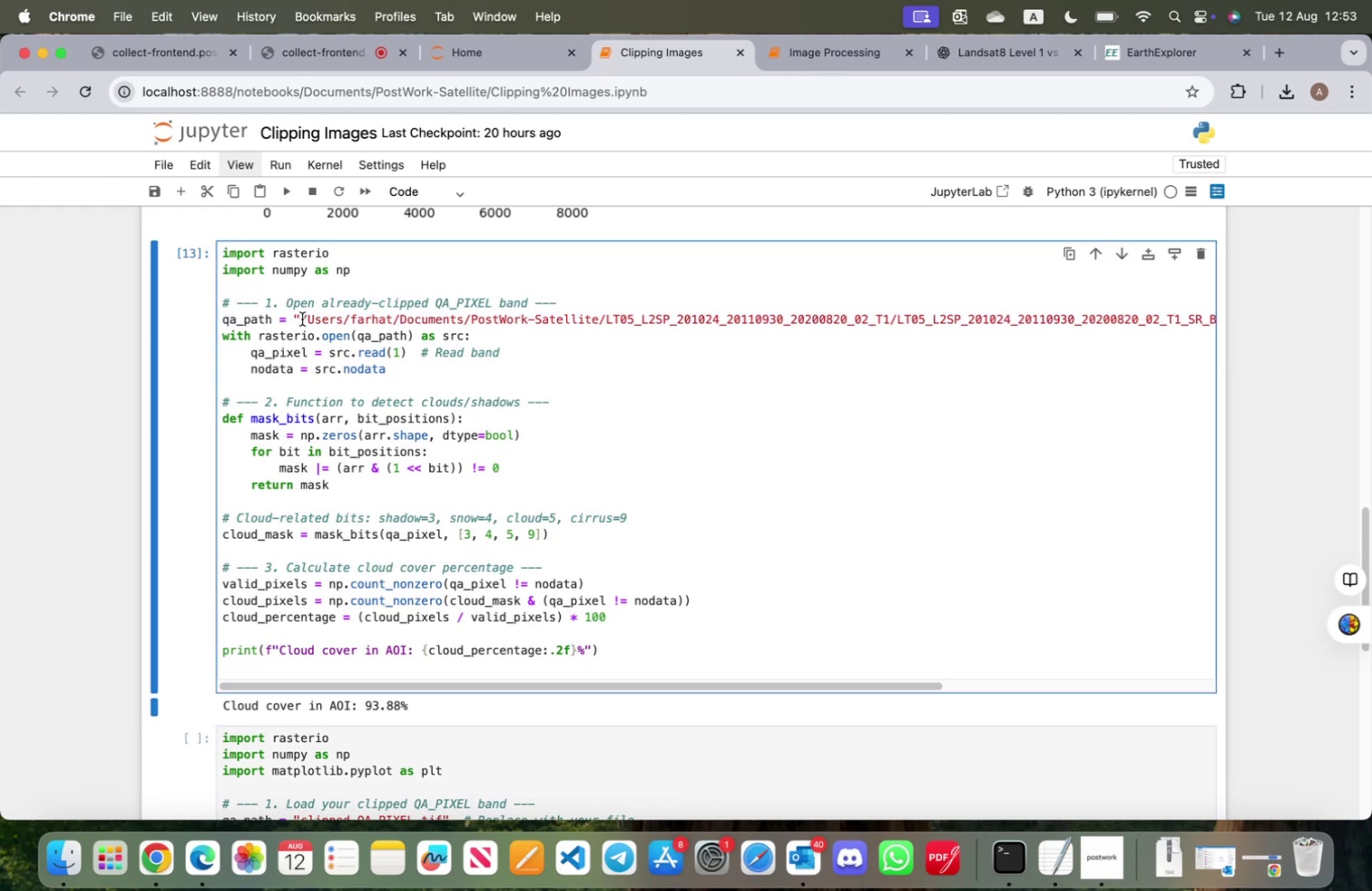 
left_click_drag(start_coordinate=[301, 318], to_coordinate=[938, 320])
 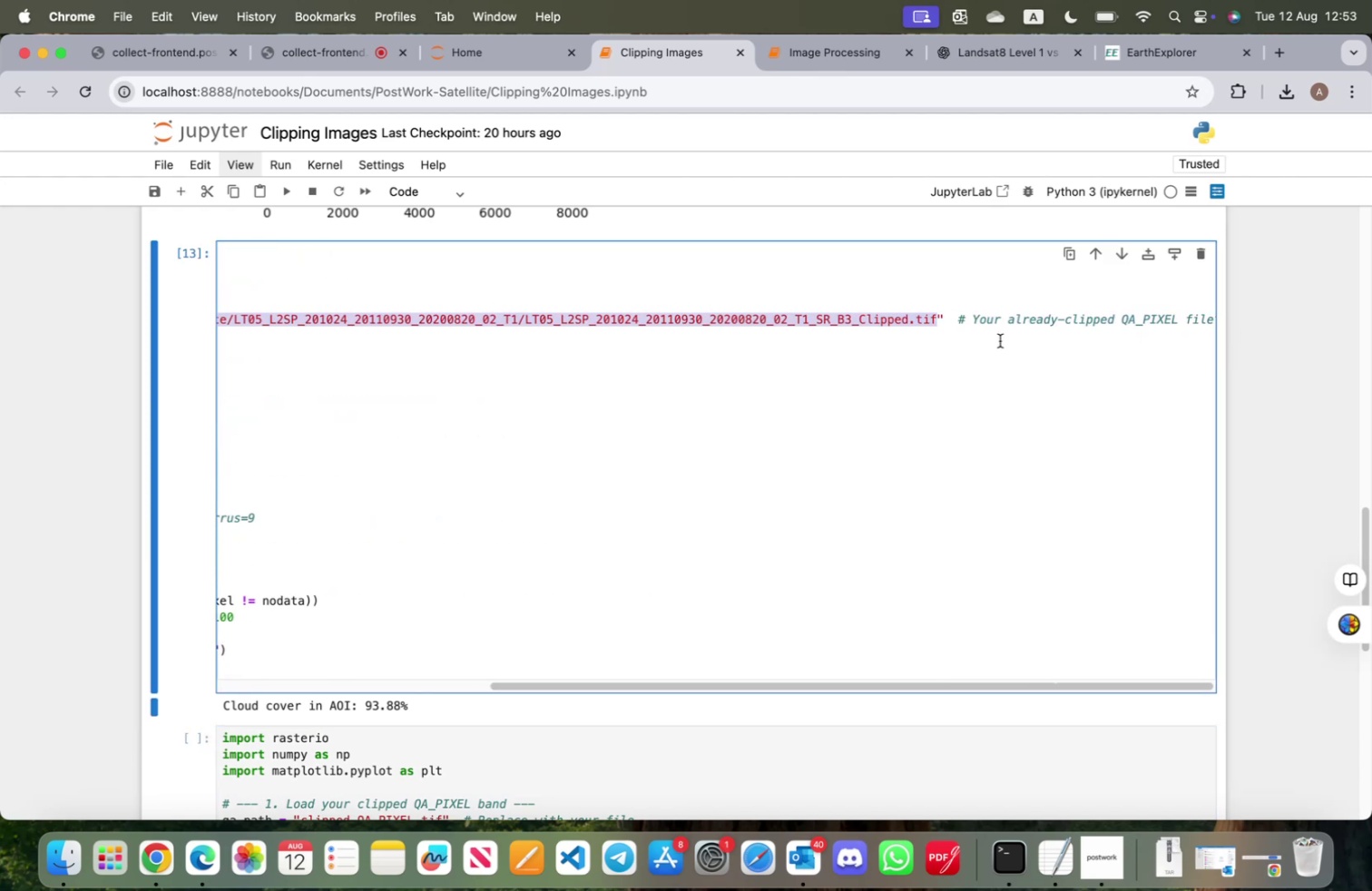 
key(Meta+CommandLeft)
 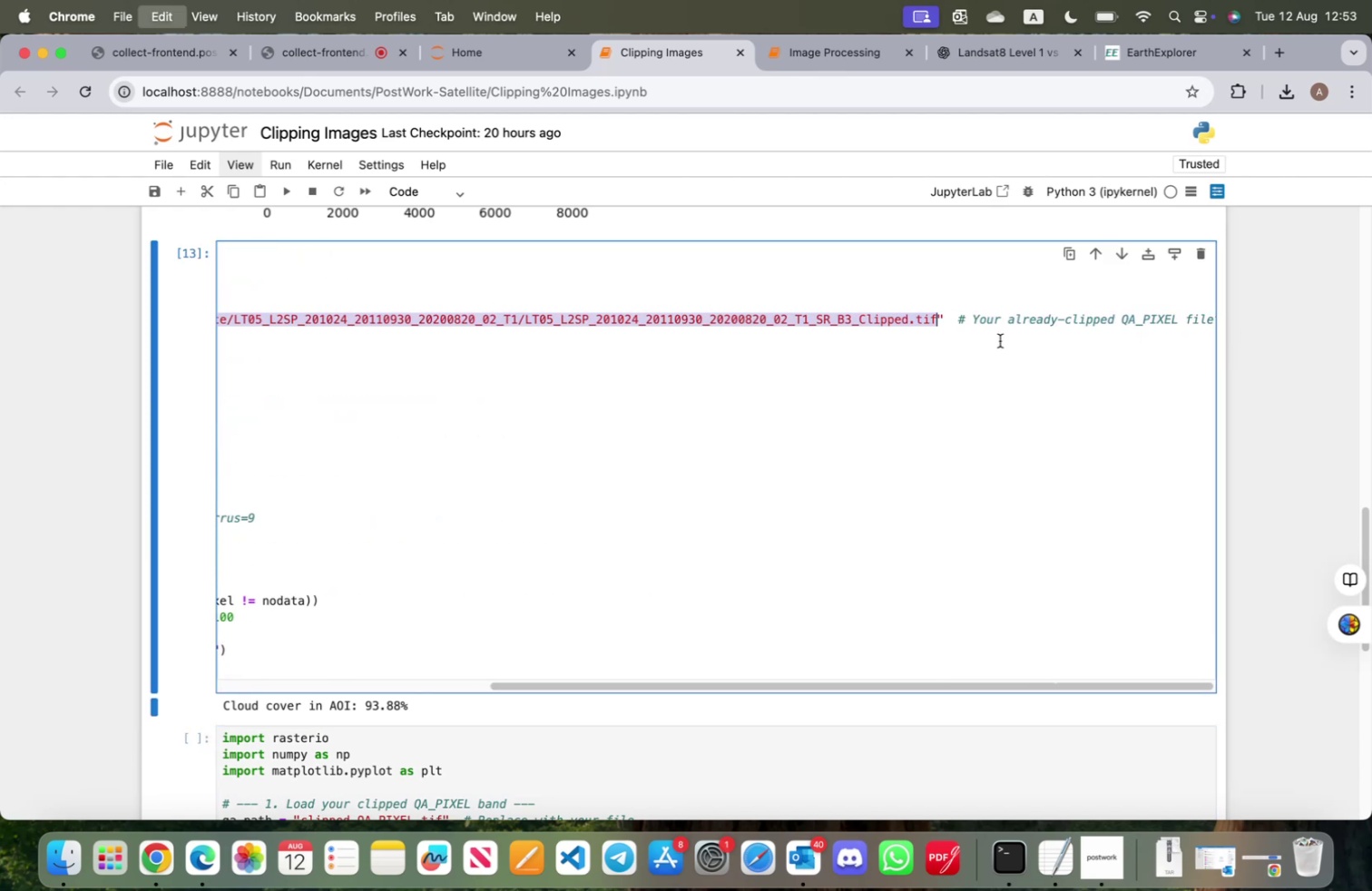 
key(Meta+C)
 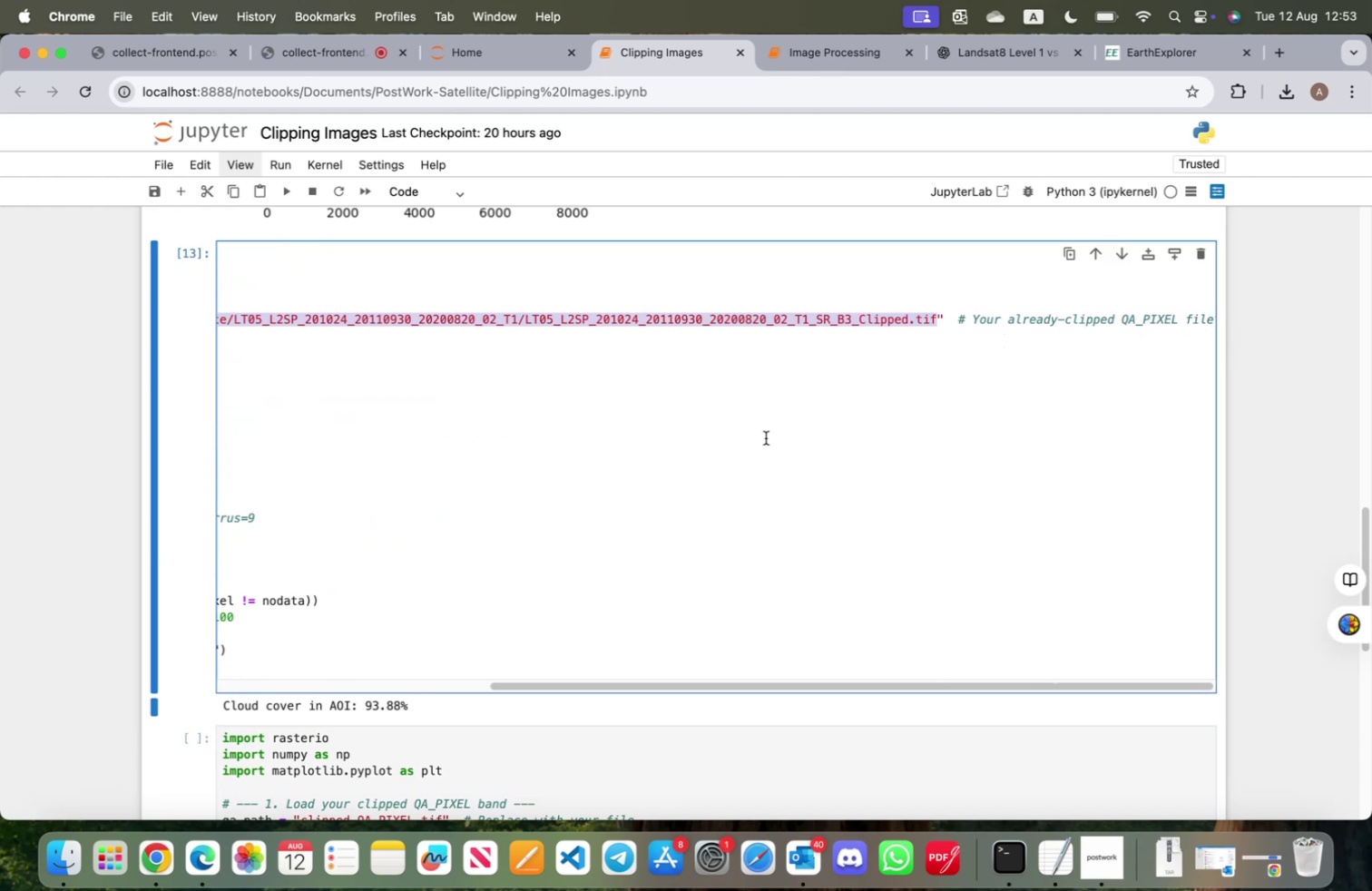 
scroll: coordinate [762, 440], scroll_direction: down, amount: 16.0
 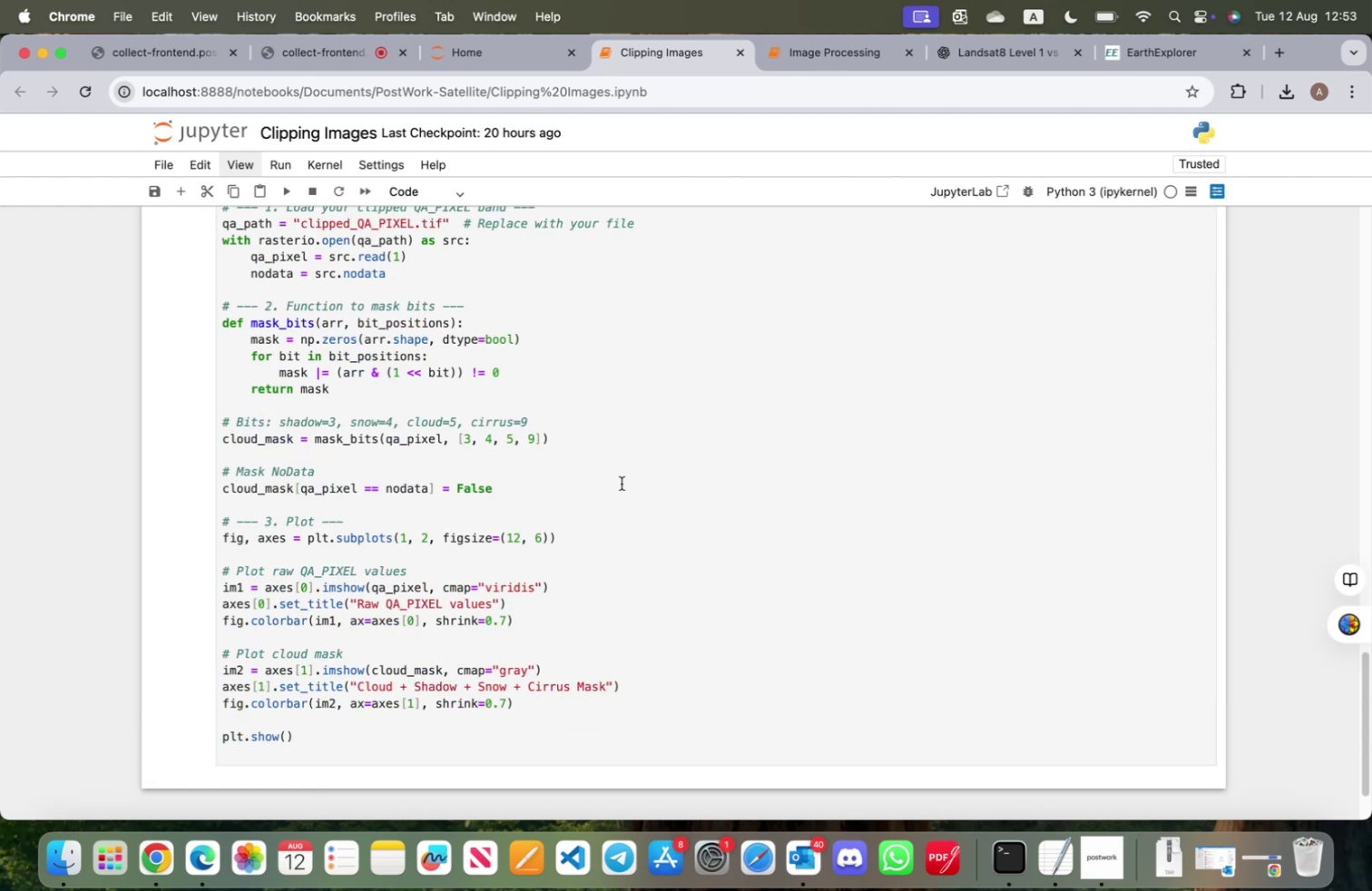 
scroll: coordinate [514, 500], scroll_direction: up, amount: 6.0
 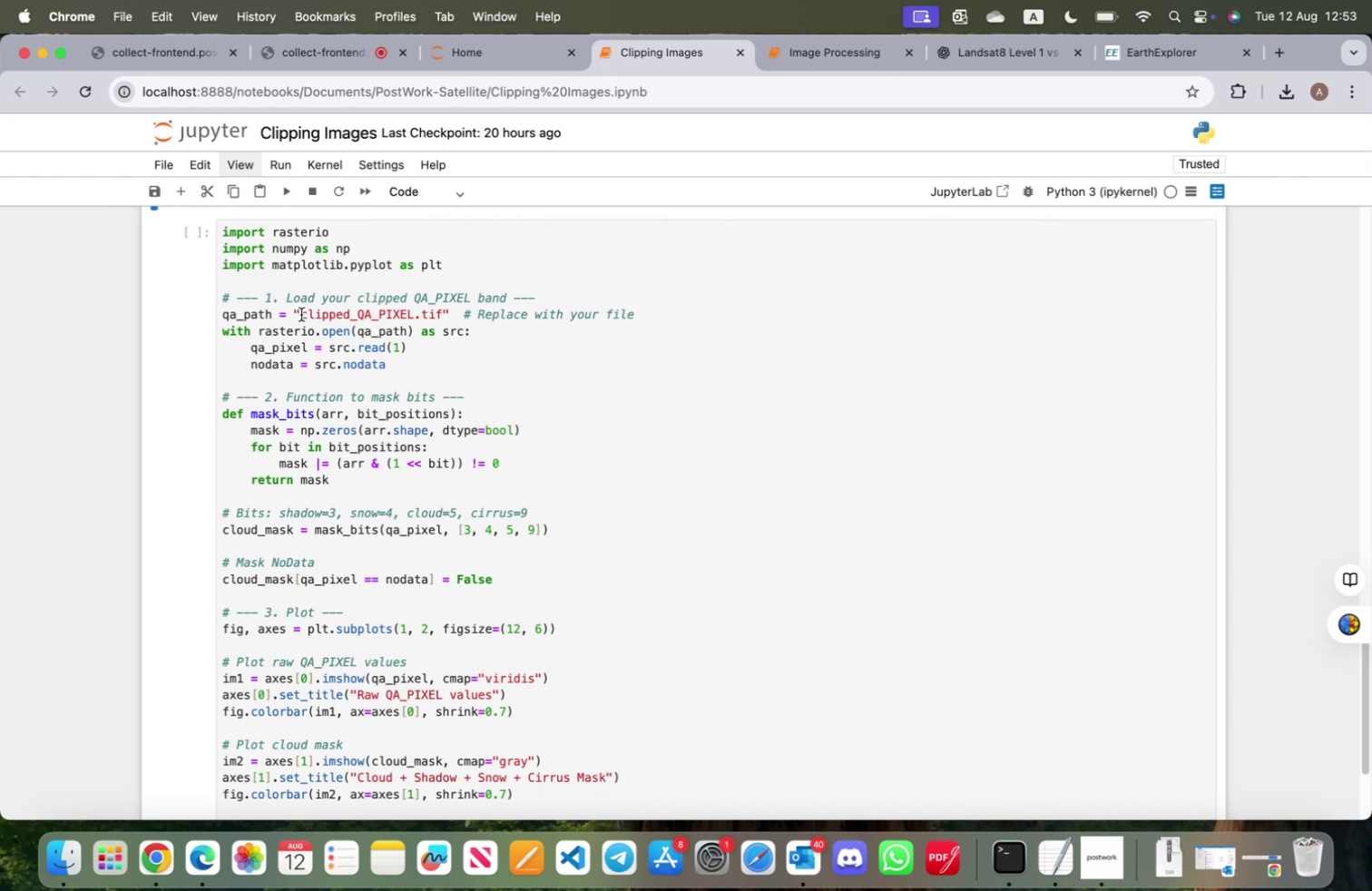 
left_click_drag(start_coordinate=[301, 314], to_coordinate=[442, 308])
 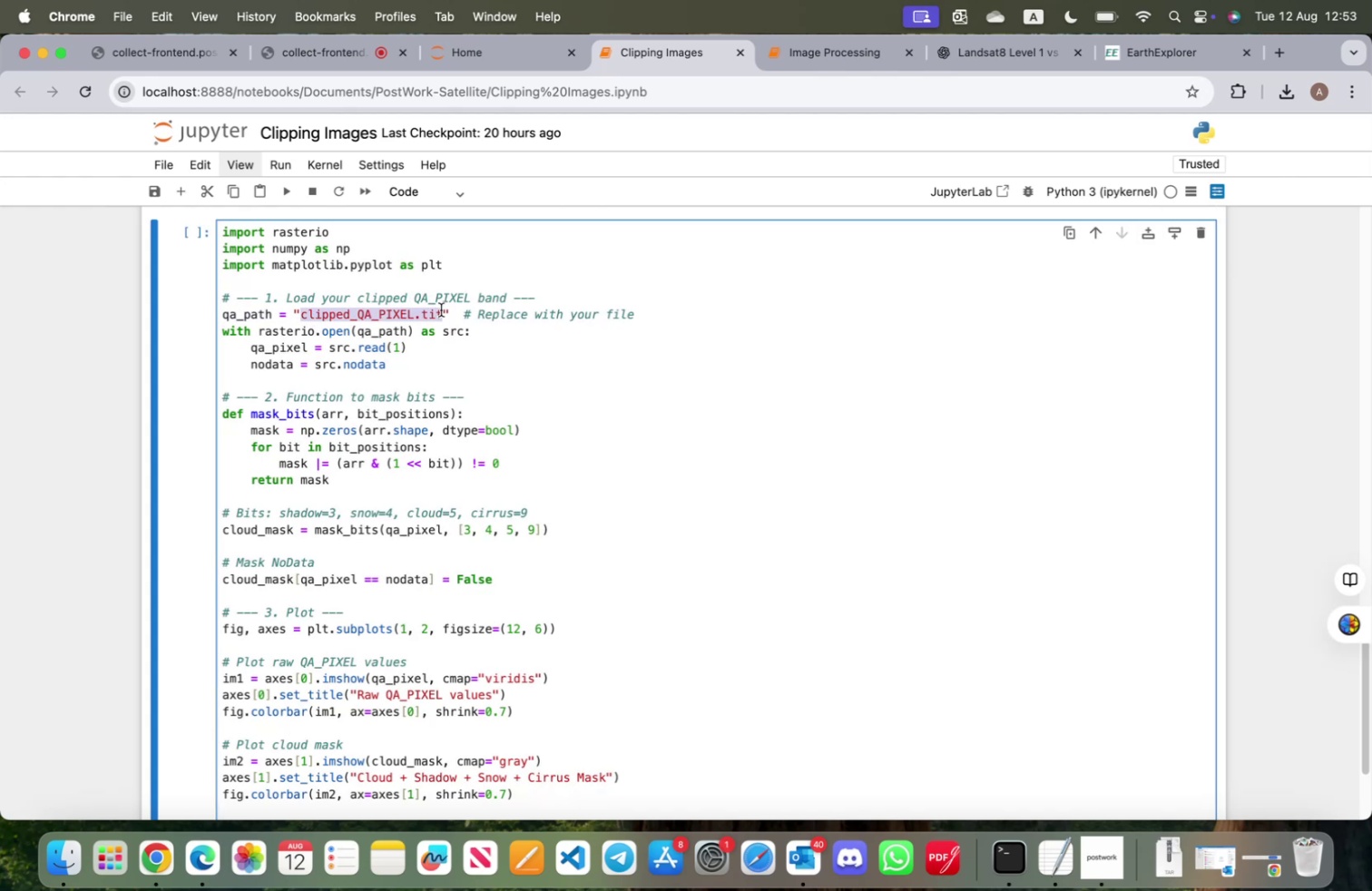 
key(Meta+V)
 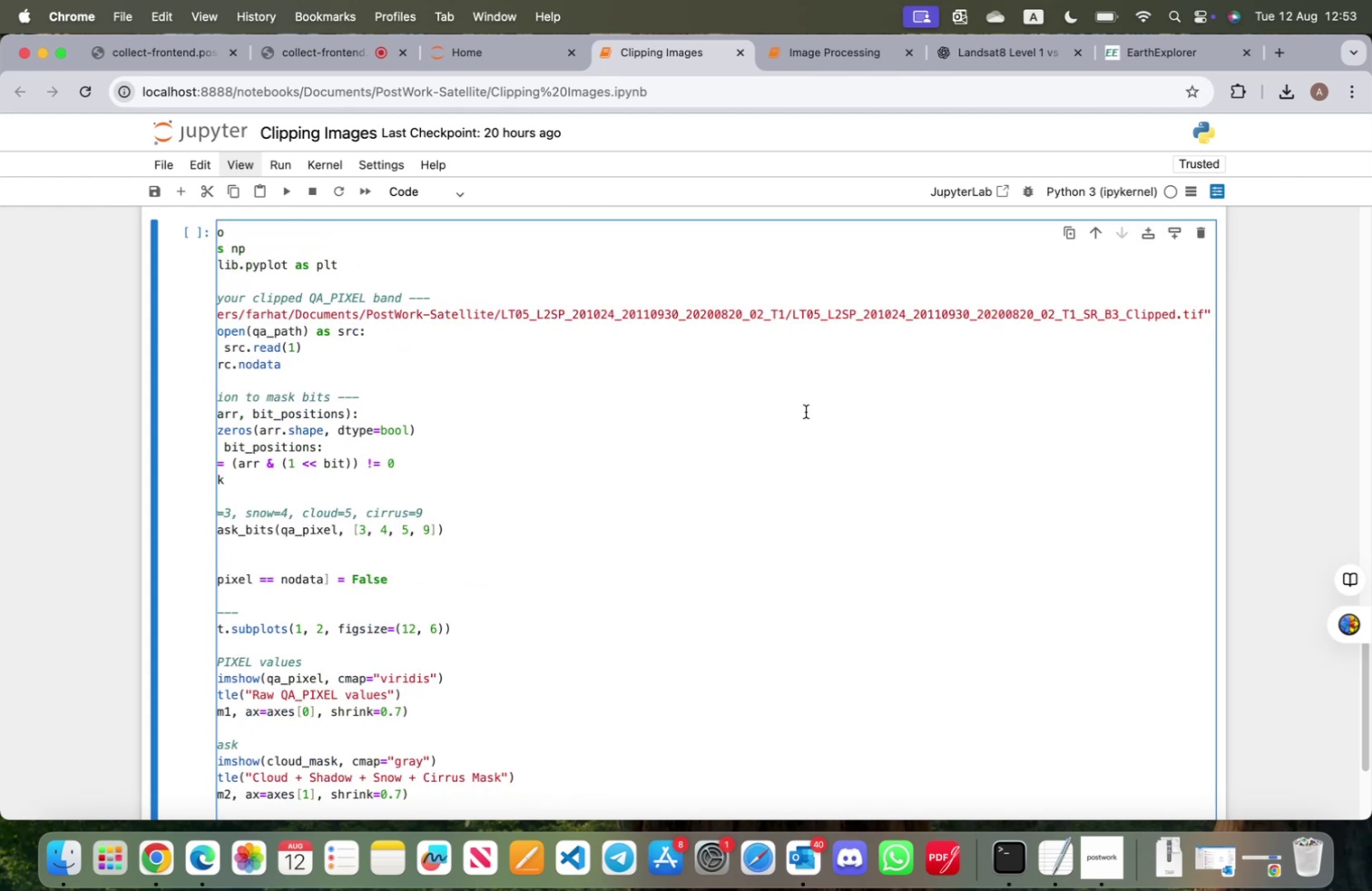 
scroll: coordinate [535, 540], scroll_direction: down, amount: 4.0
 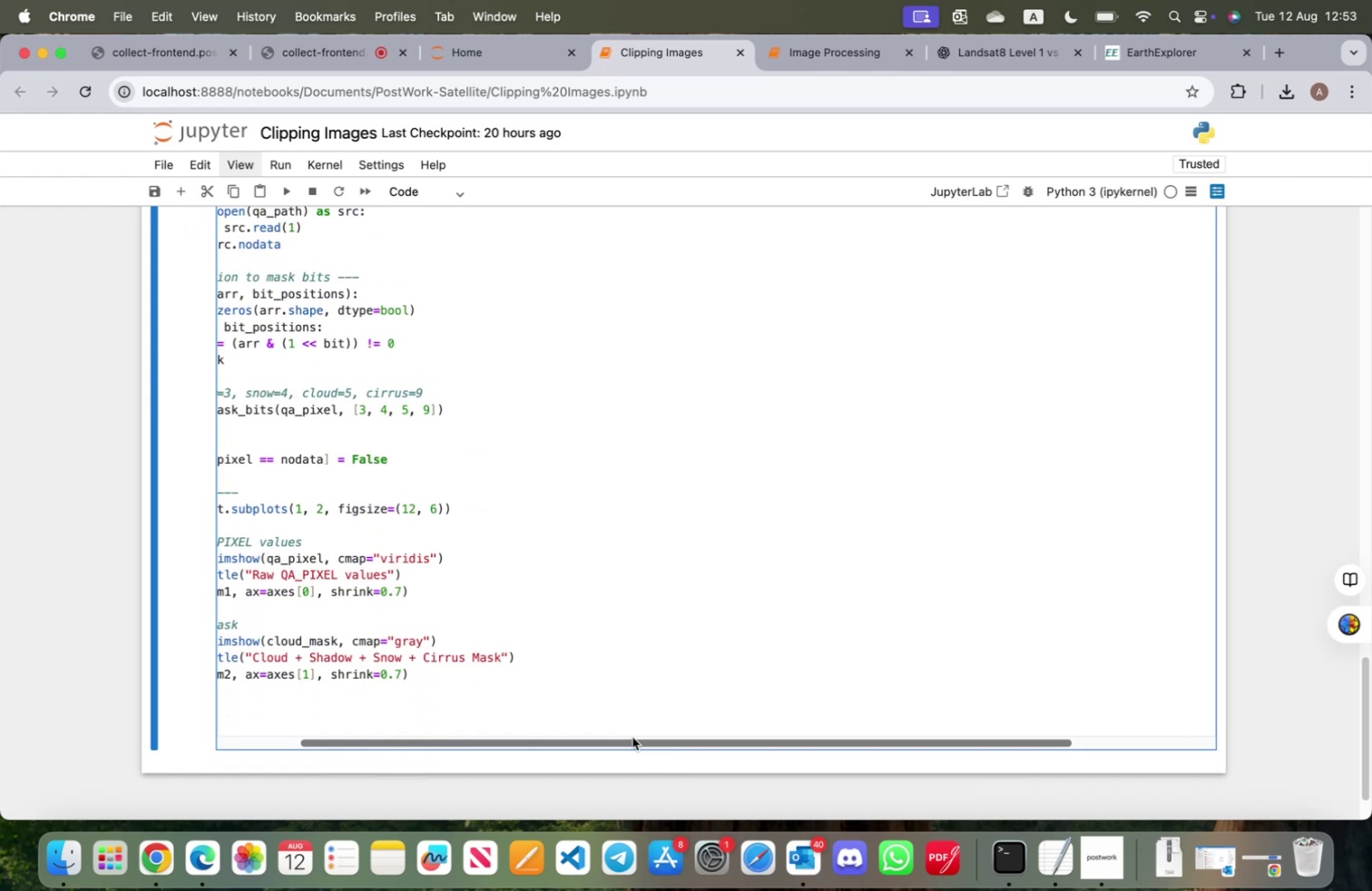 
left_click_drag(start_coordinate=[632, 739], to_coordinate=[382, 749])
 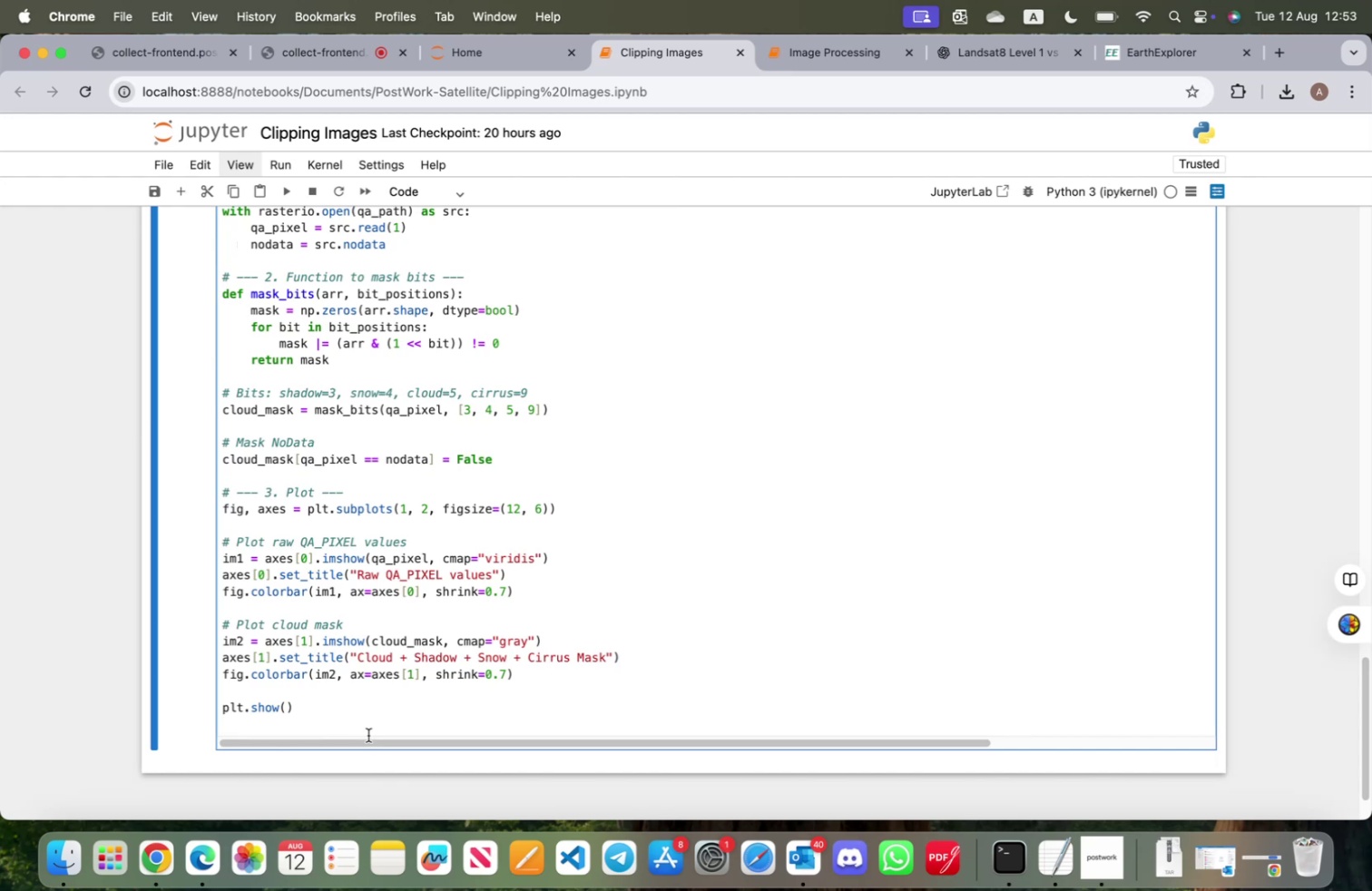 
wait(9.12)
 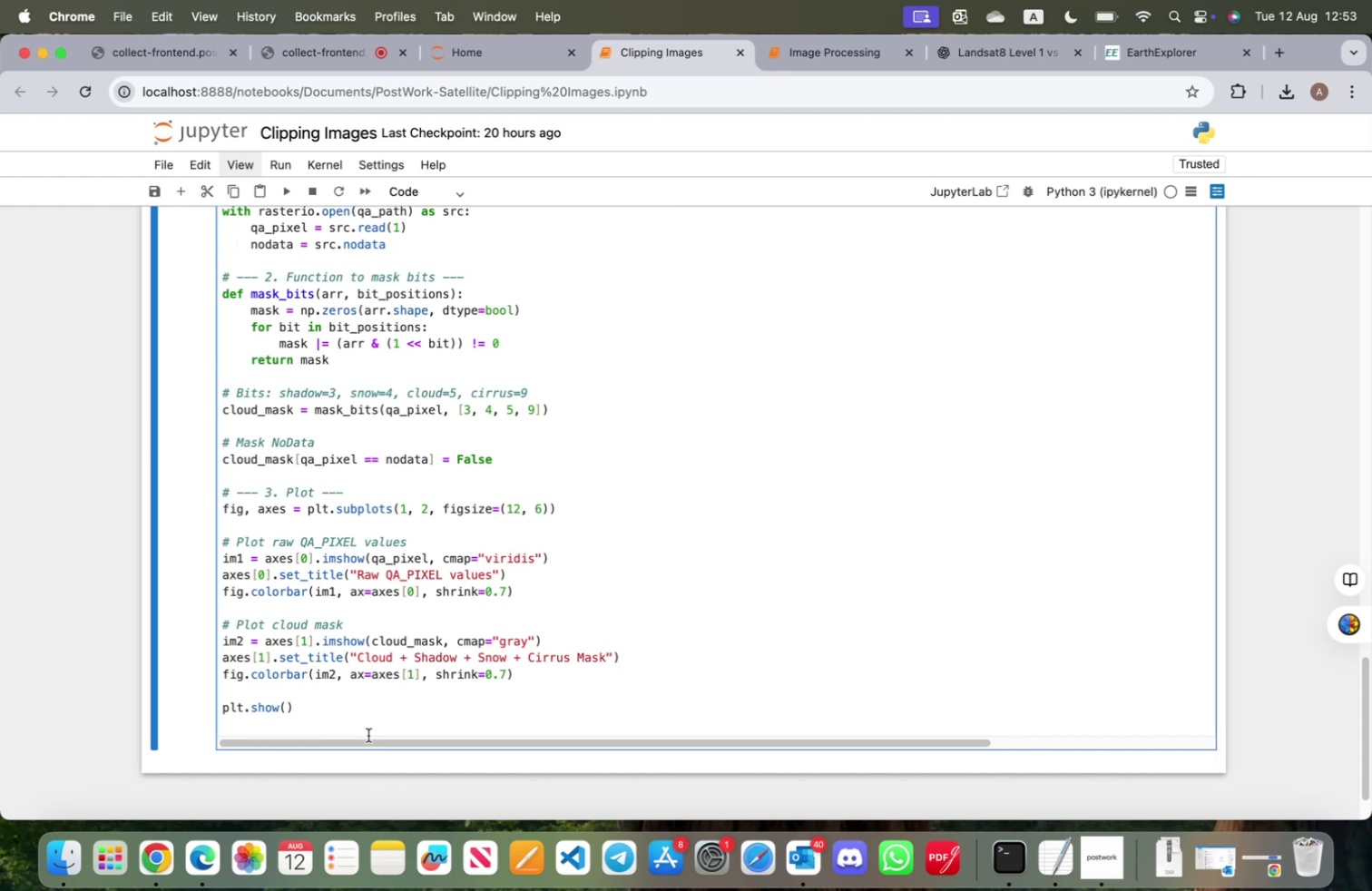 
scroll: coordinate [348, 704], scroll_direction: up, amount: 5.0
 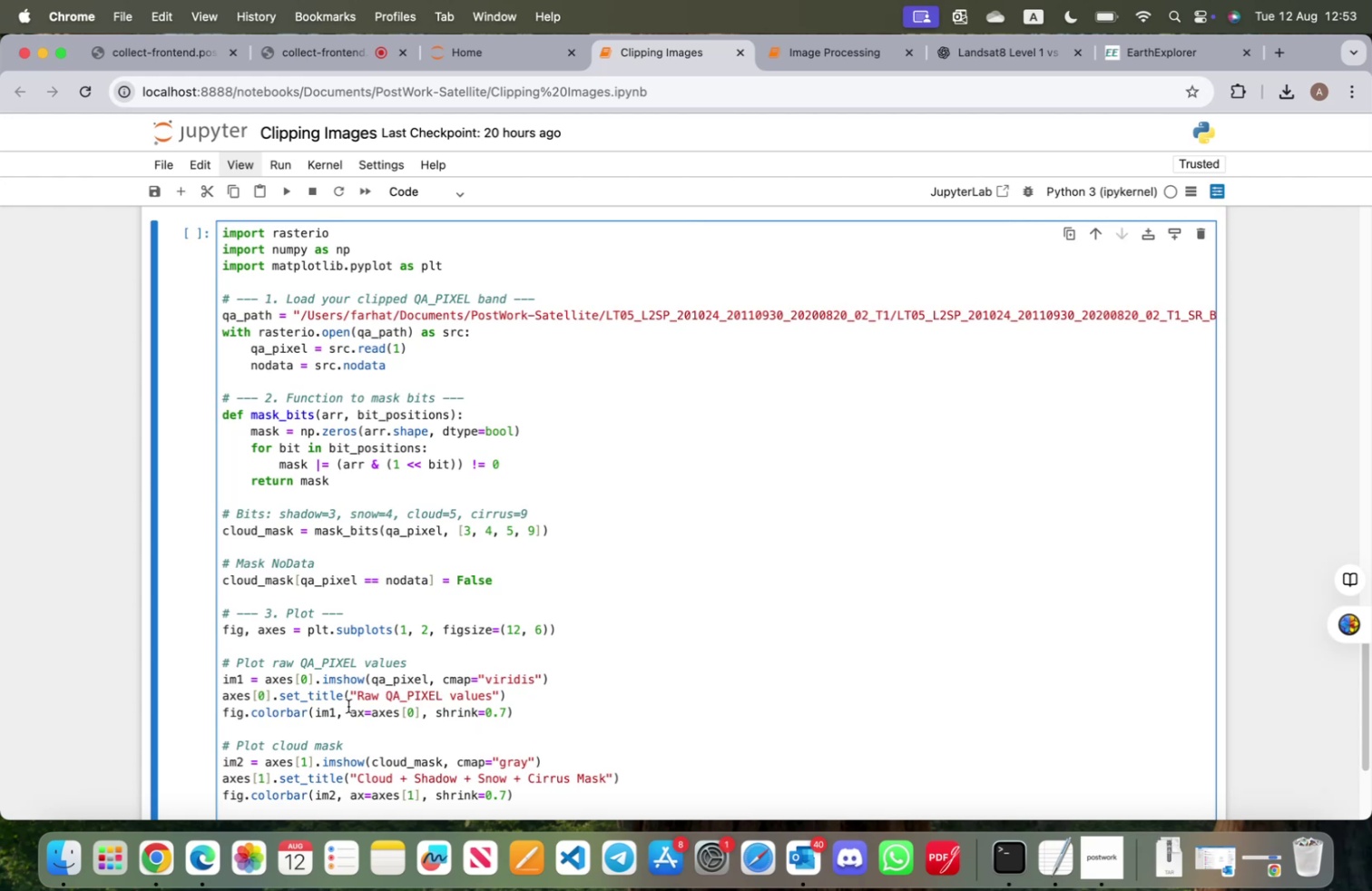 
wait(10.78)
 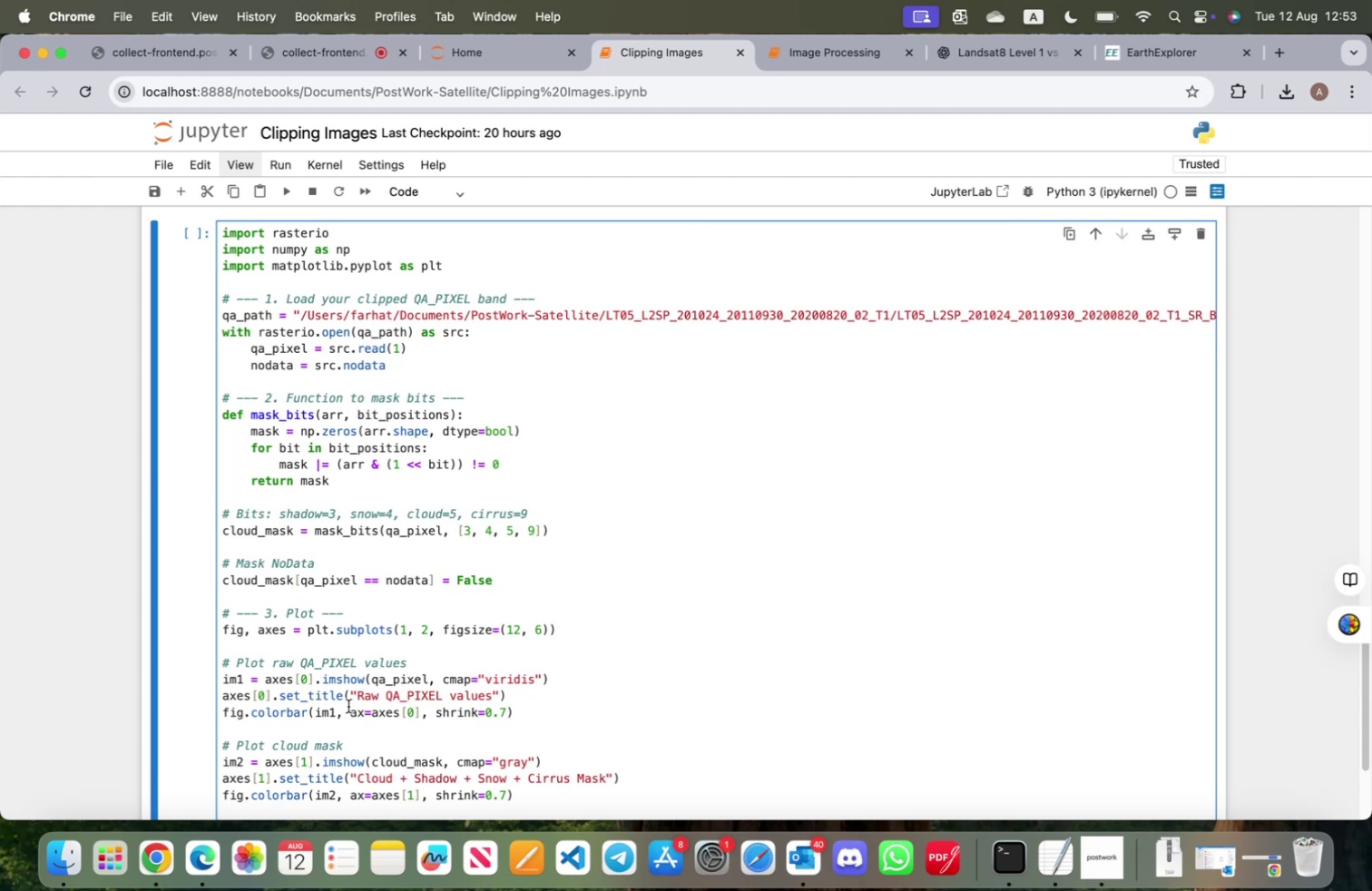 
scroll: coordinate [348, 716], scroll_direction: down, amount: 12.0
 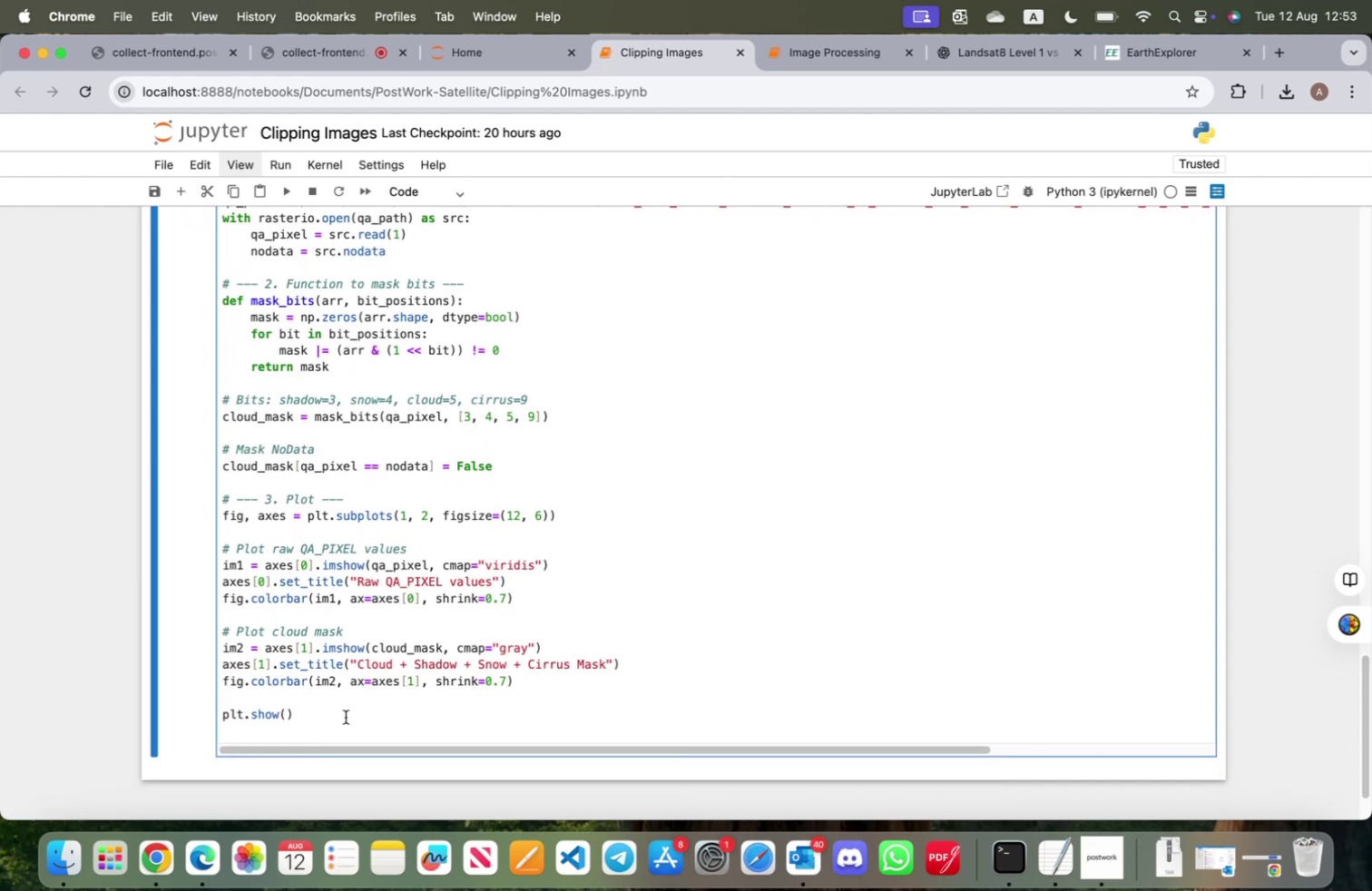 
scroll: coordinate [346, 716], scroll_direction: up, amount: 6.0
 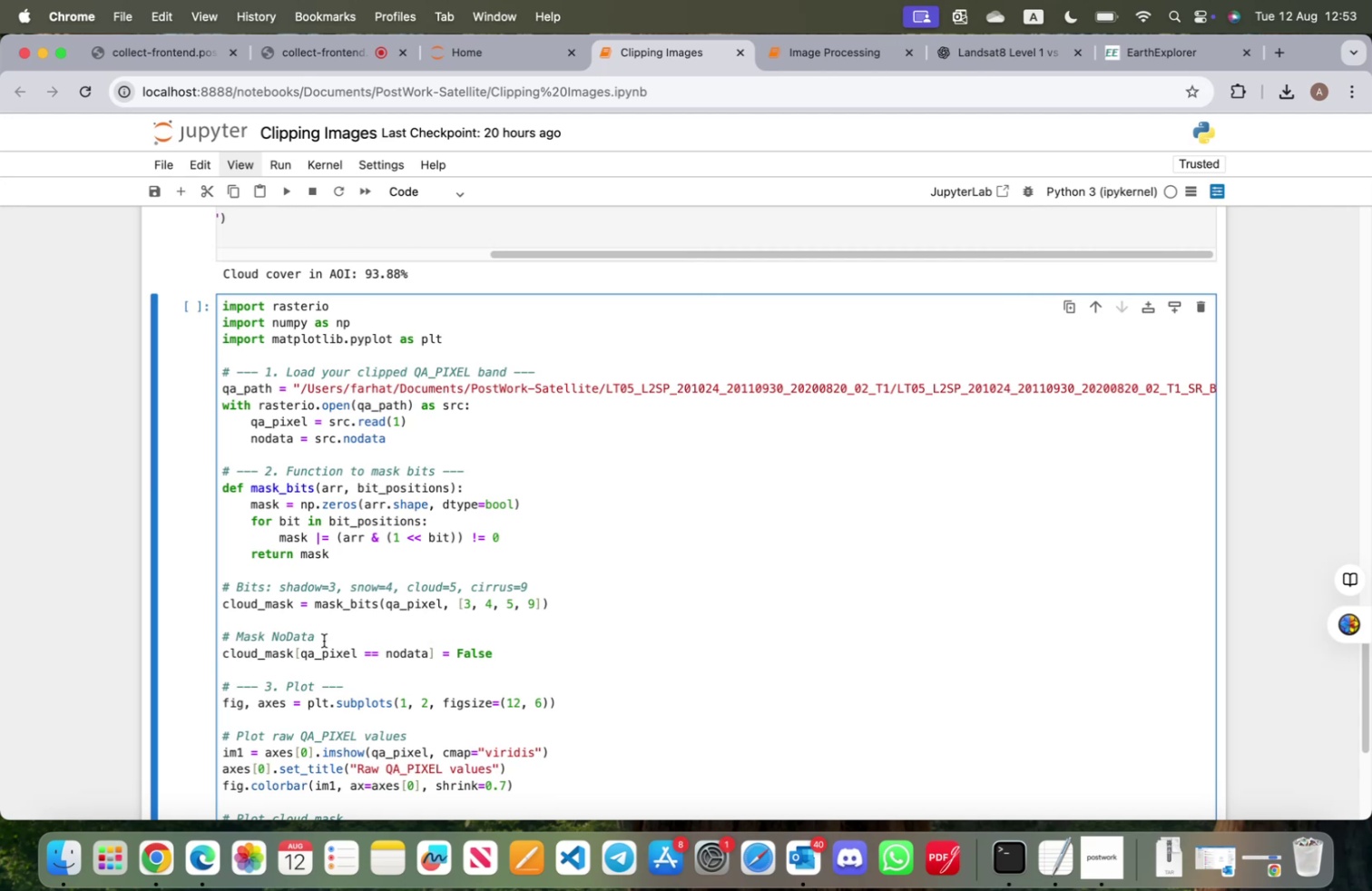 
wait(7.36)
 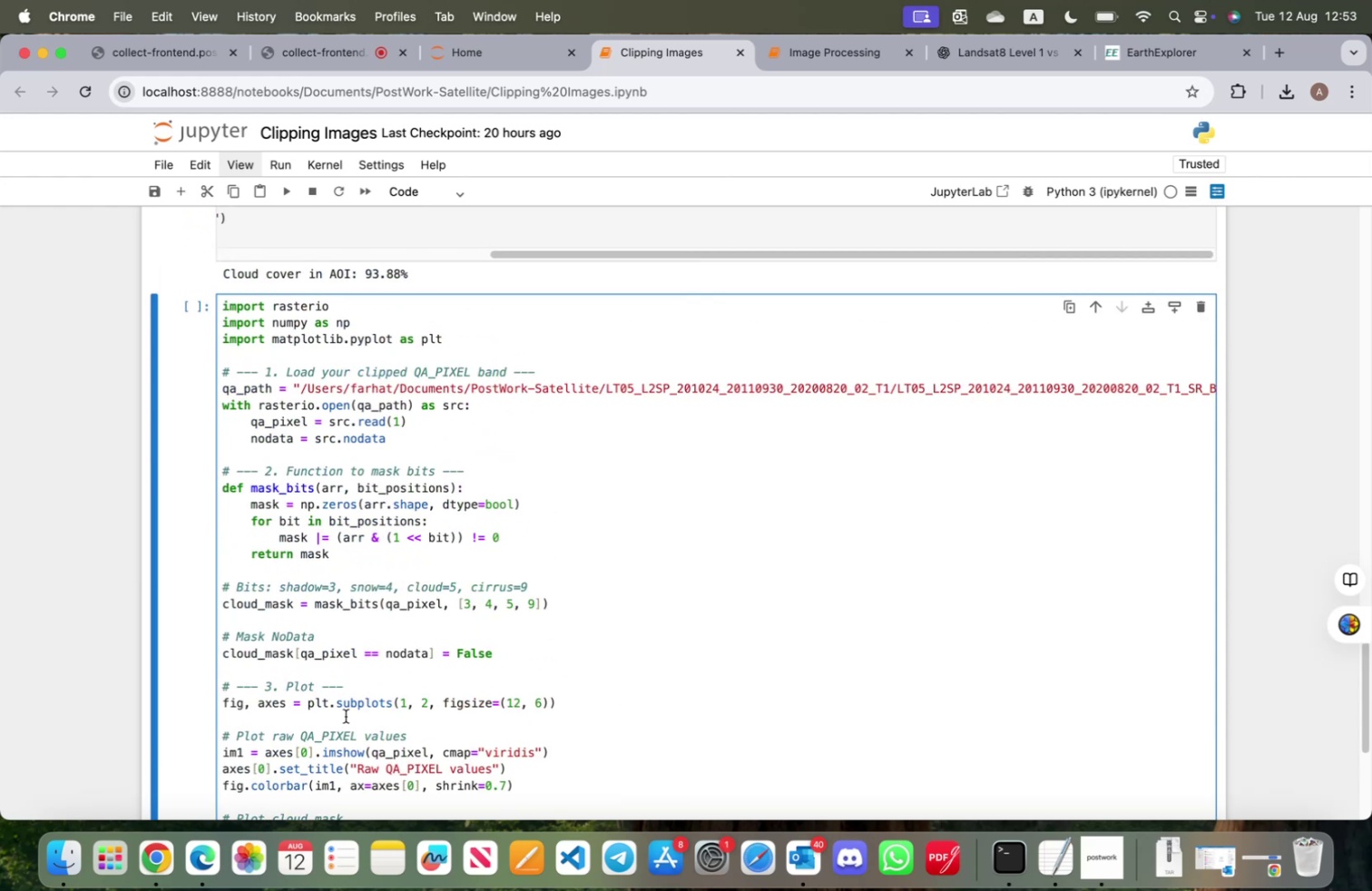 
scroll: coordinate [326, 659], scroll_direction: down, amount: 7.0
 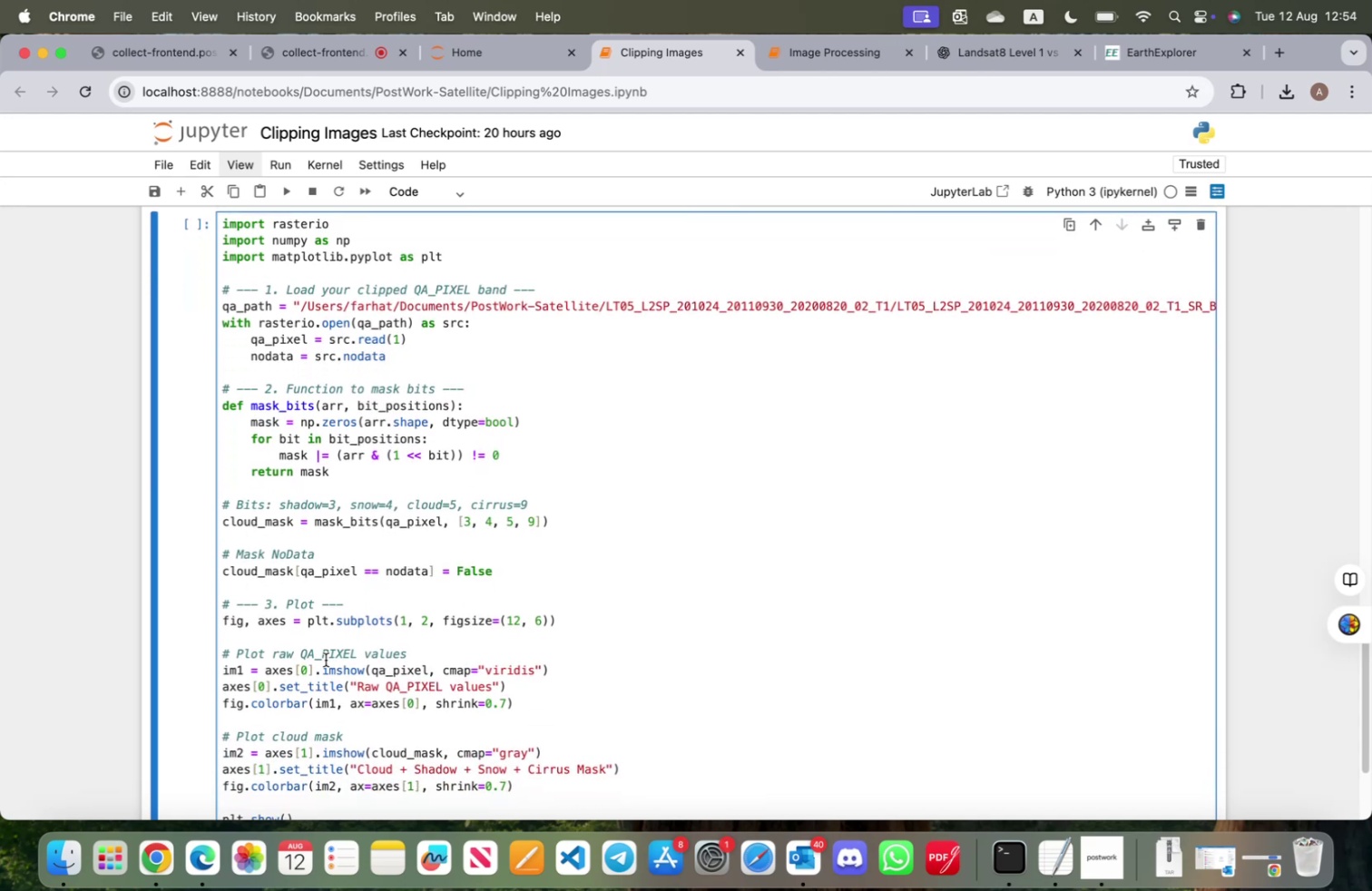 
wait(6.54)
 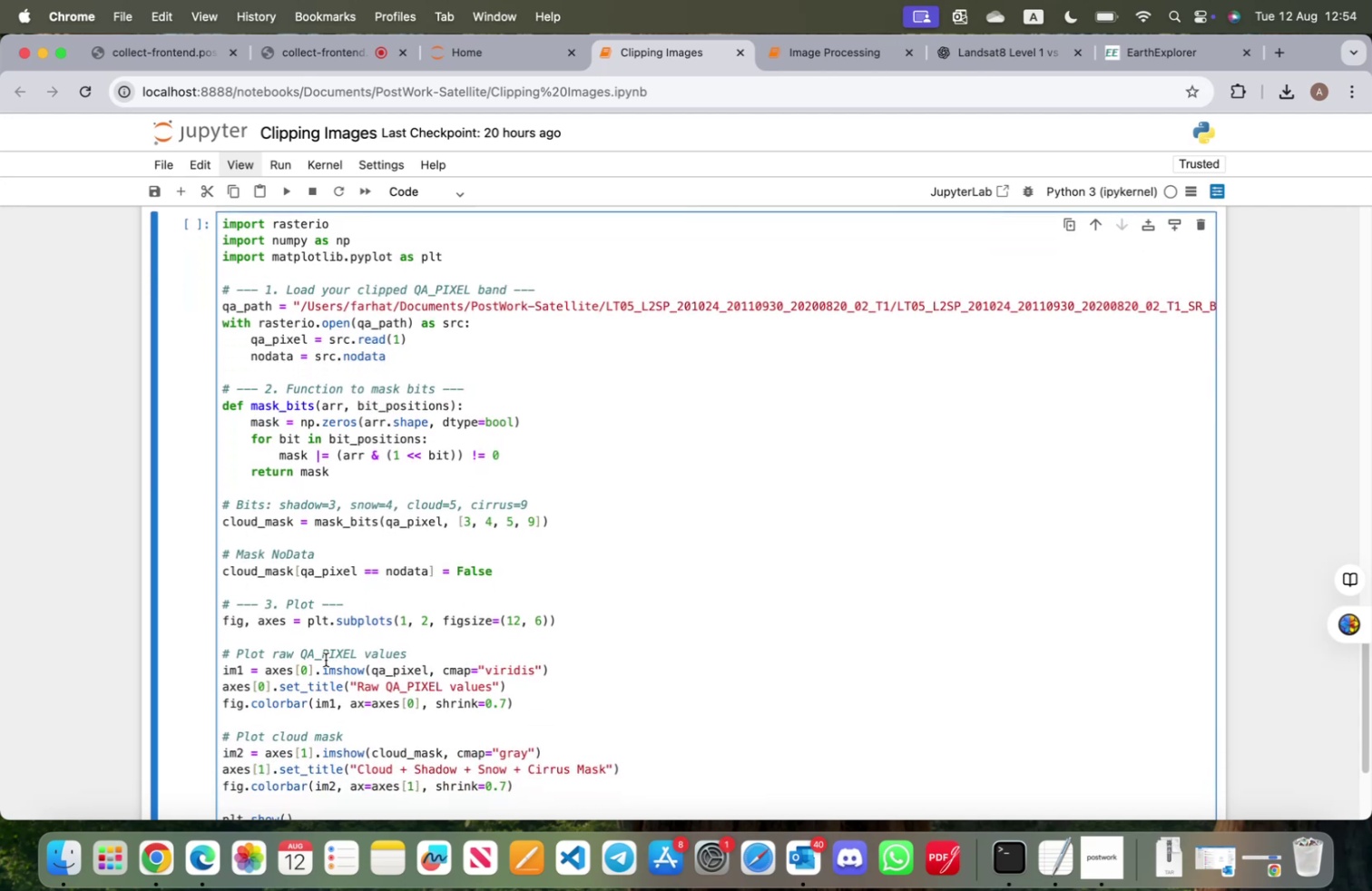 
left_click([986, 51])
 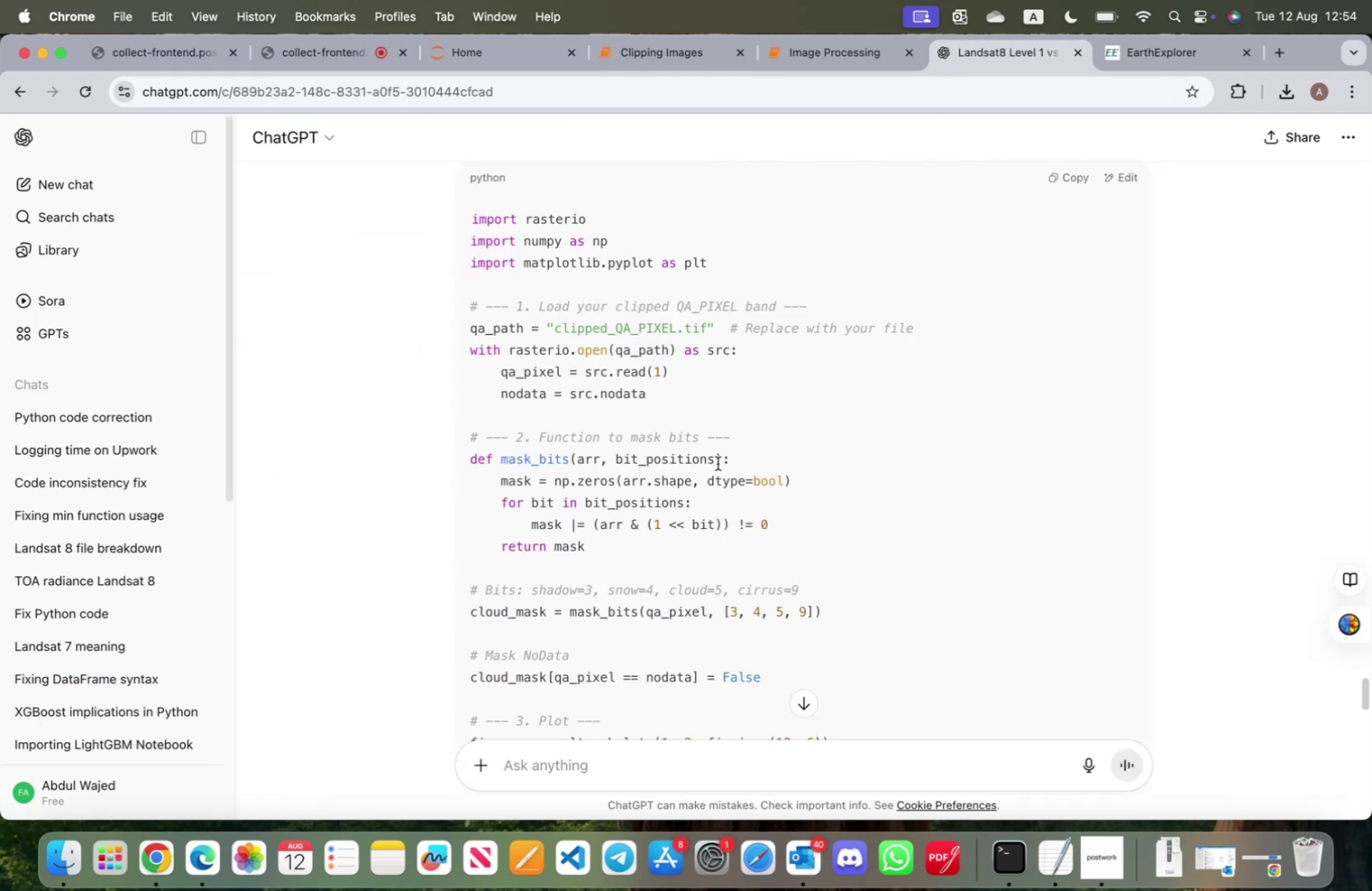 
scroll: coordinate [712, 478], scroll_direction: down, amount: 21.0
 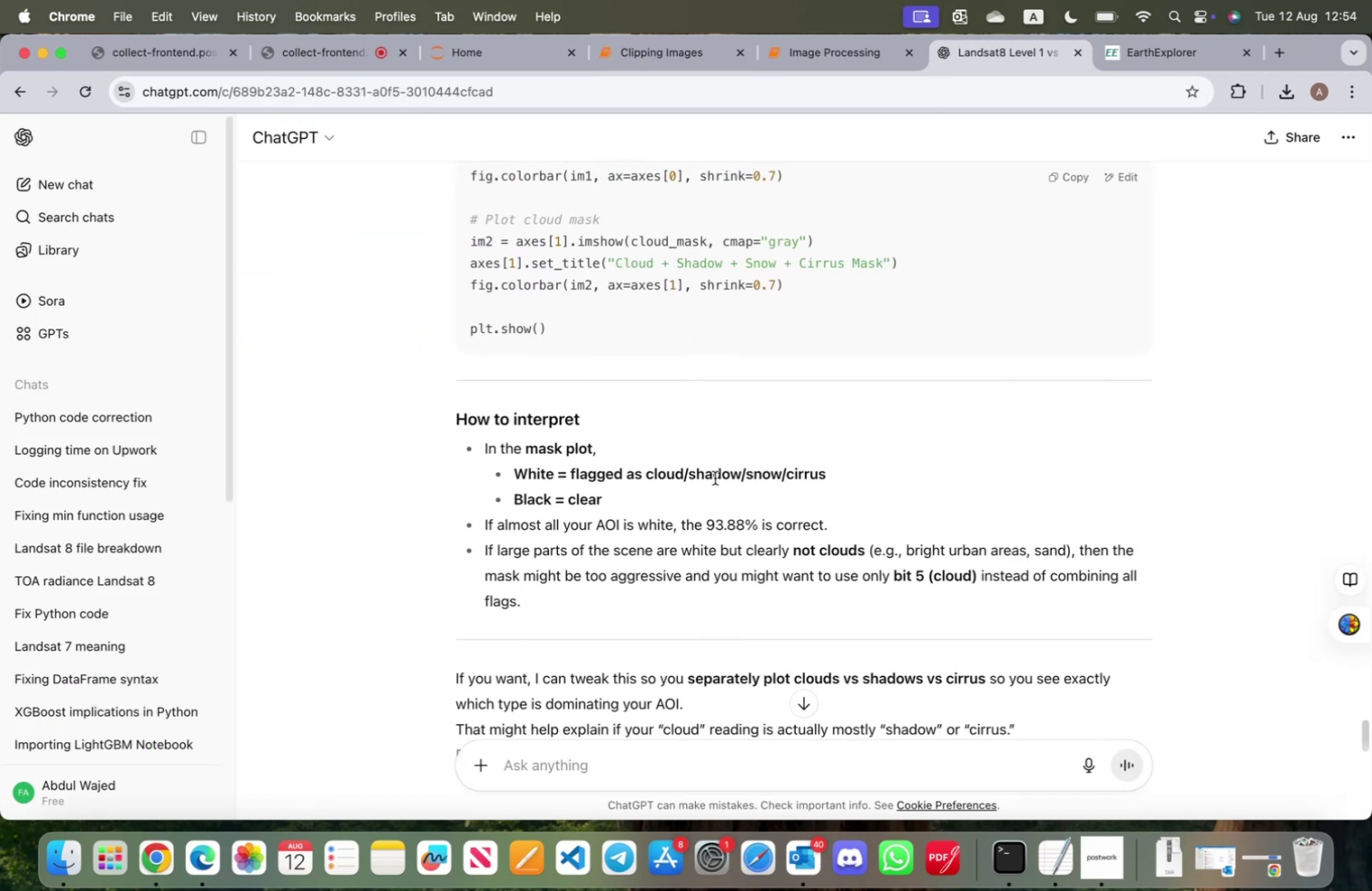 
scroll: coordinate [716, 475], scroll_direction: up, amount: 27.0
 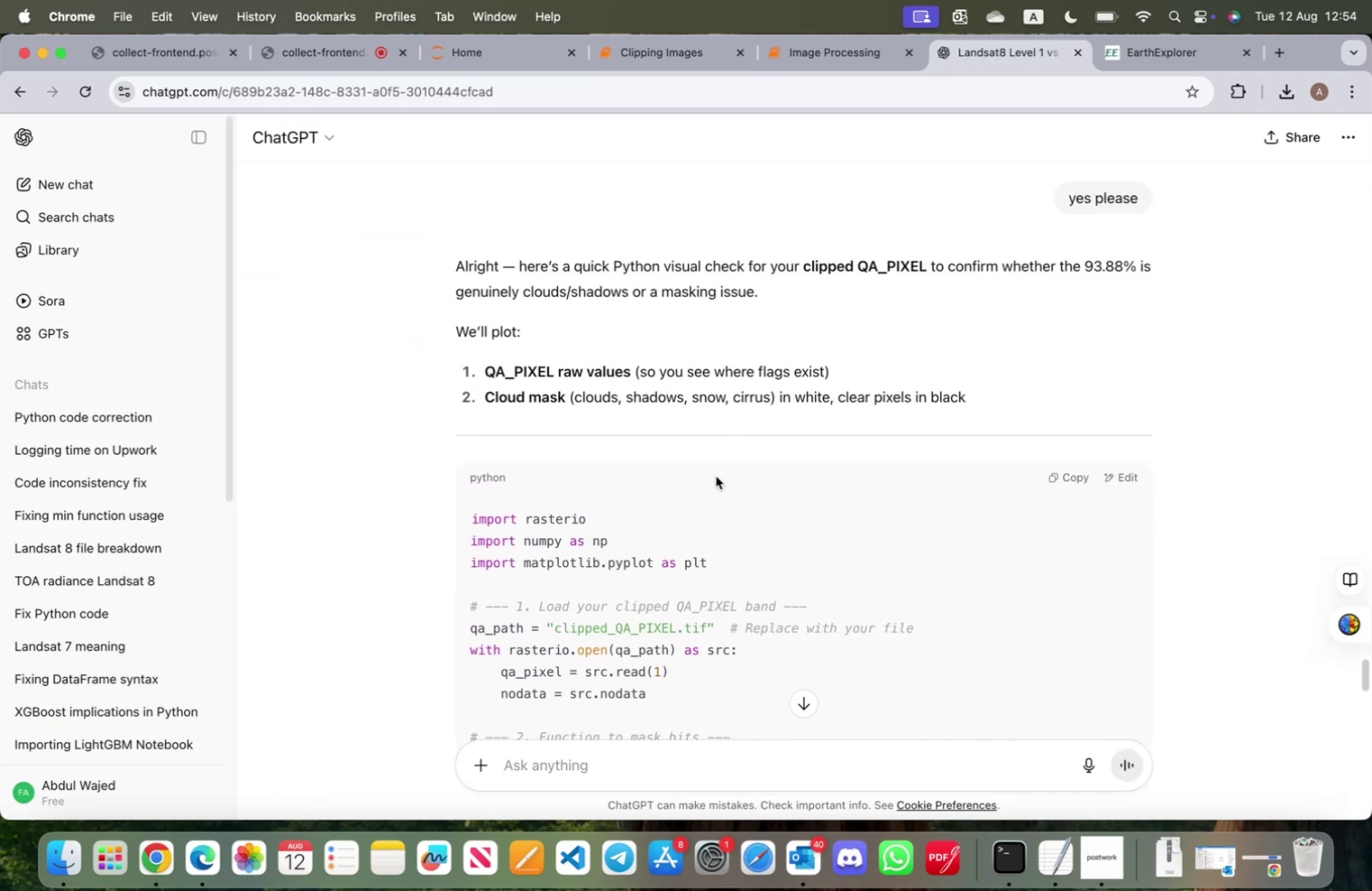 
wait(5.57)
 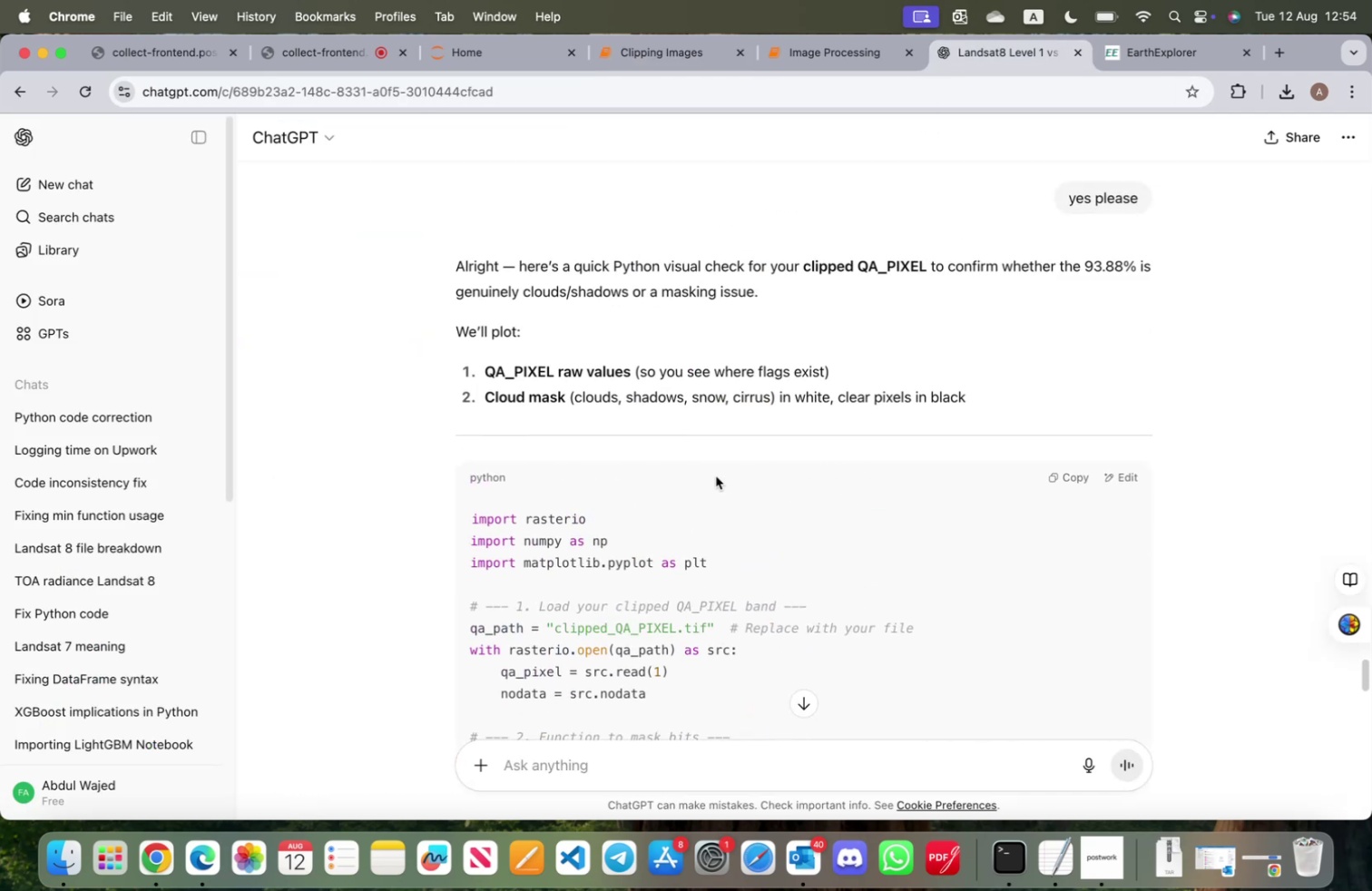 
left_click_drag(start_coordinate=[547, 268], to_coordinate=[1019, 267])
 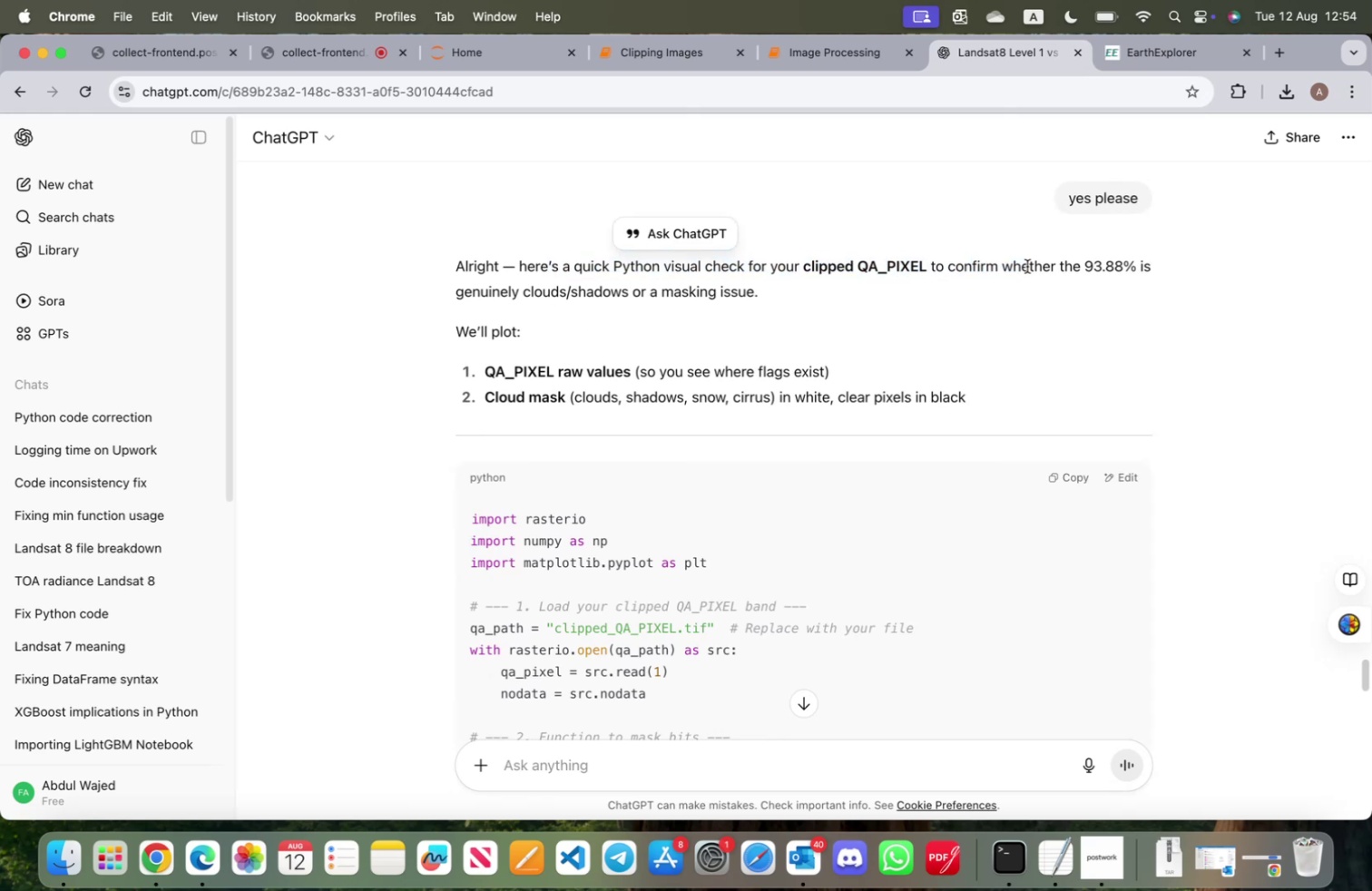 
left_click([1027, 266])
 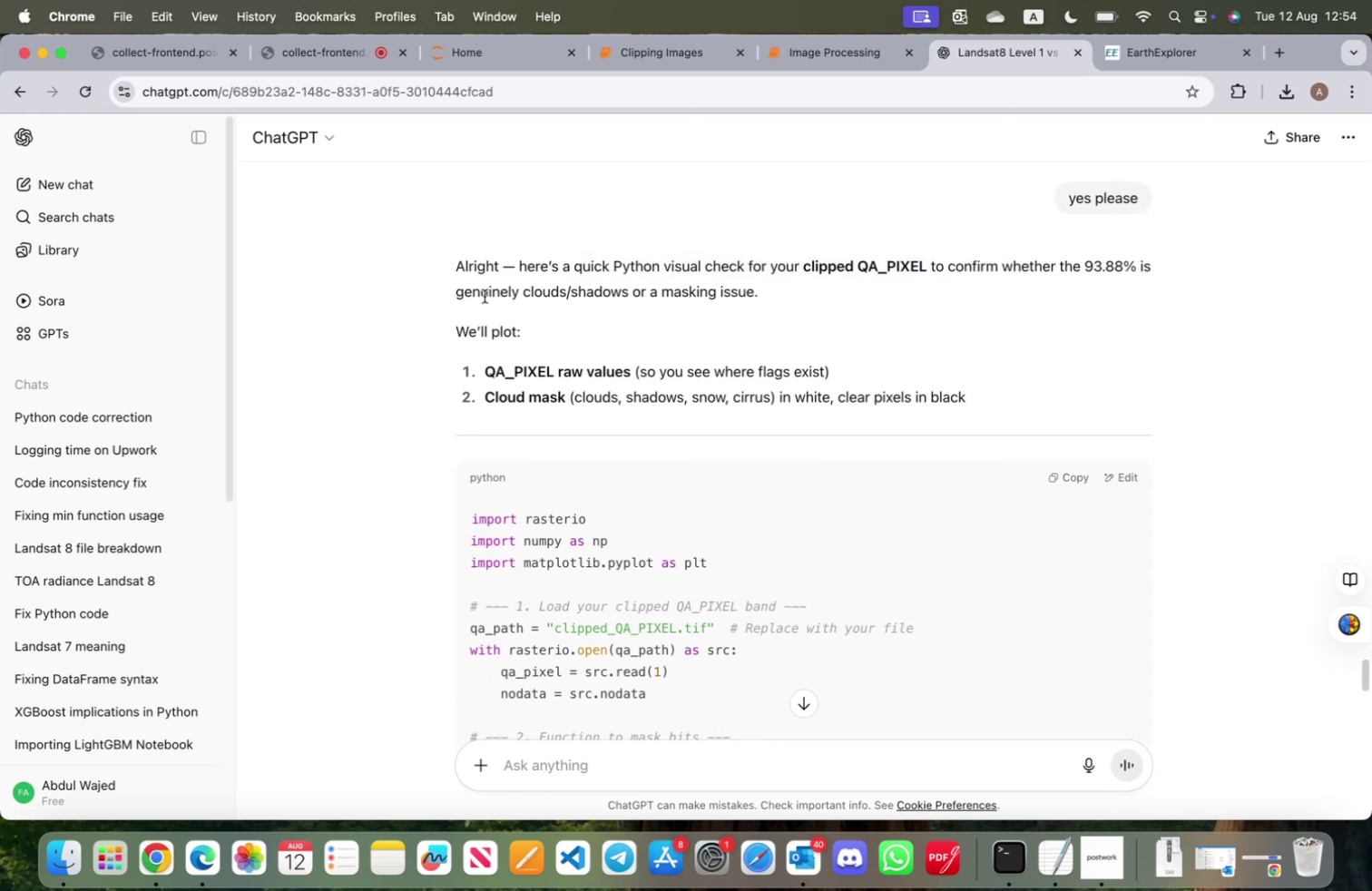 
left_click_drag(start_coordinate=[480, 297], to_coordinate=[664, 287])
 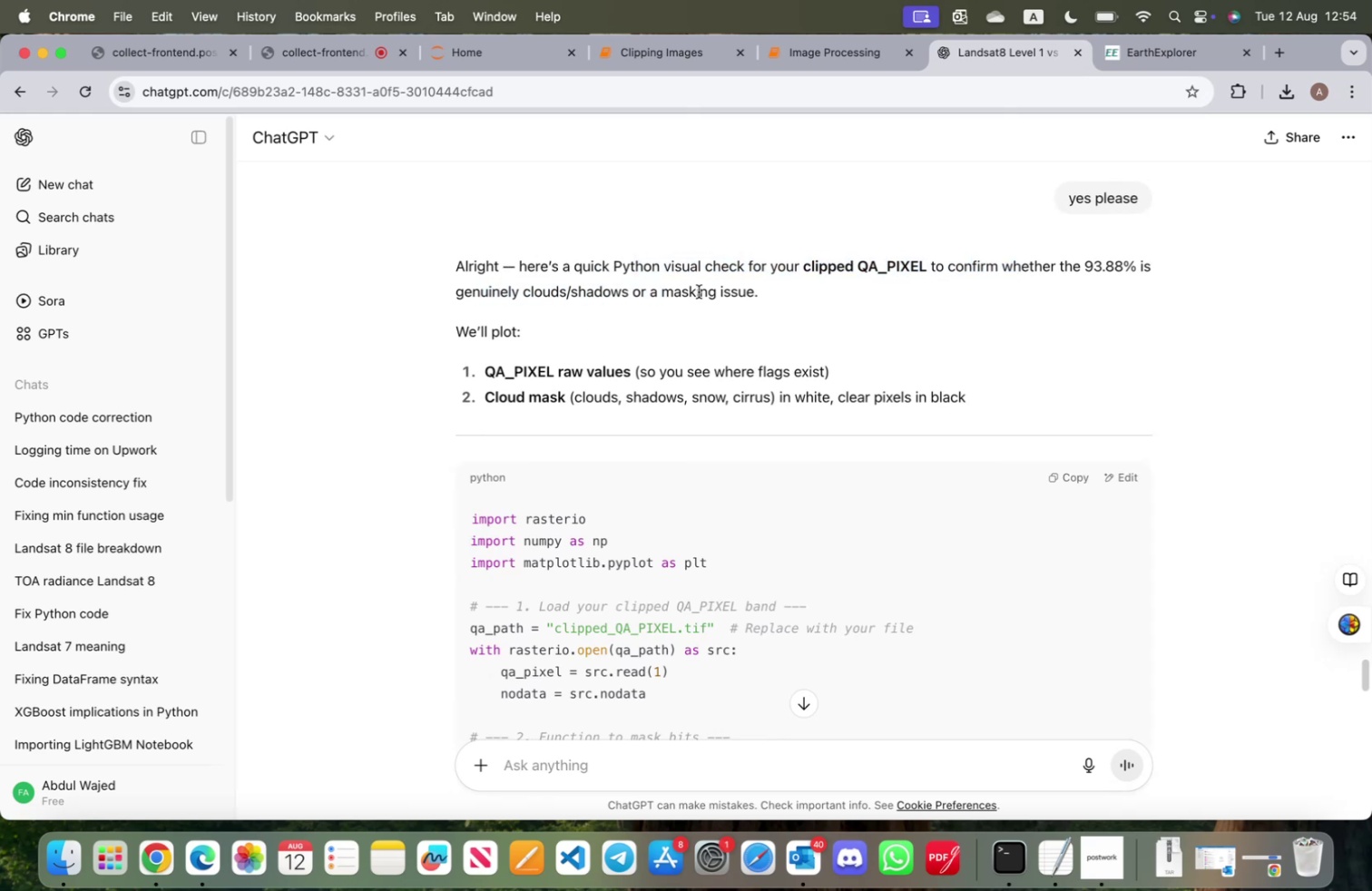 
left_click([699, 291])
 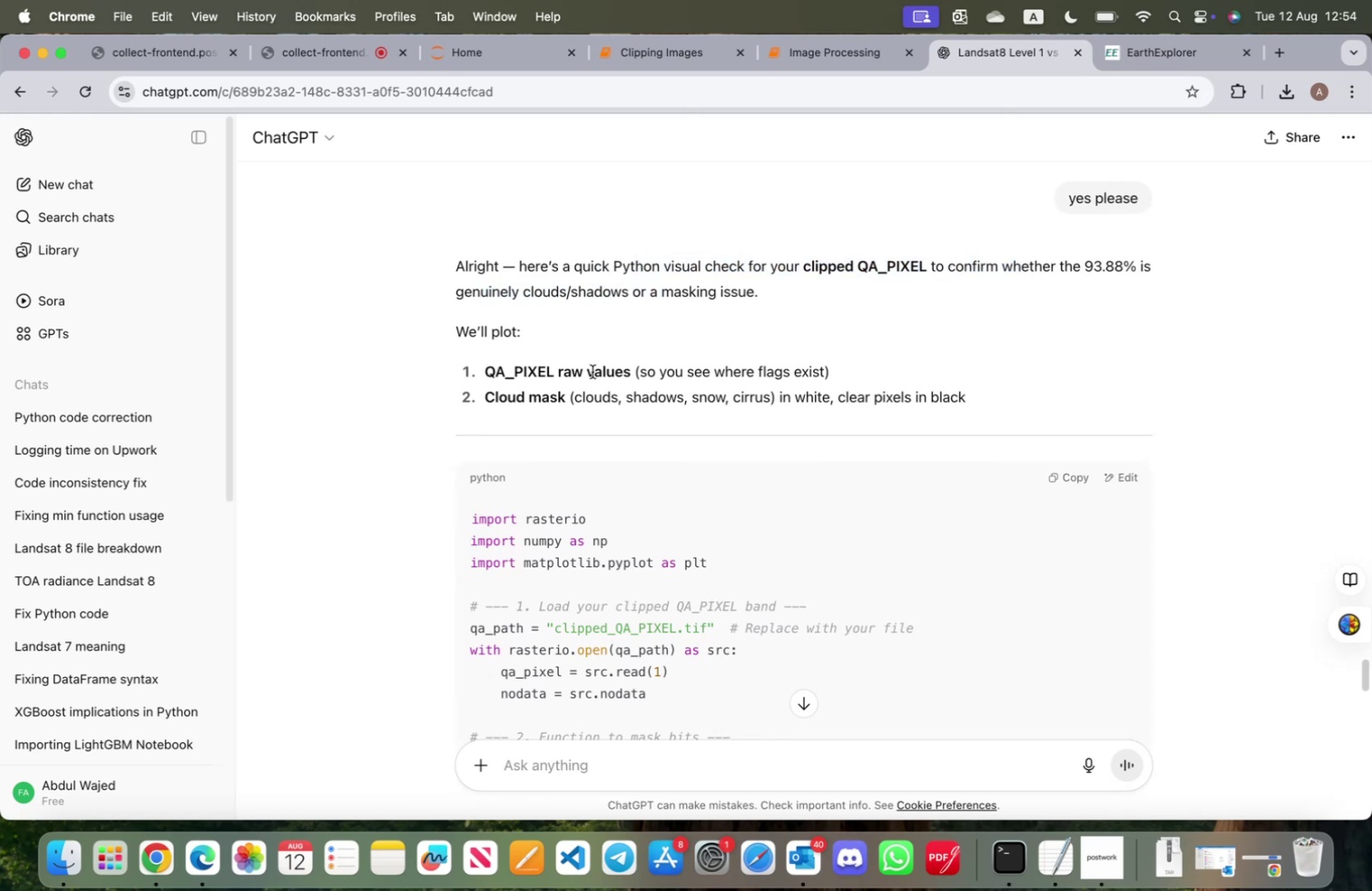 
scroll: coordinate [602, 434], scroll_direction: down, amount: 8.0
 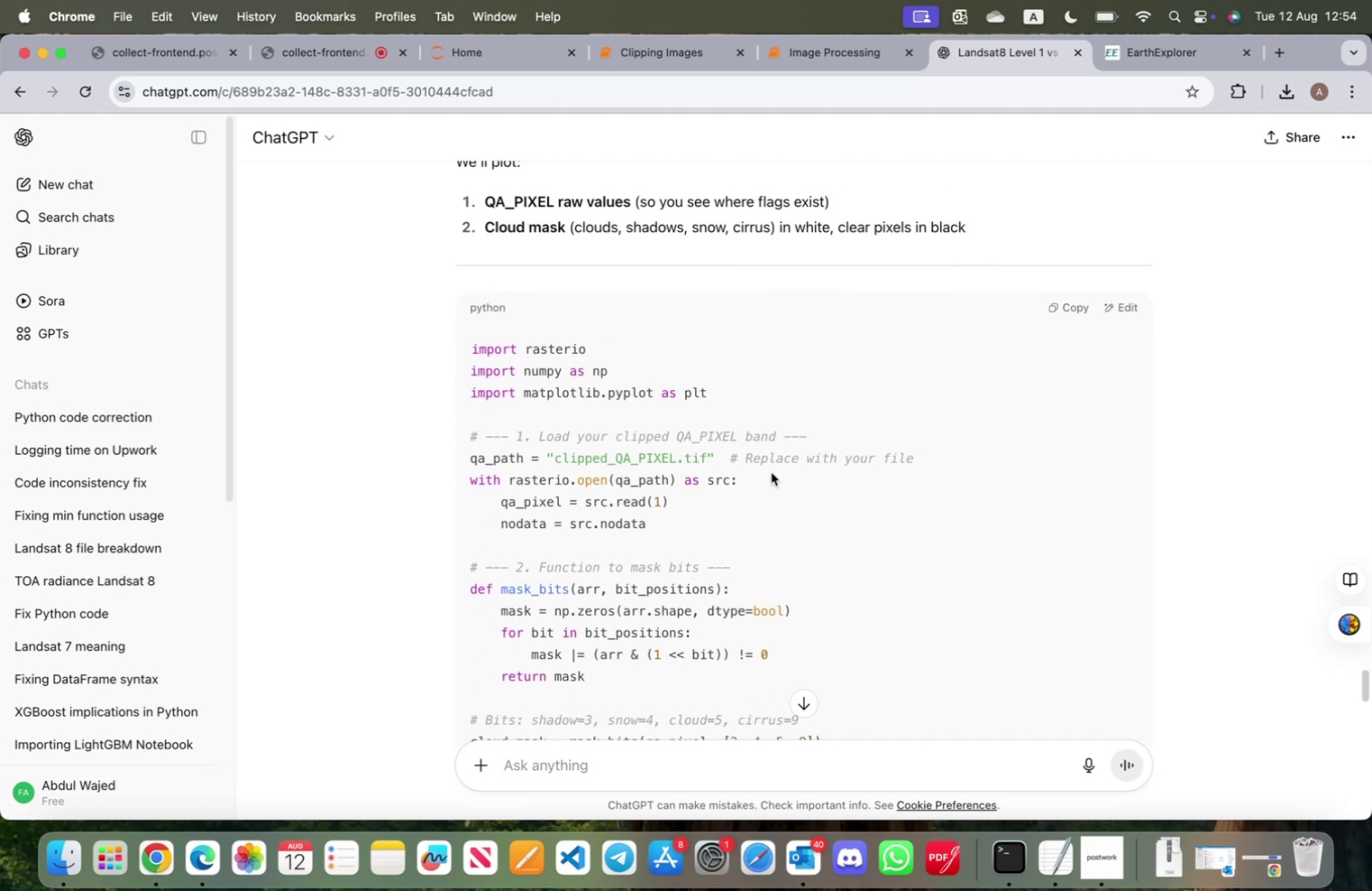 
wait(5.58)
 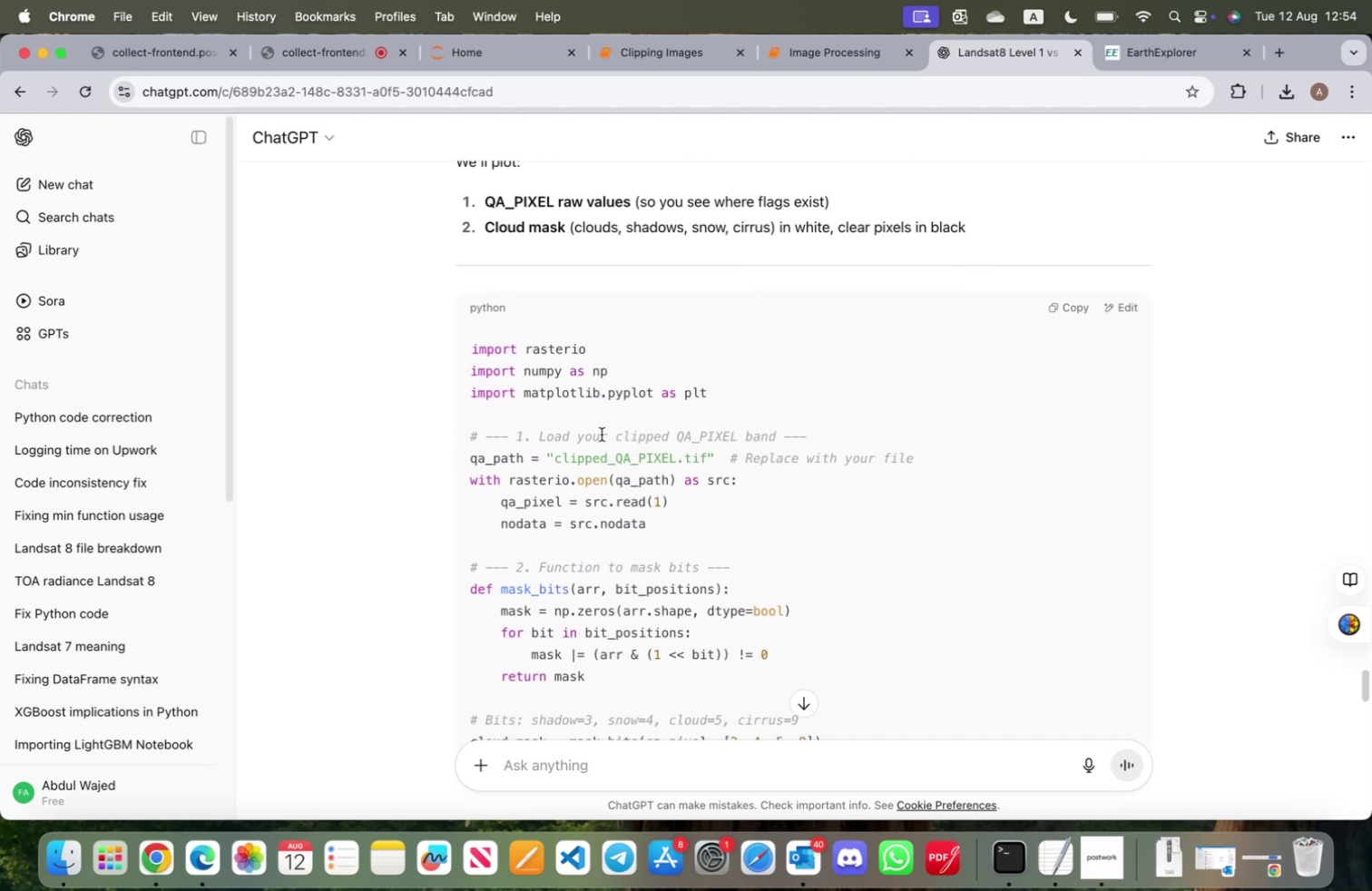 
scroll: coordinate [617, 466], scroll_direction: down, amount: 18.0
 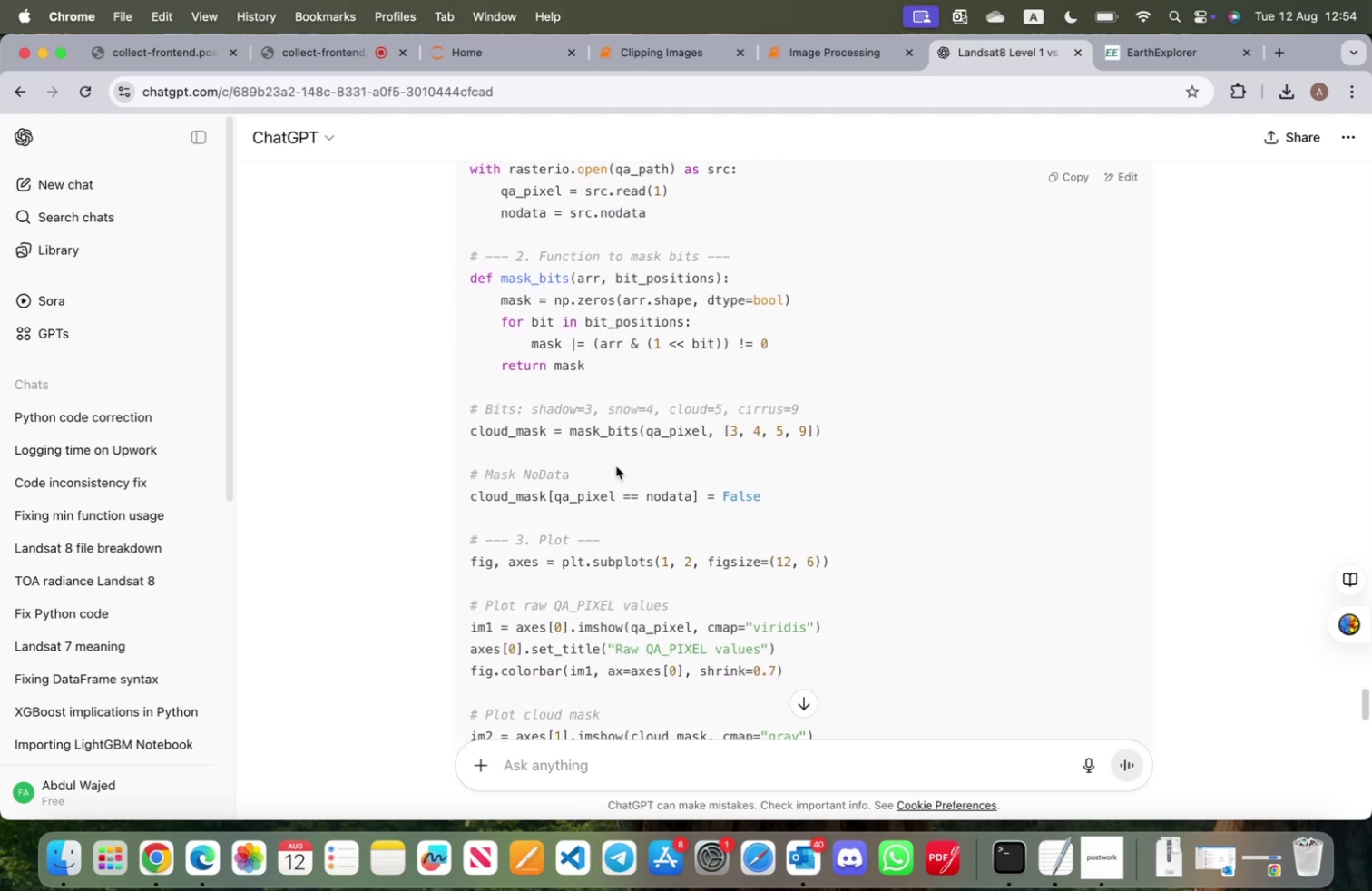 
scroll: coordinate [616, 465], scroll_direction: up, amount: 4.0
 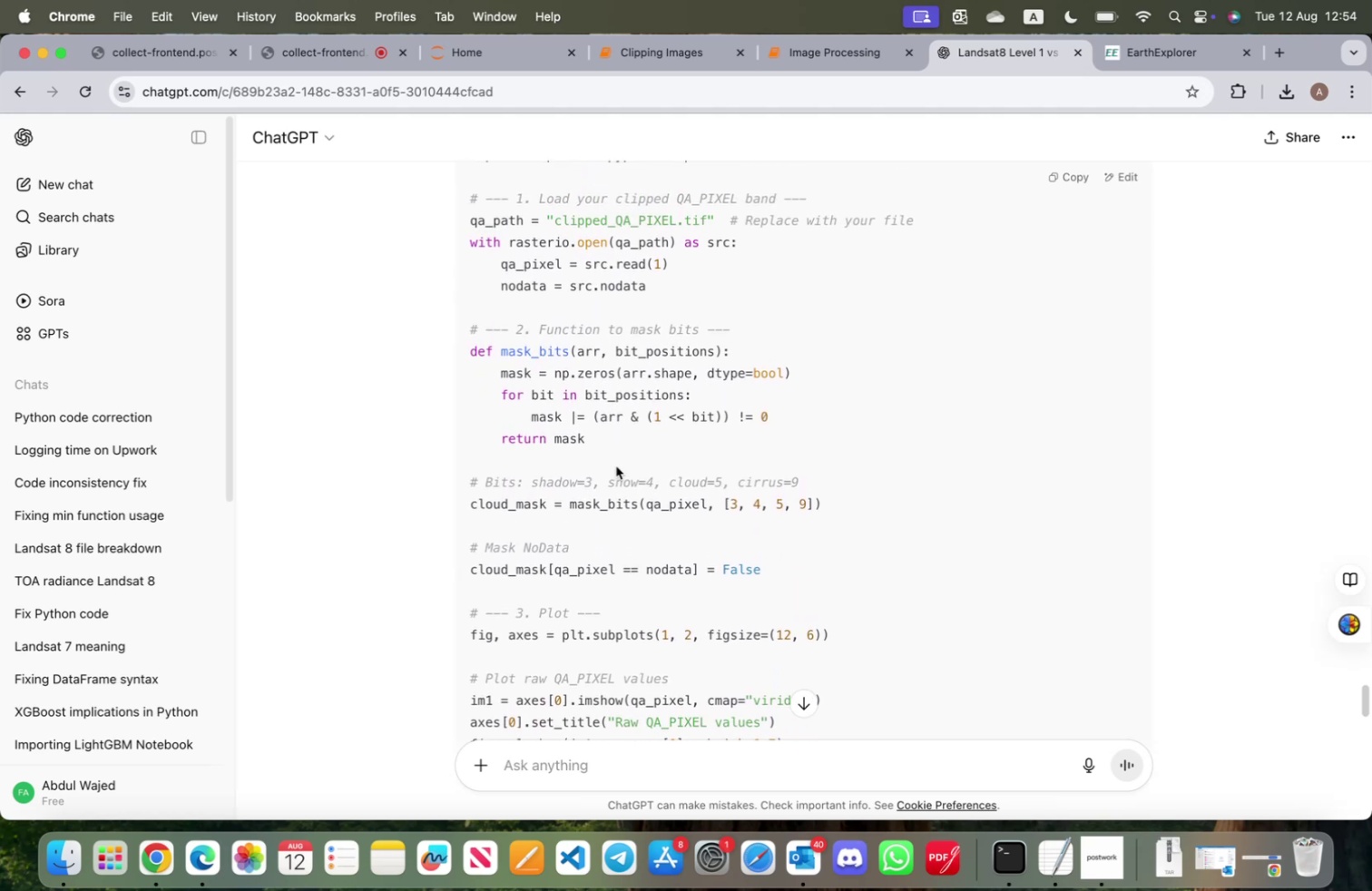 
scroll: coordinate [615, 466], scroll_direction: down, amount: 10.0
 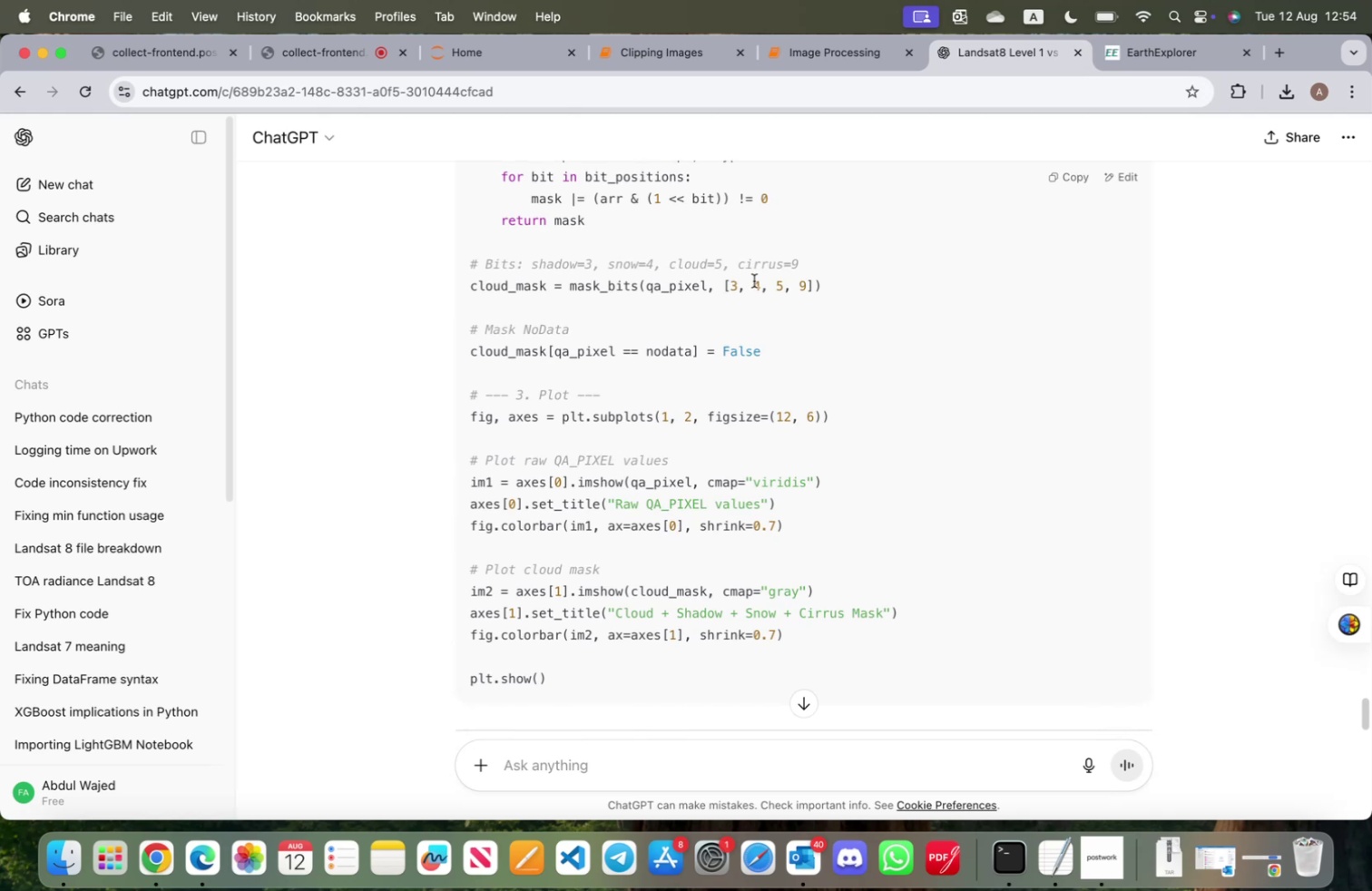 
left_click([848, 62])
 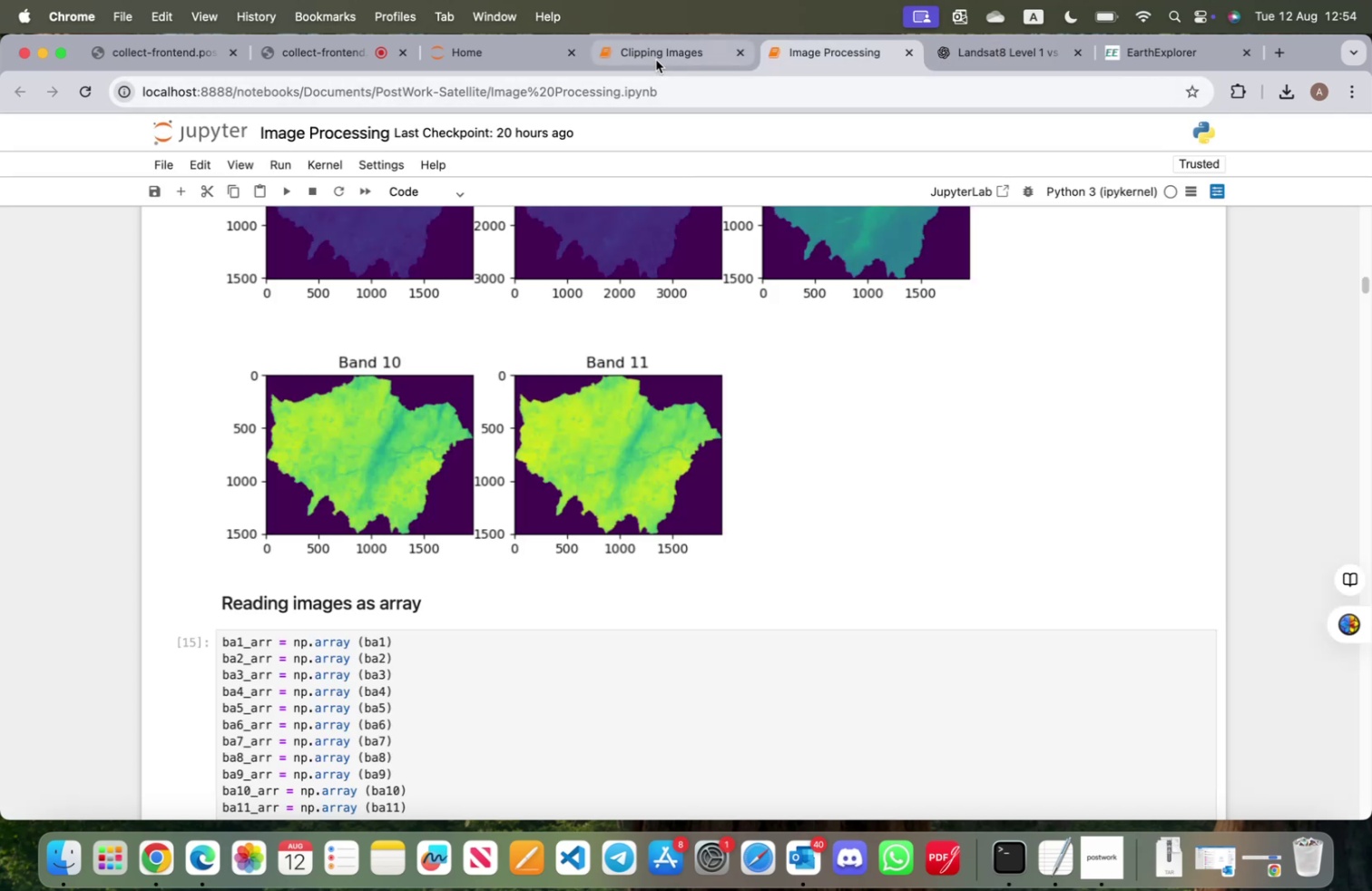 
left_click([656, 60])
 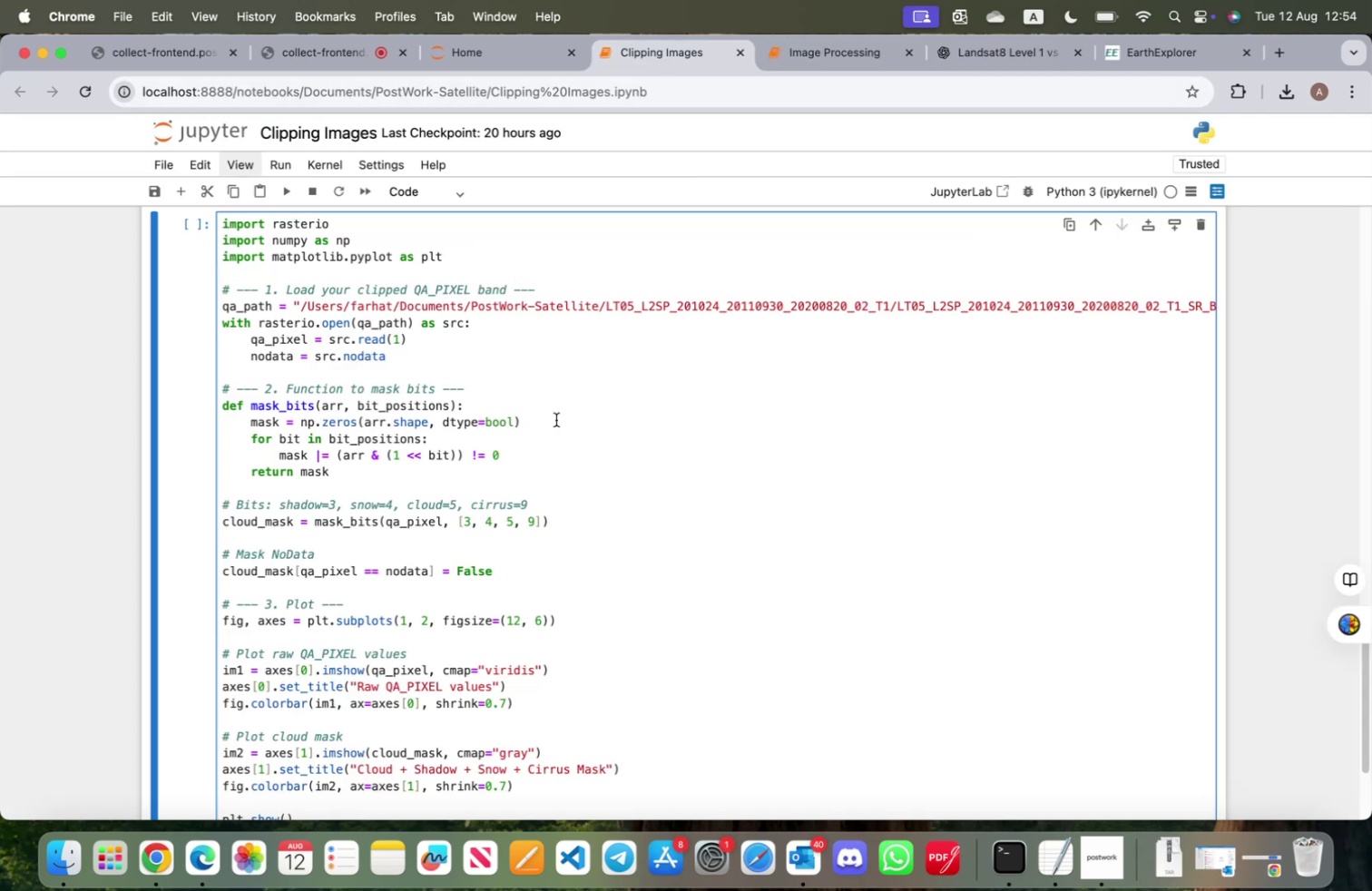 
scroll: coordinate [554, 425], scroll_direction: down, amount: 5.0
 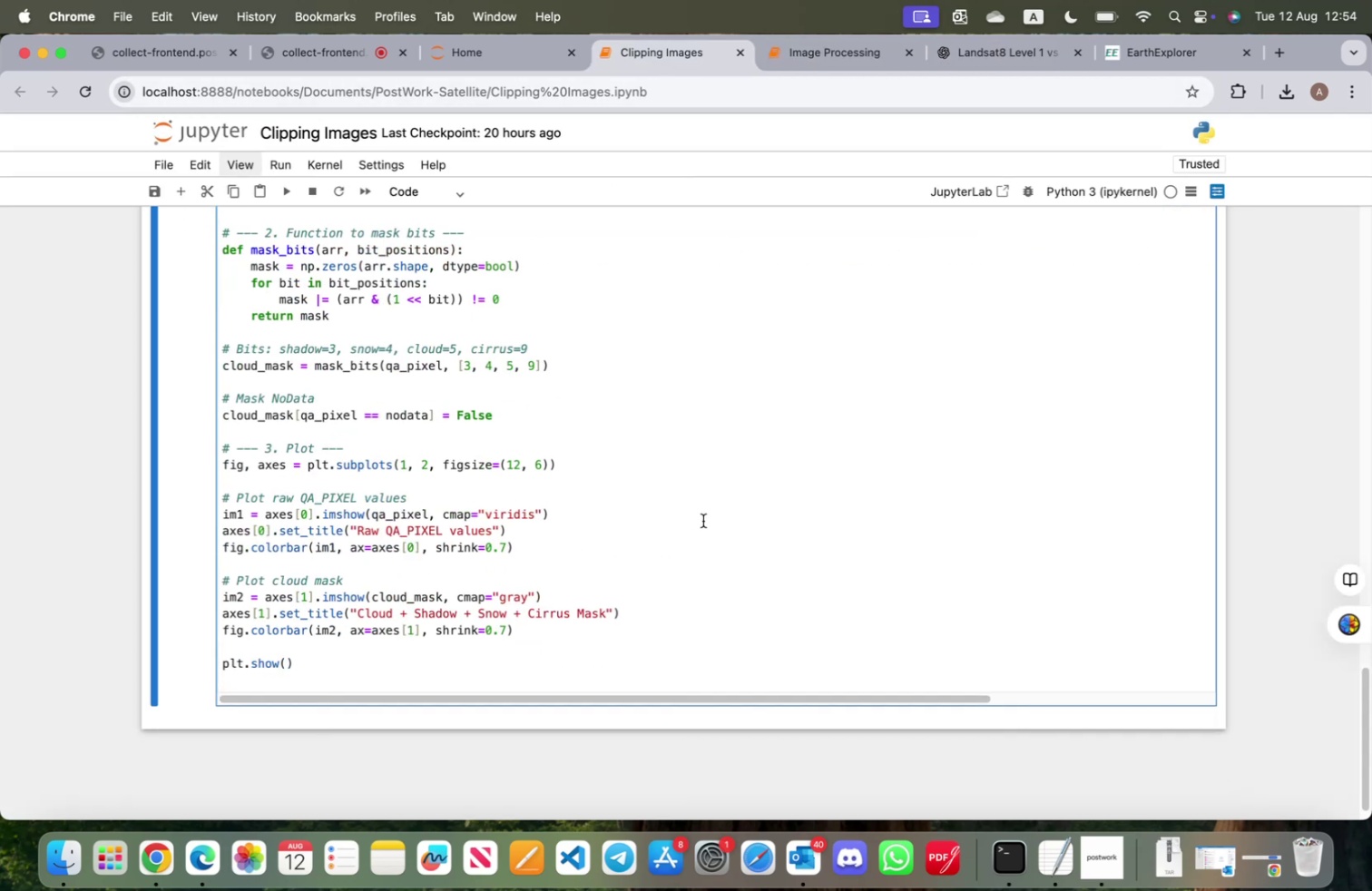 
key(Shift+ShiftRight)
 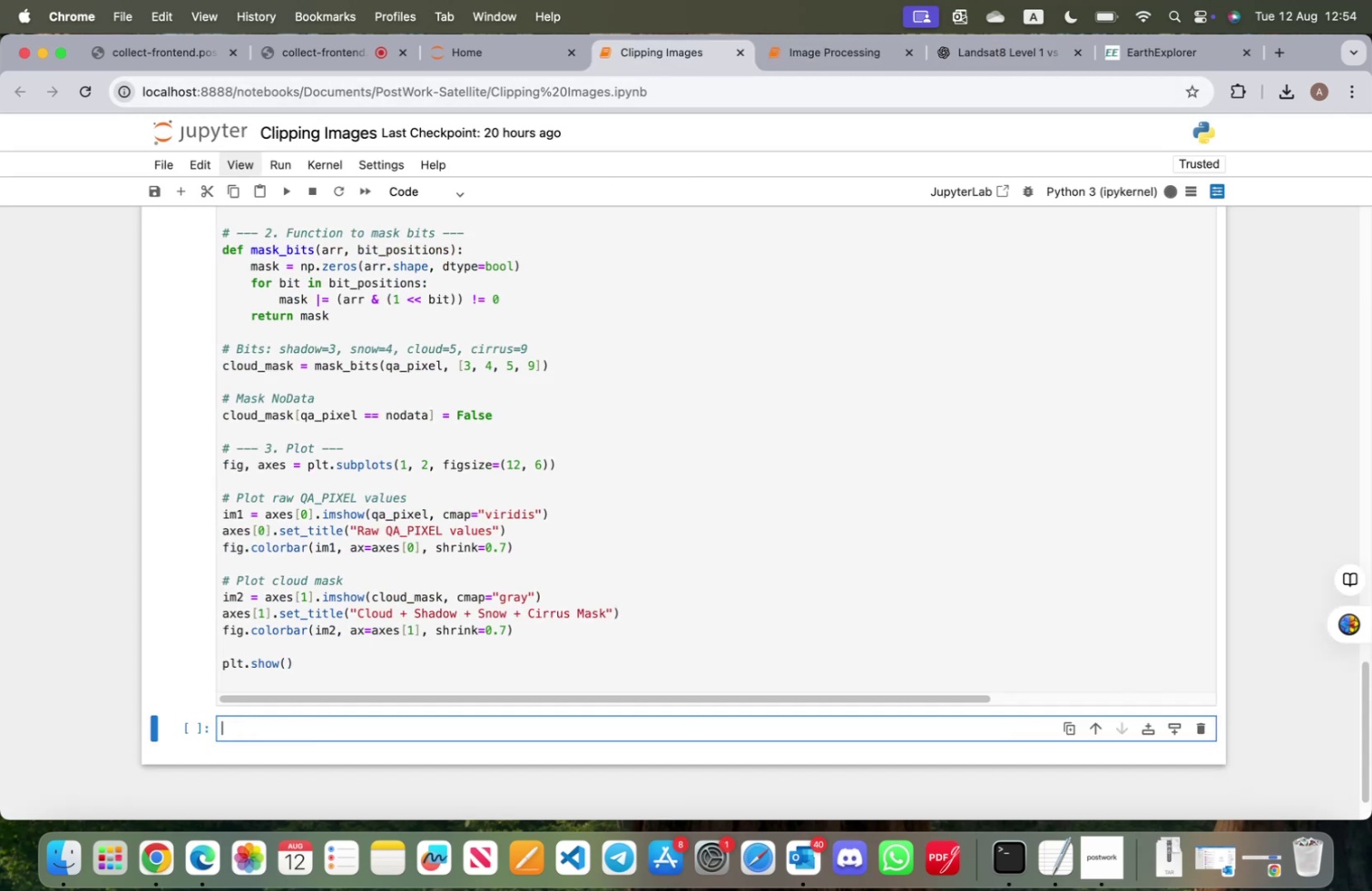 
key(Shift+Enter)
 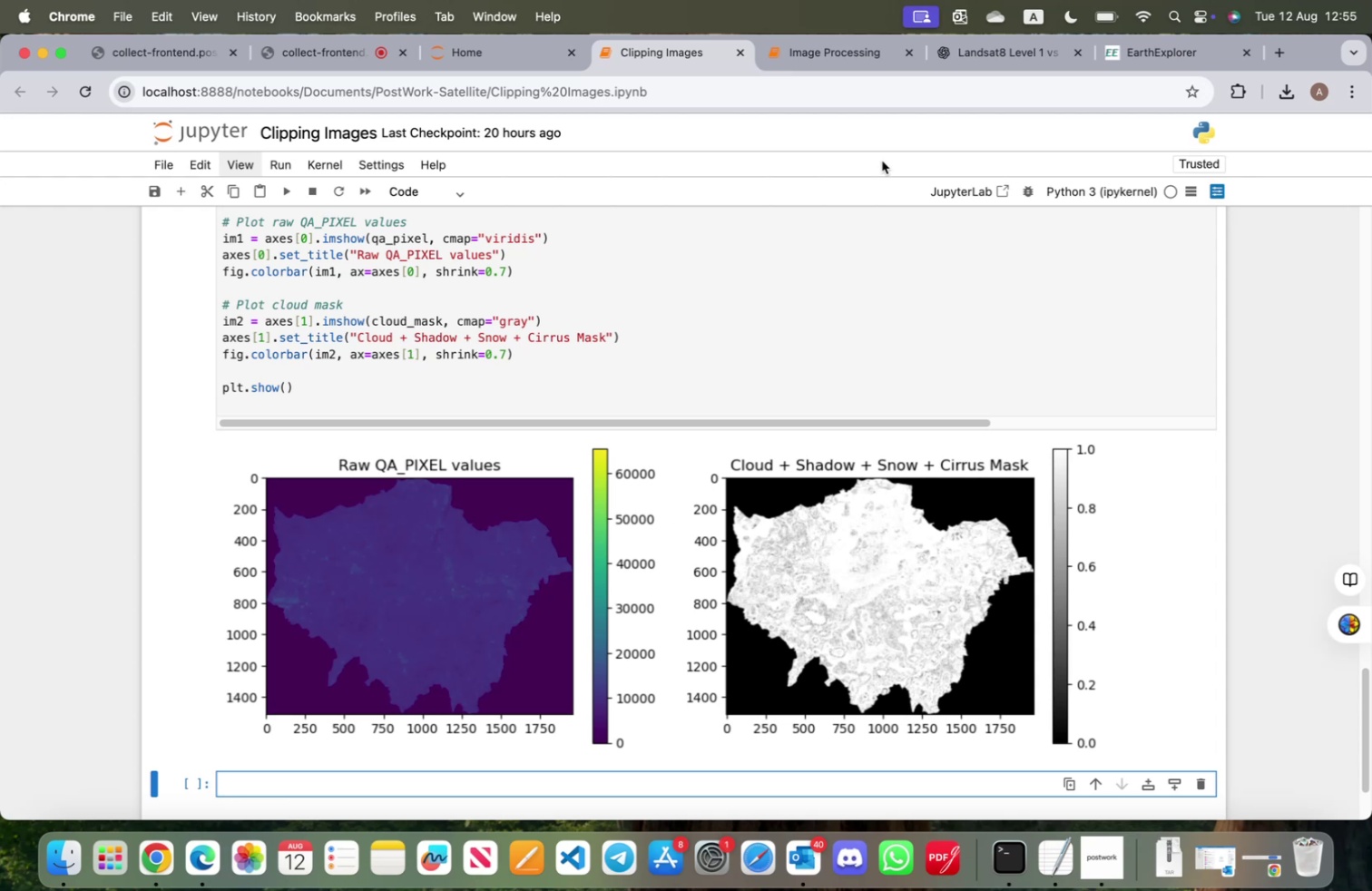 
wait(17.81)
 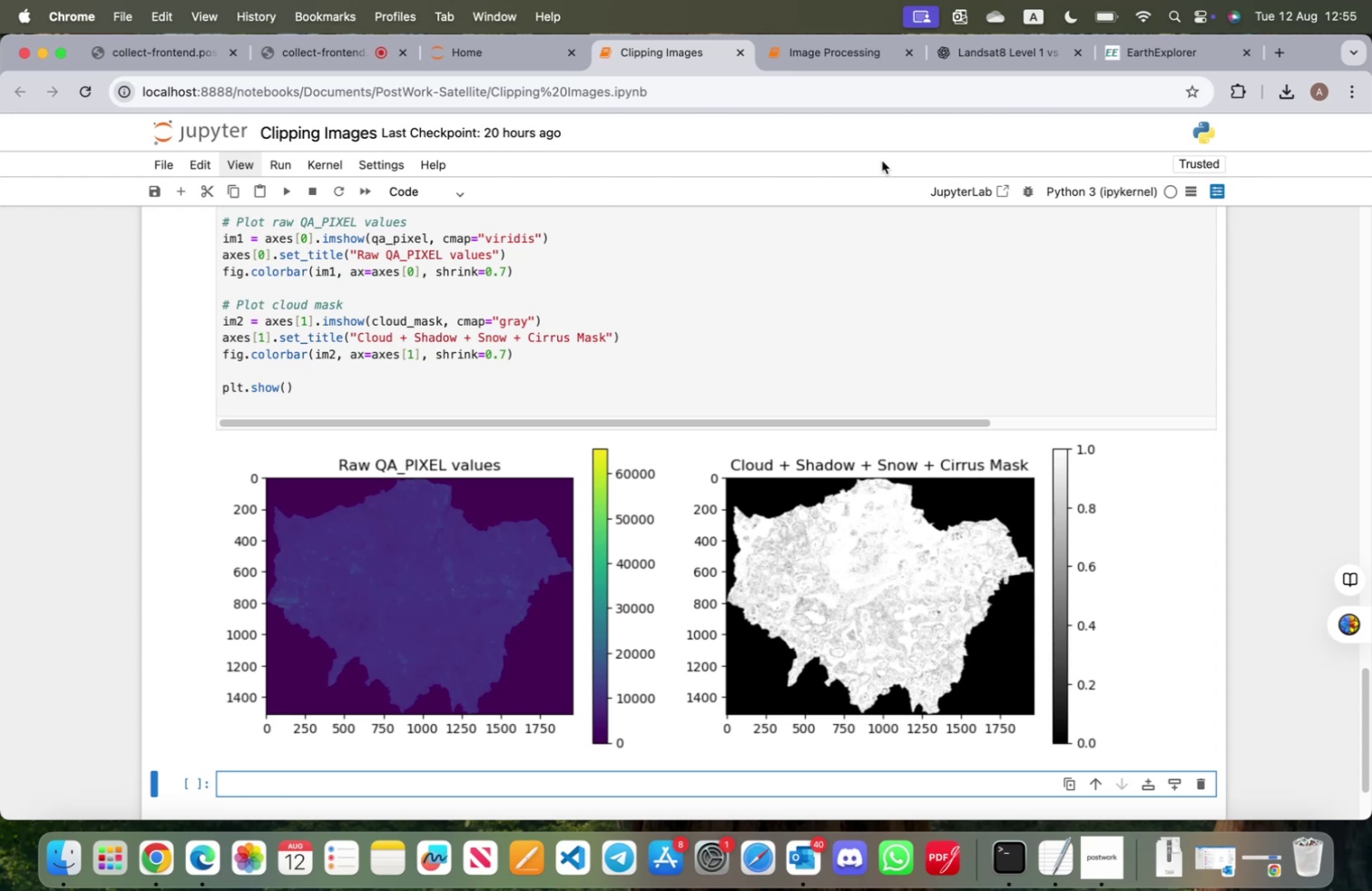 
mouse_move([1003, 53])
 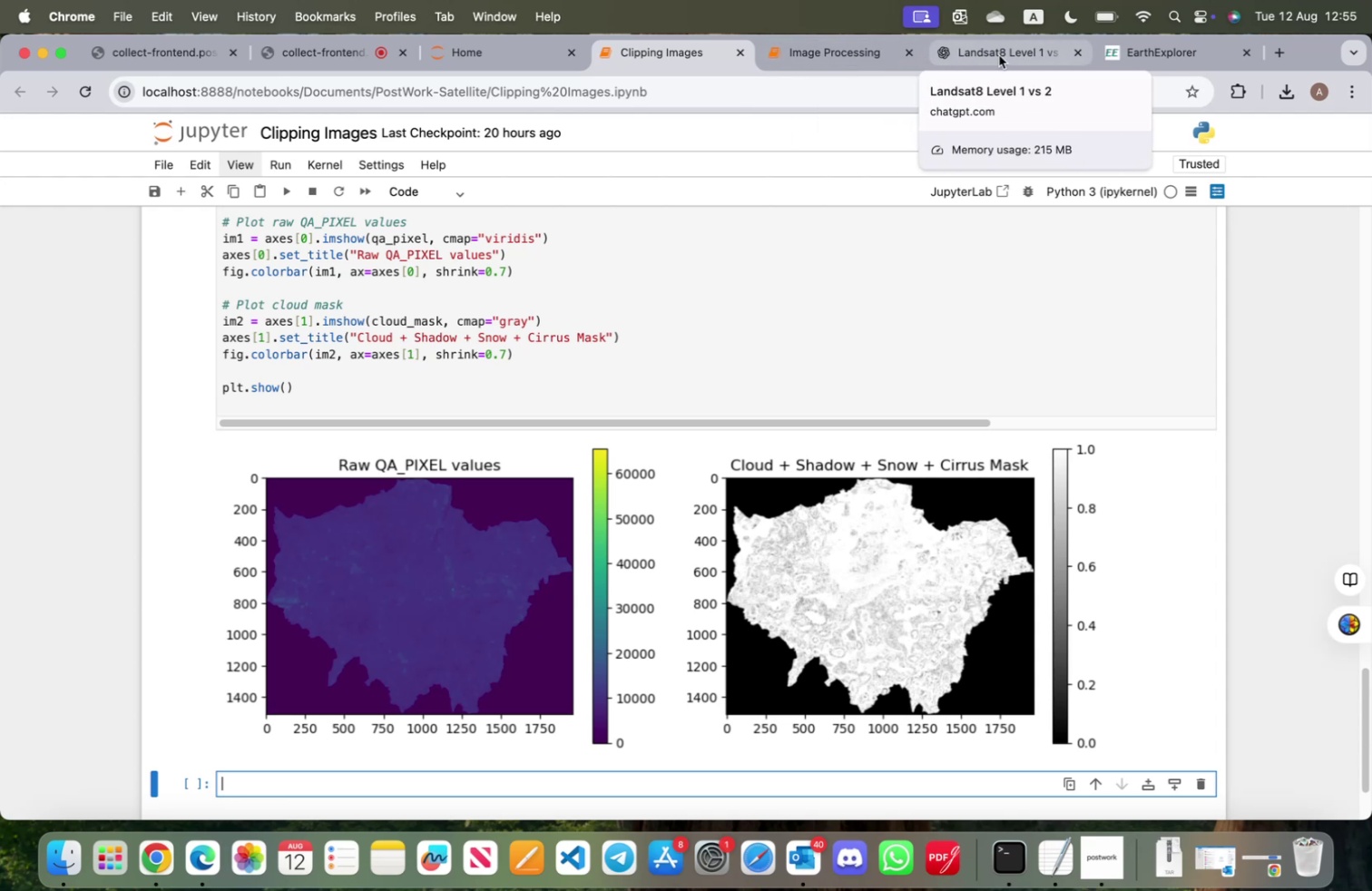 
left_click([999, 55])
 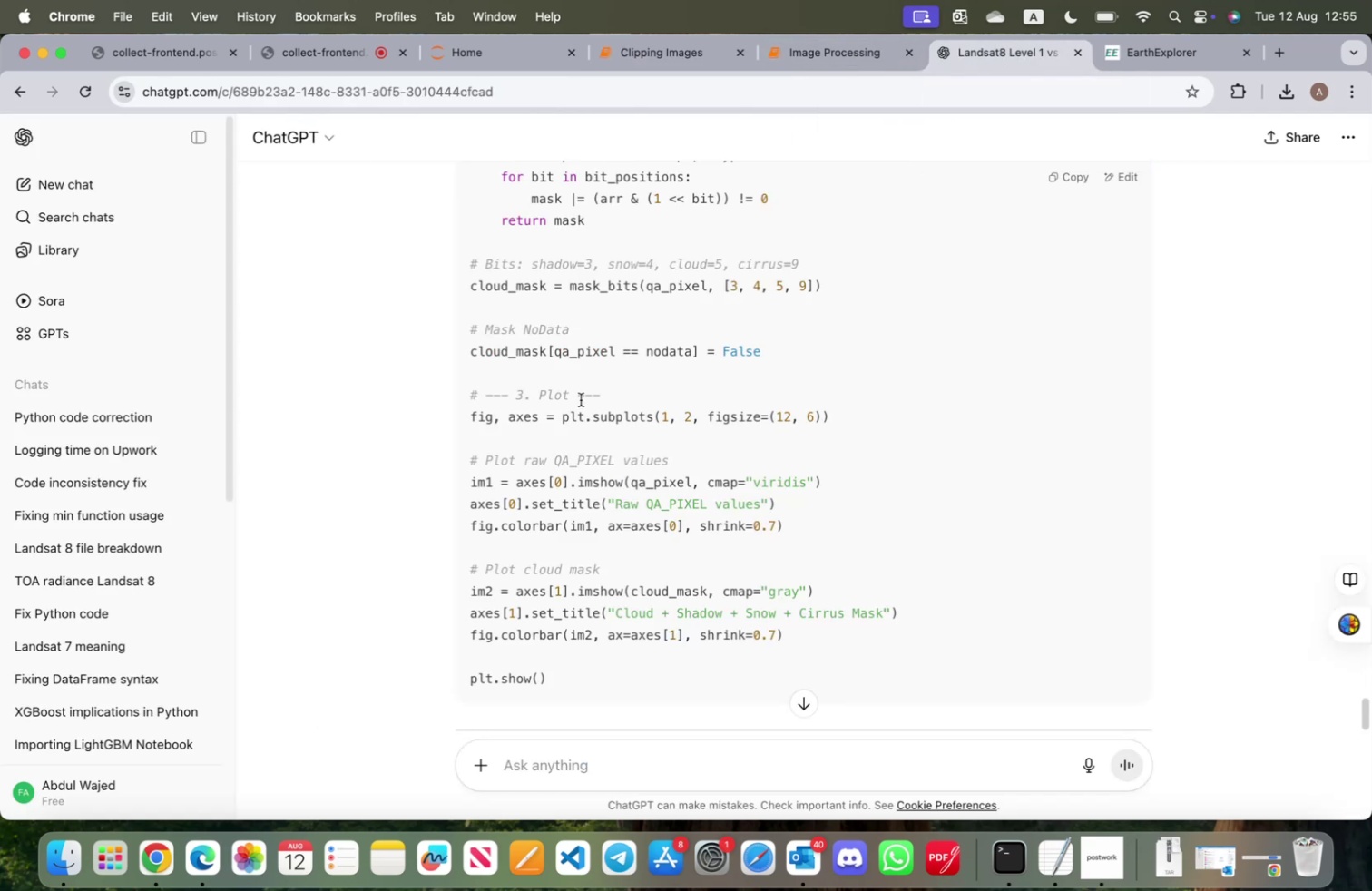 
scroll: coordinate [583, 411], scroll_direction: down, amount: 14.0
 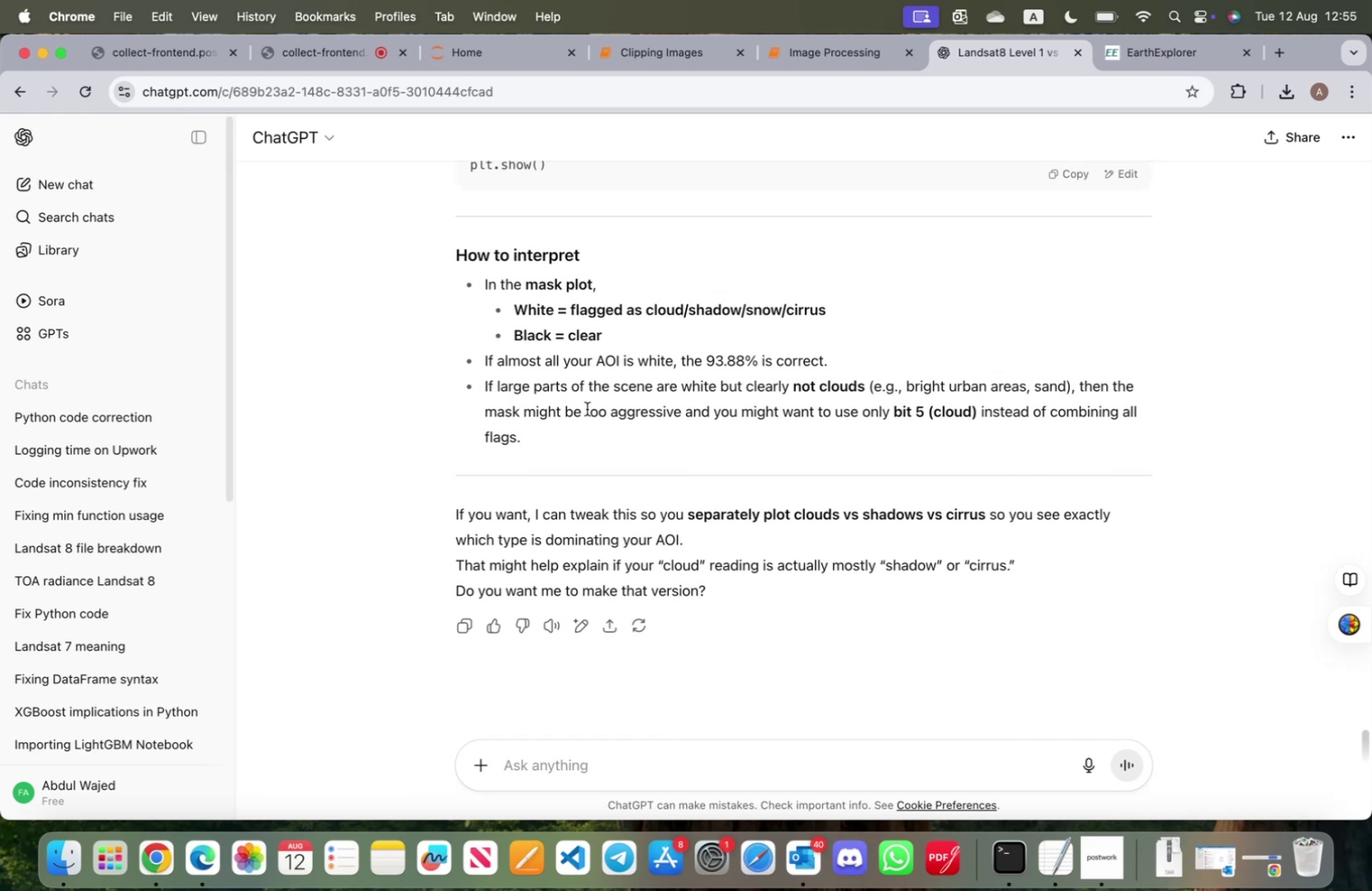 
wait(18.9)
 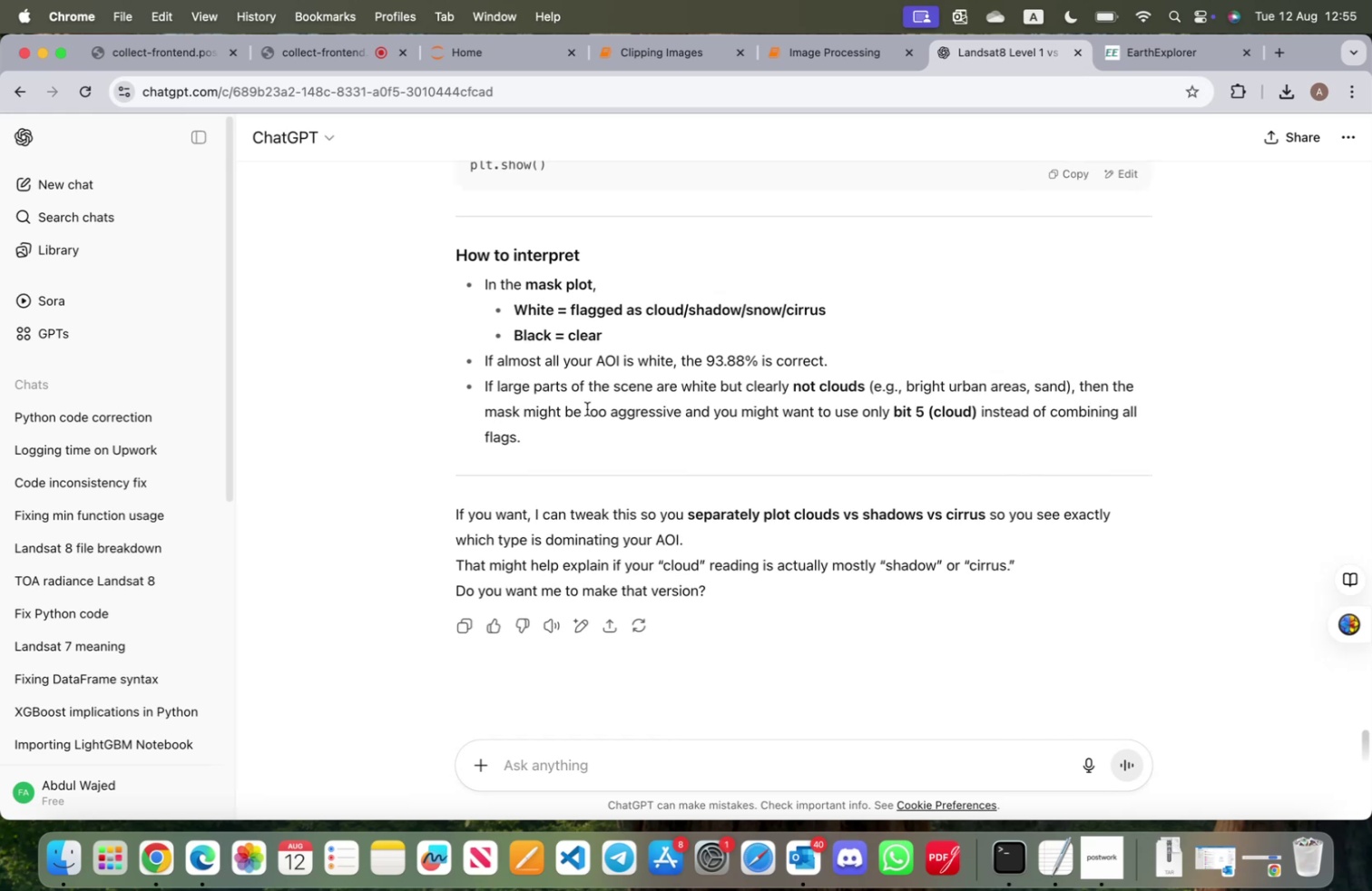 
left_click([599, 749])
 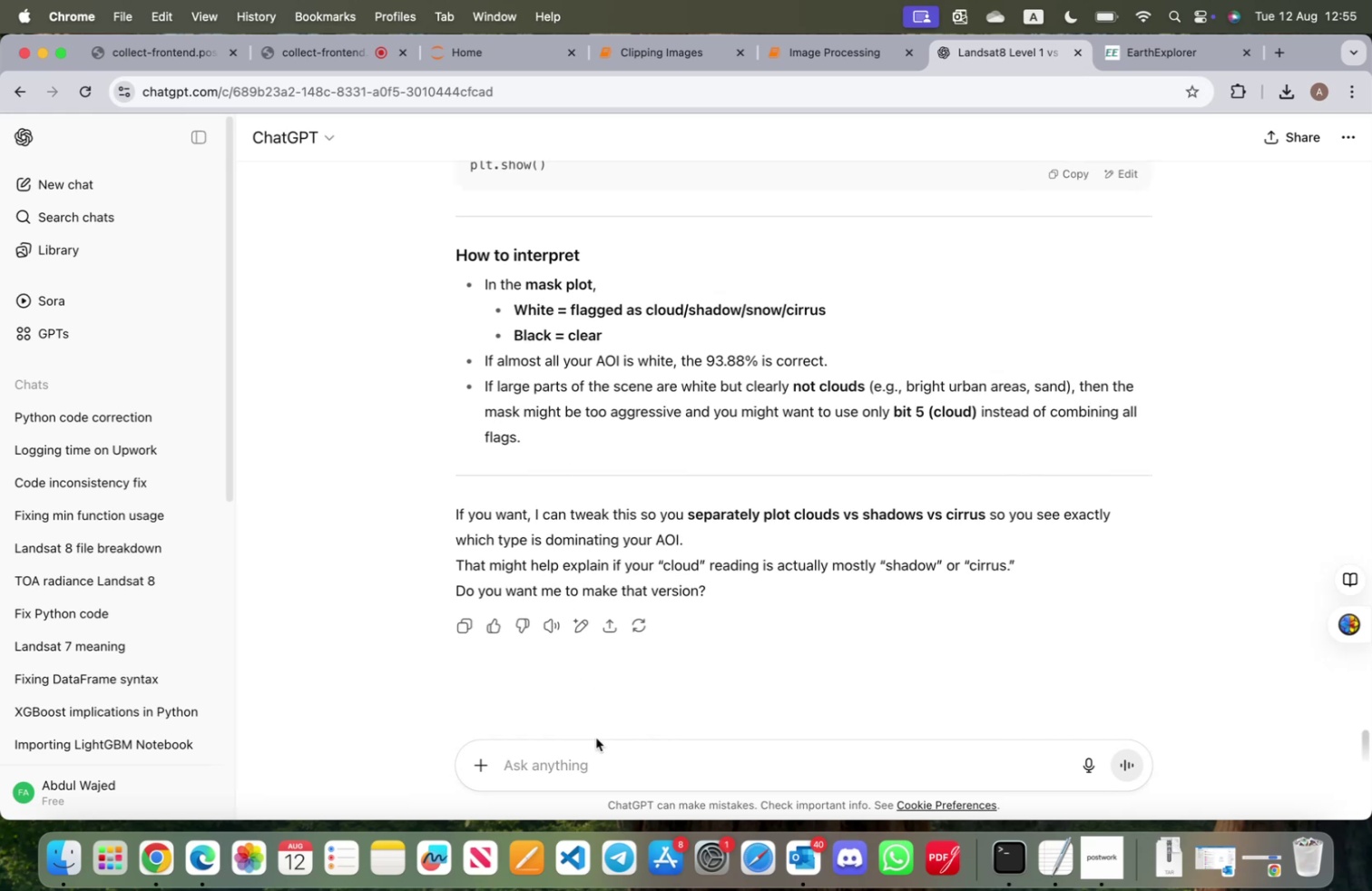 
type(how can i mask cloud )
 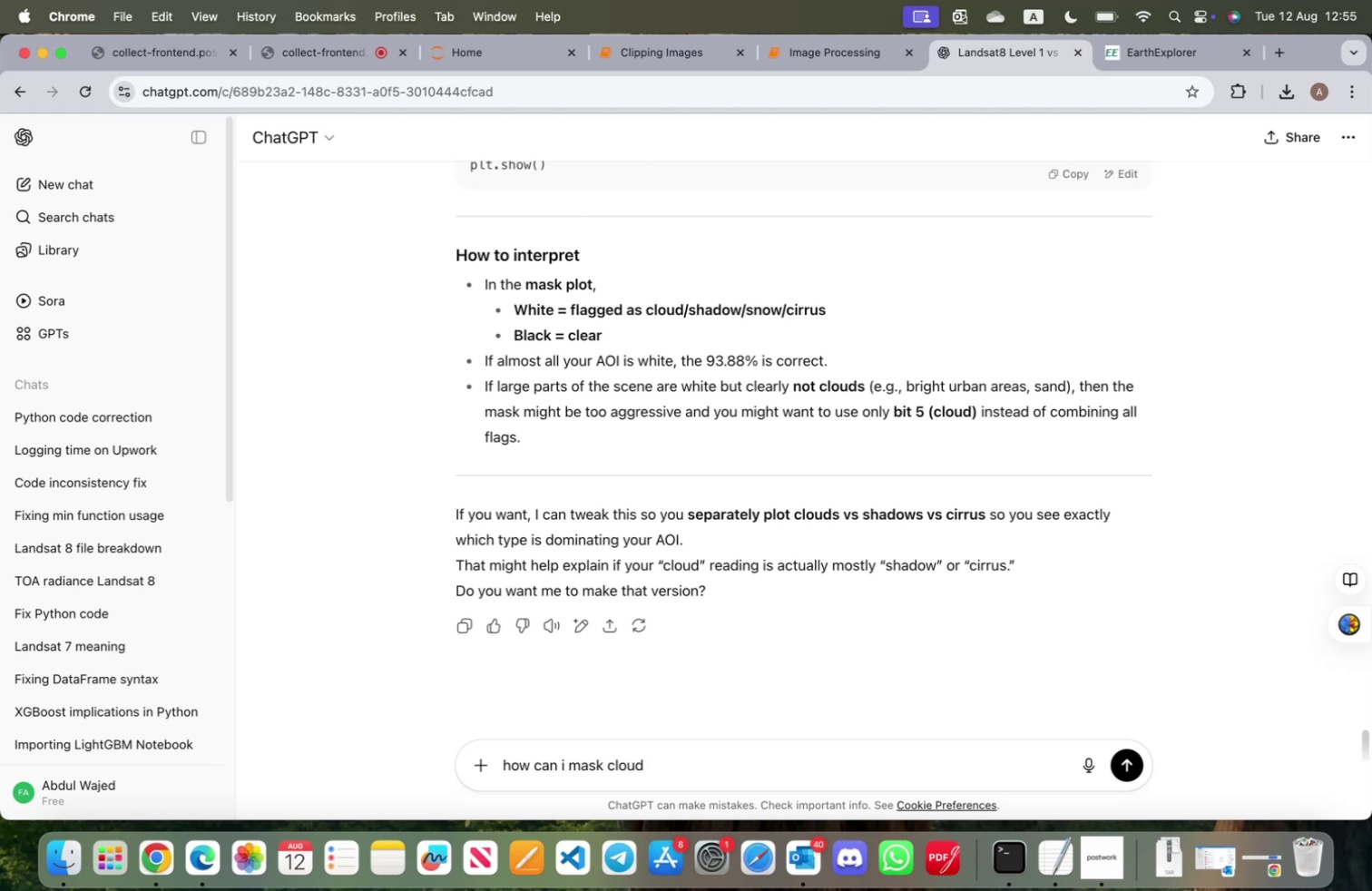 
key(Enter)
 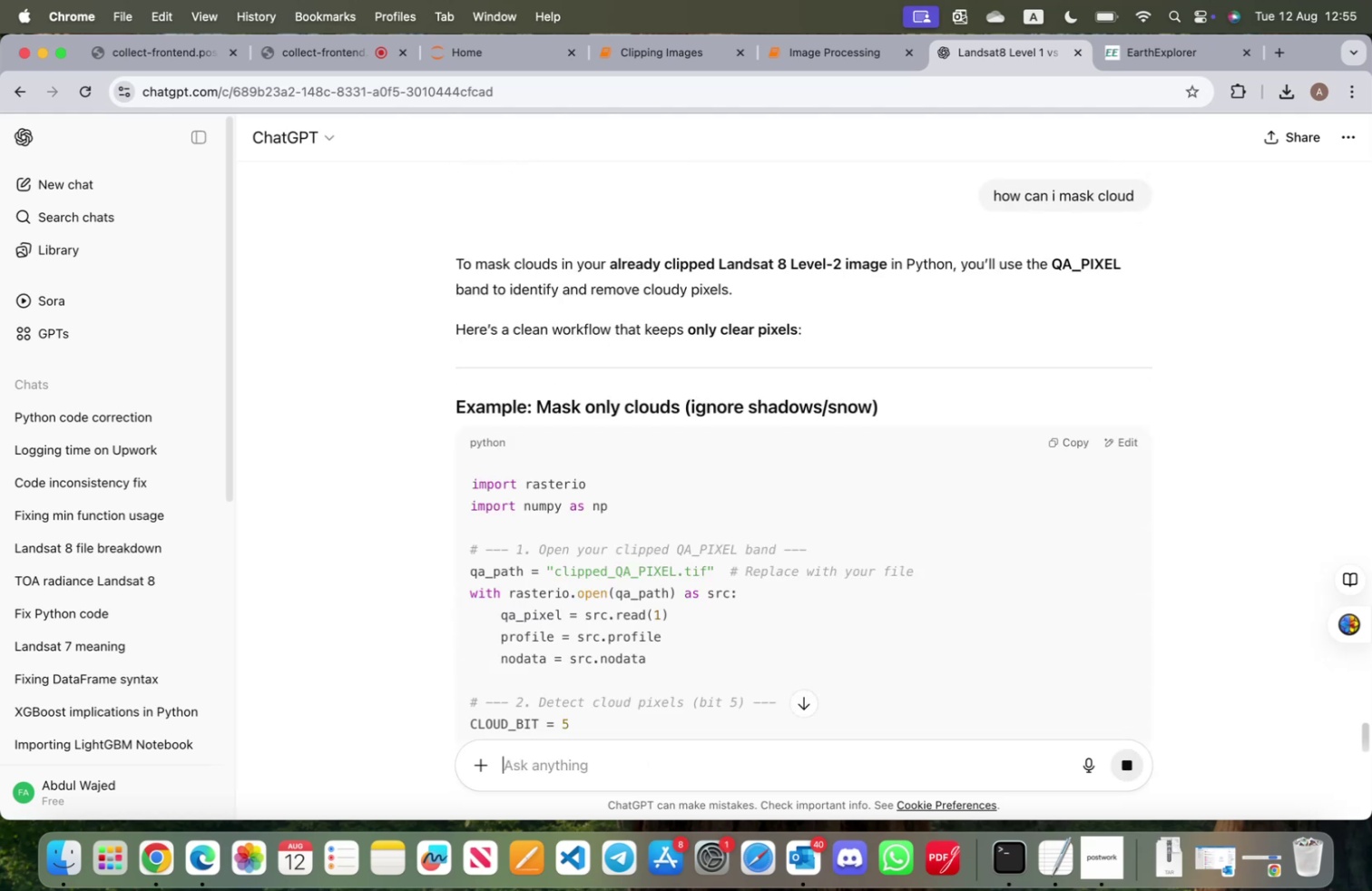 
wait(5.85)
 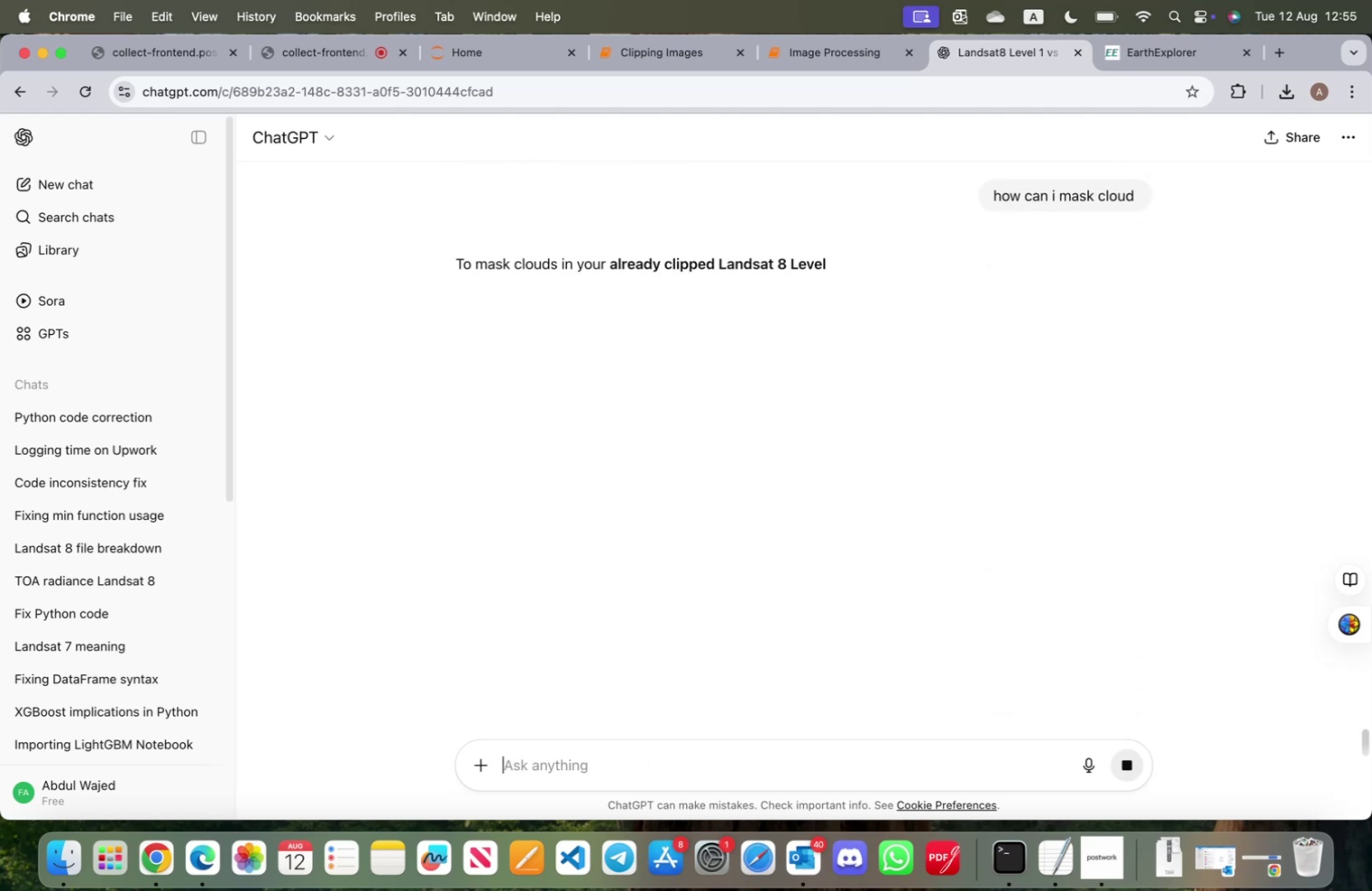 
scroll: coordinate [683, 734], scroll_direction: down, amount: 36.0
 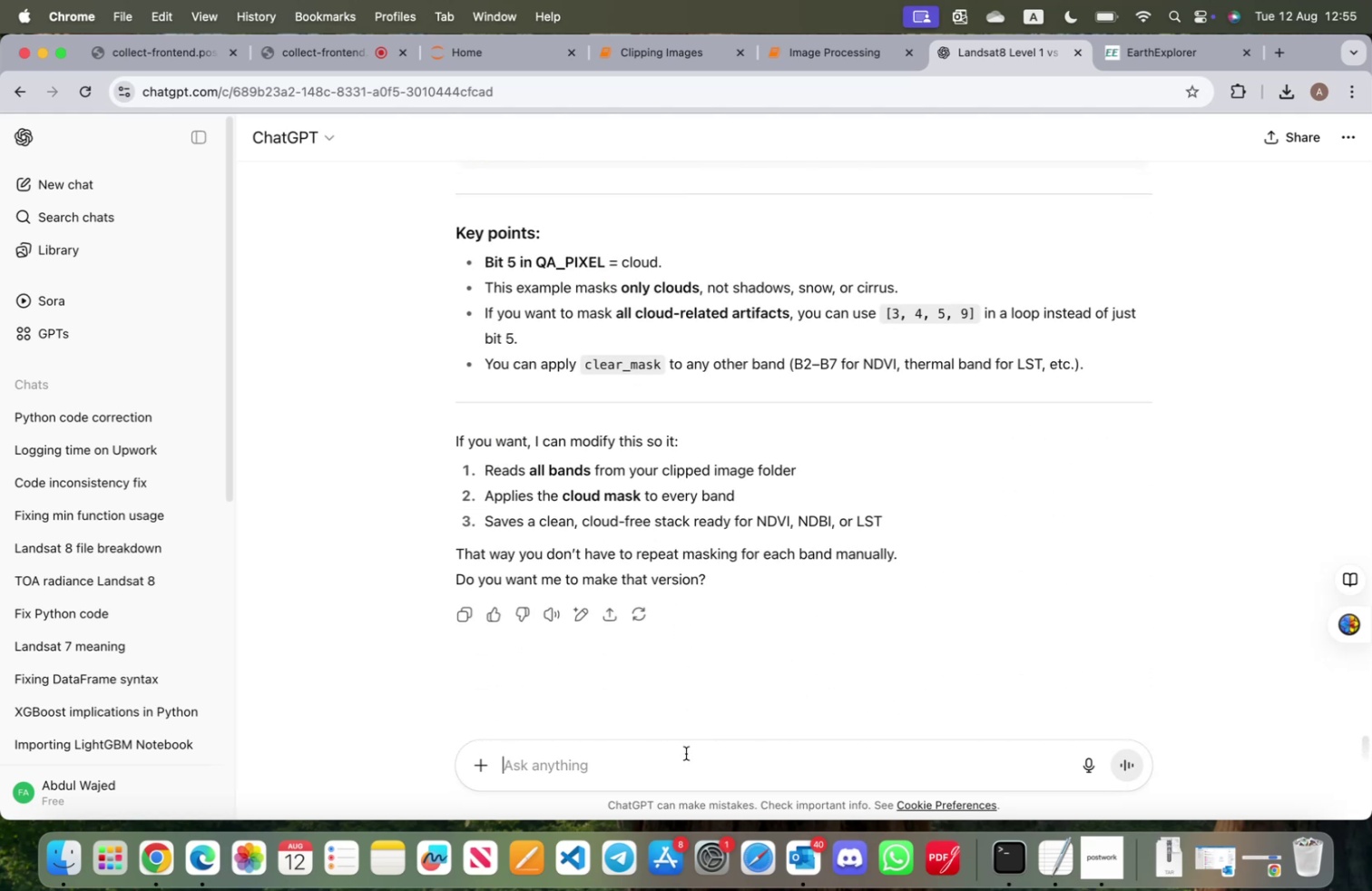 
left_click([686, 752])
 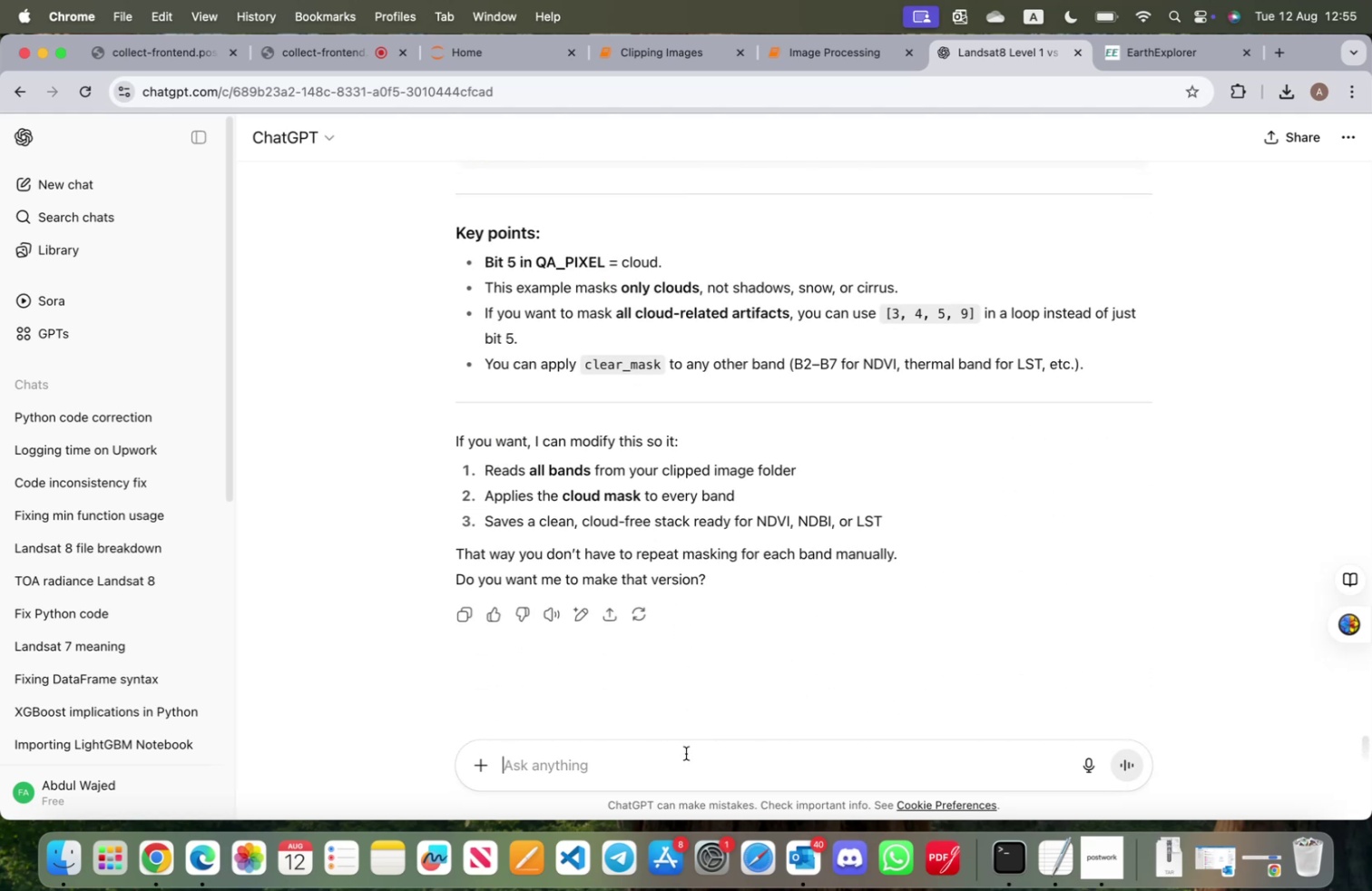 
type(is is)
key(Backspace)
type(t possible to get re)
key(Backspace)
type(id of cli)
key(Backspace)
type(oud )
key(Backspace)
type(s in a landsaat )
key(Backspace)
key(Backspace)
key(Backspace)
type(t image)
 